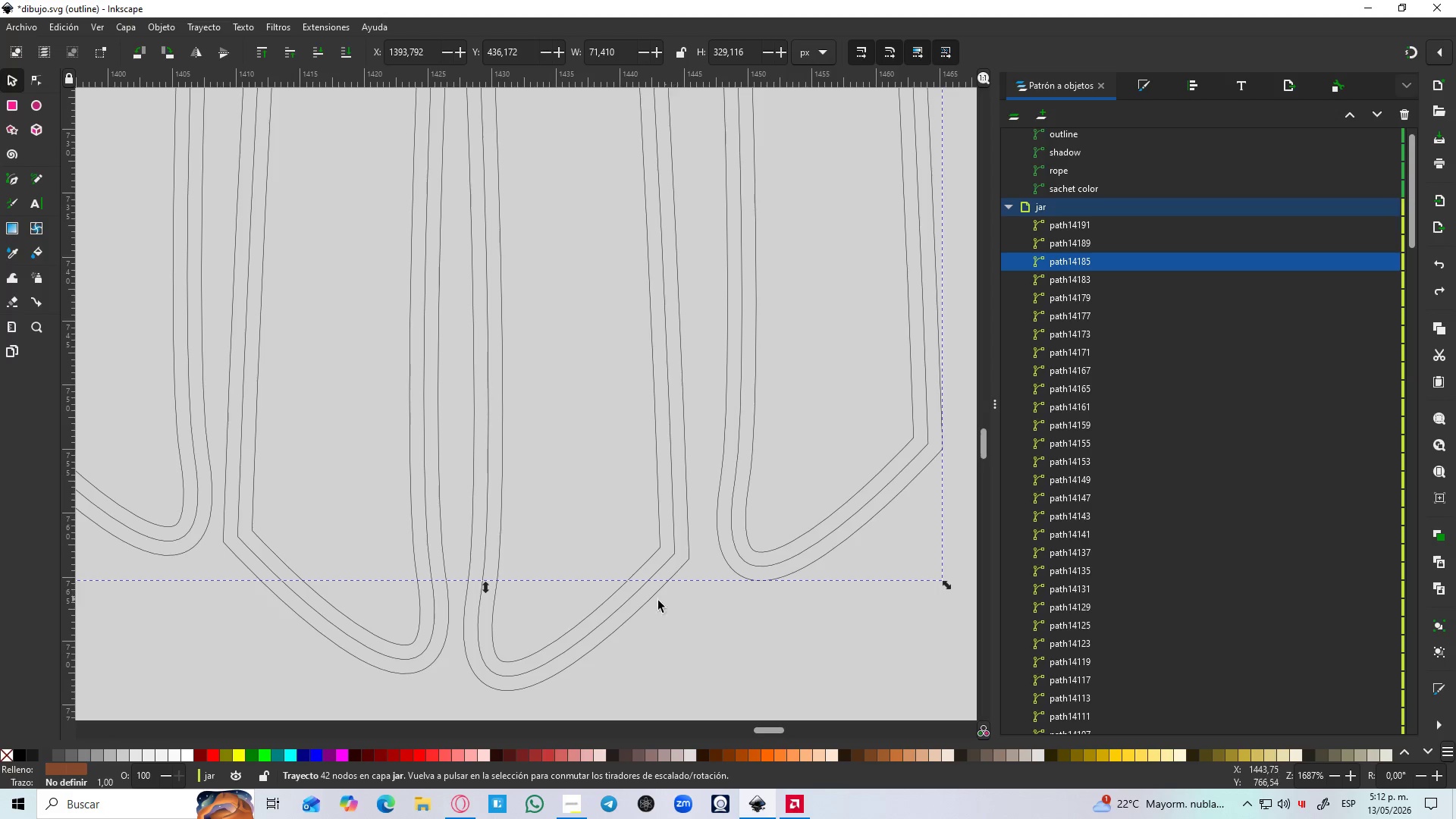 
hold_key(key=ShiftLeft, duration=1.5)
left_click([645, 605])
 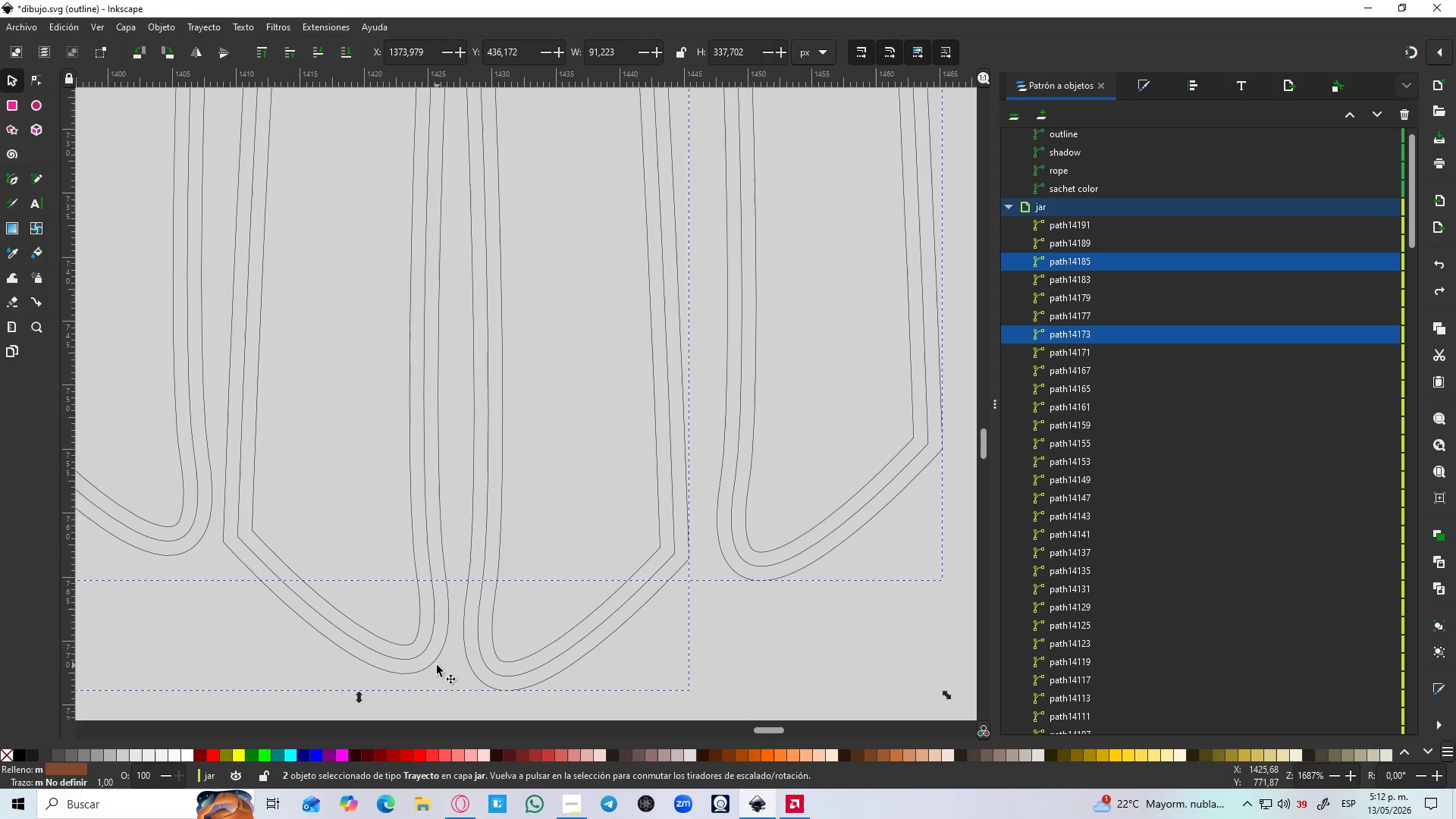 
hold_key(key=ShiftLeft, duration=1.52)
left_click([182, 554])
 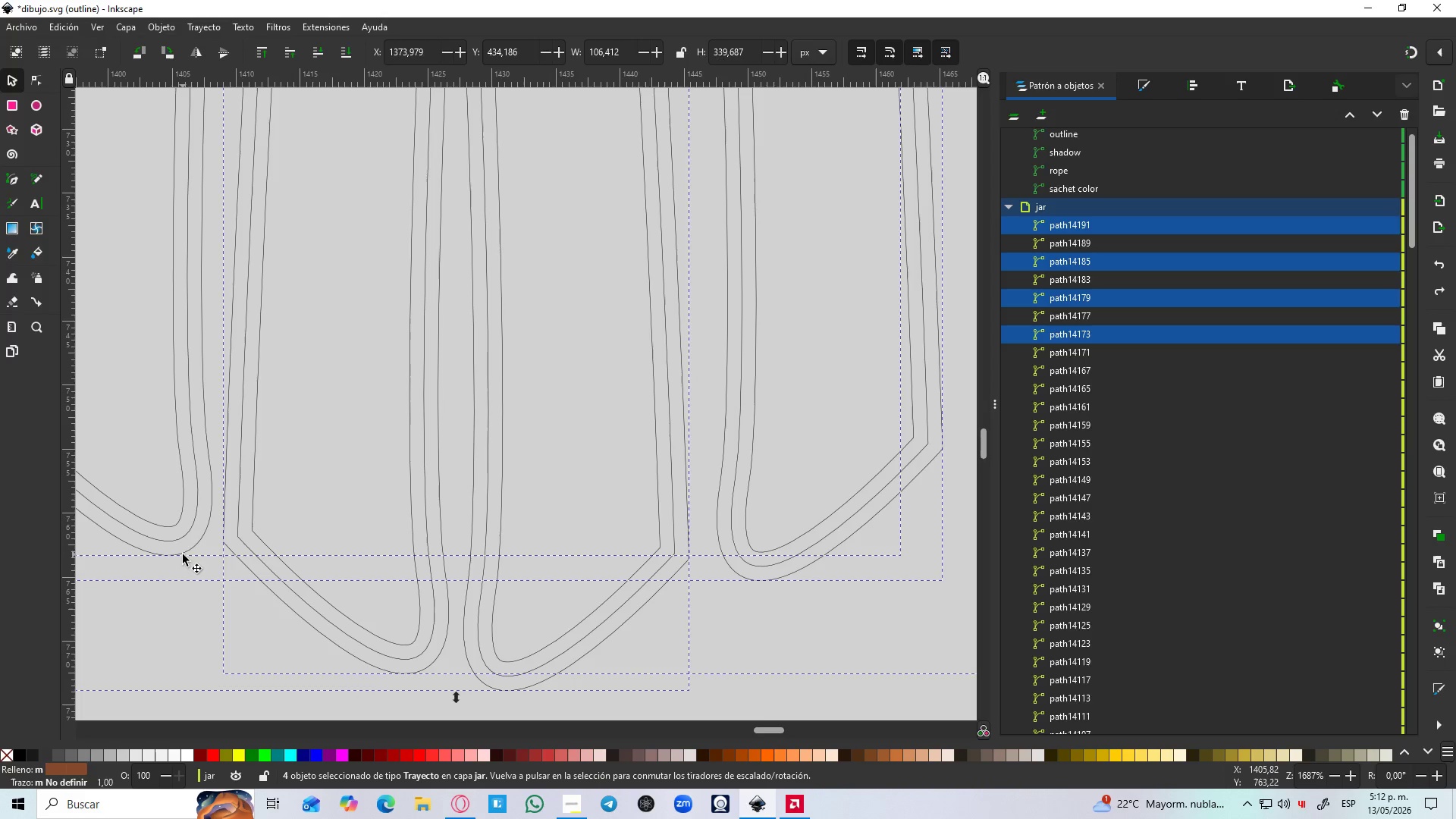 
key(Shift+ShiftLeft)
 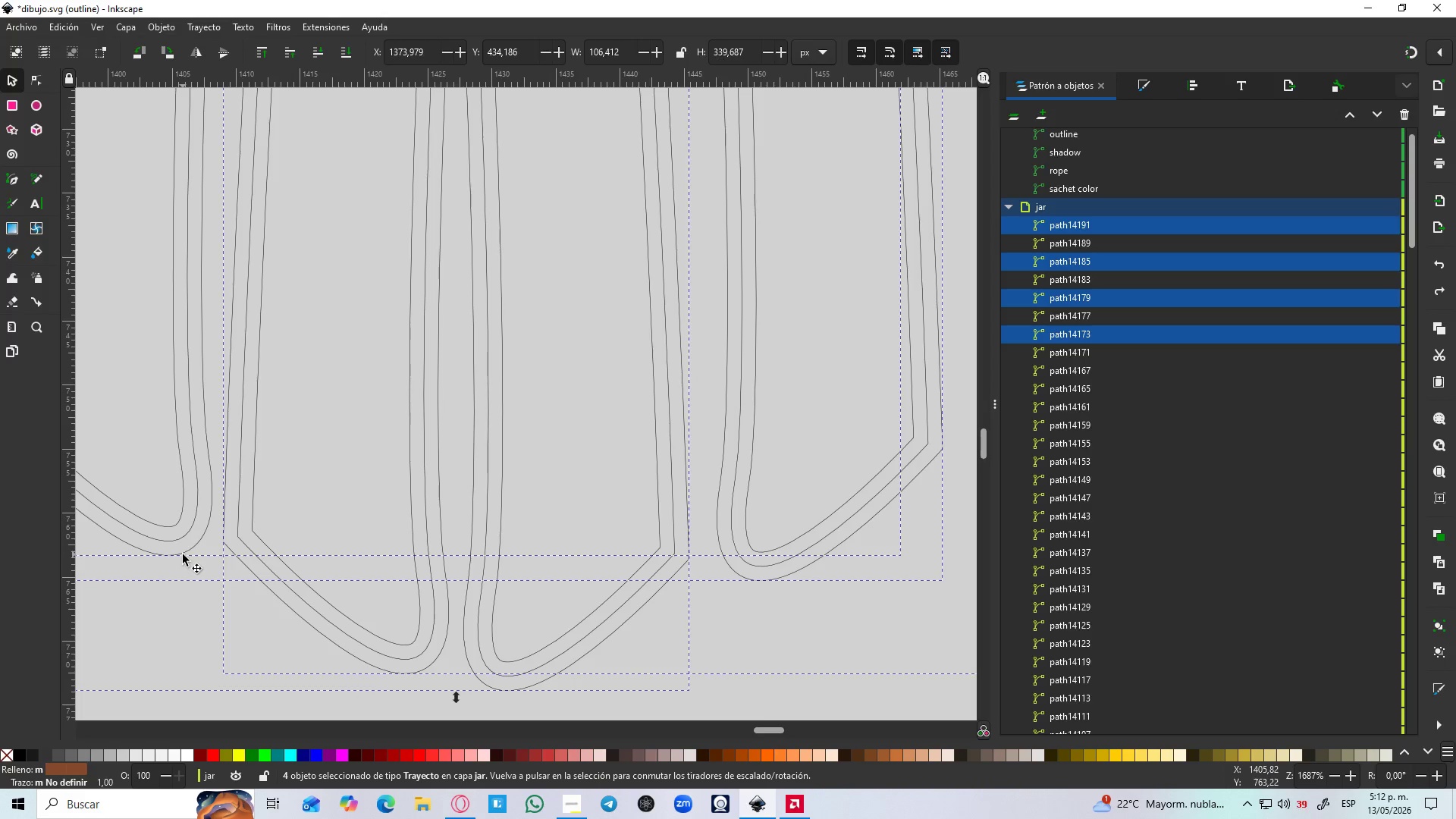 
key(Shift+ShiftLeft)
 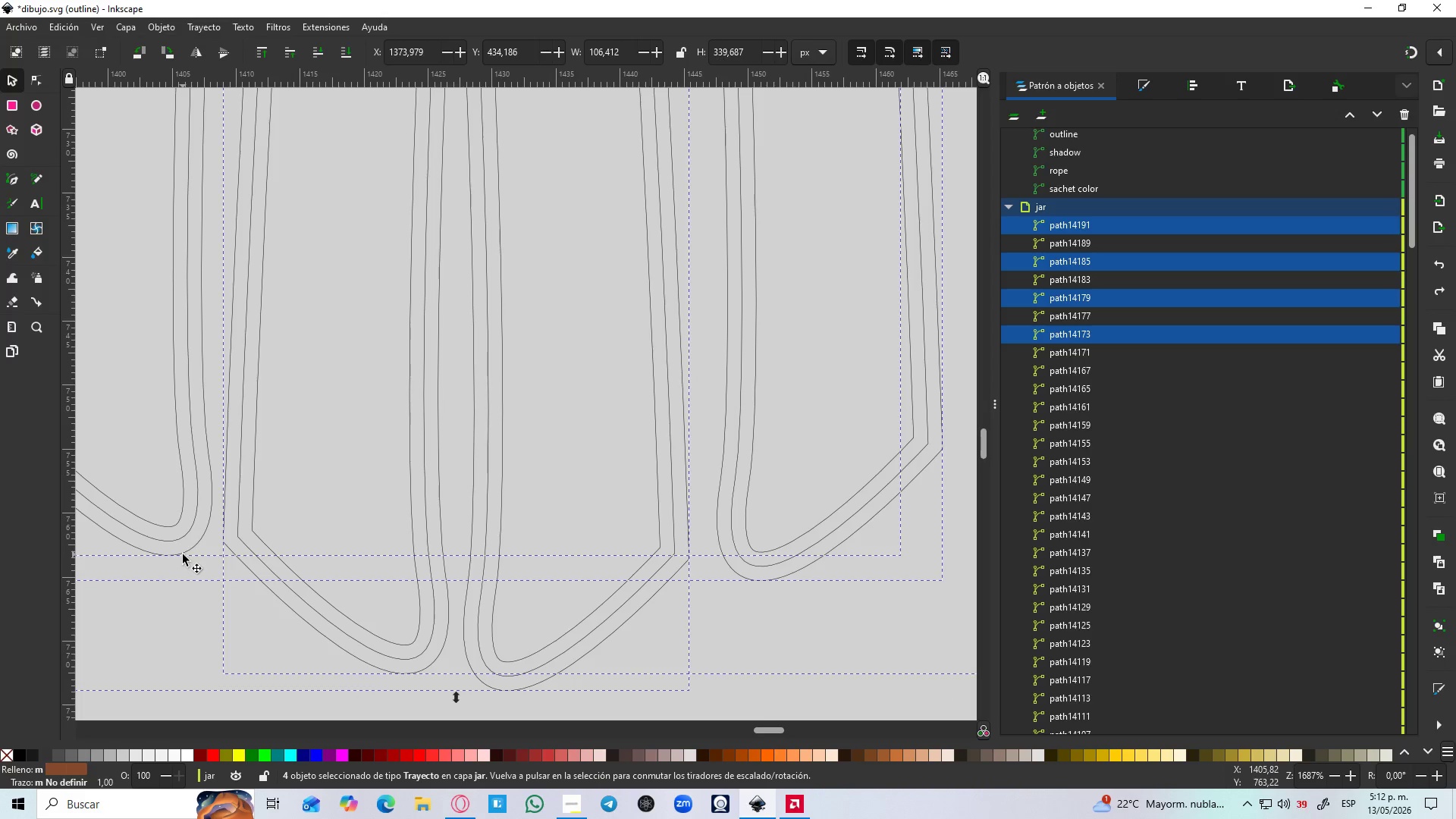 
key(Shift+ShiftLeft)
 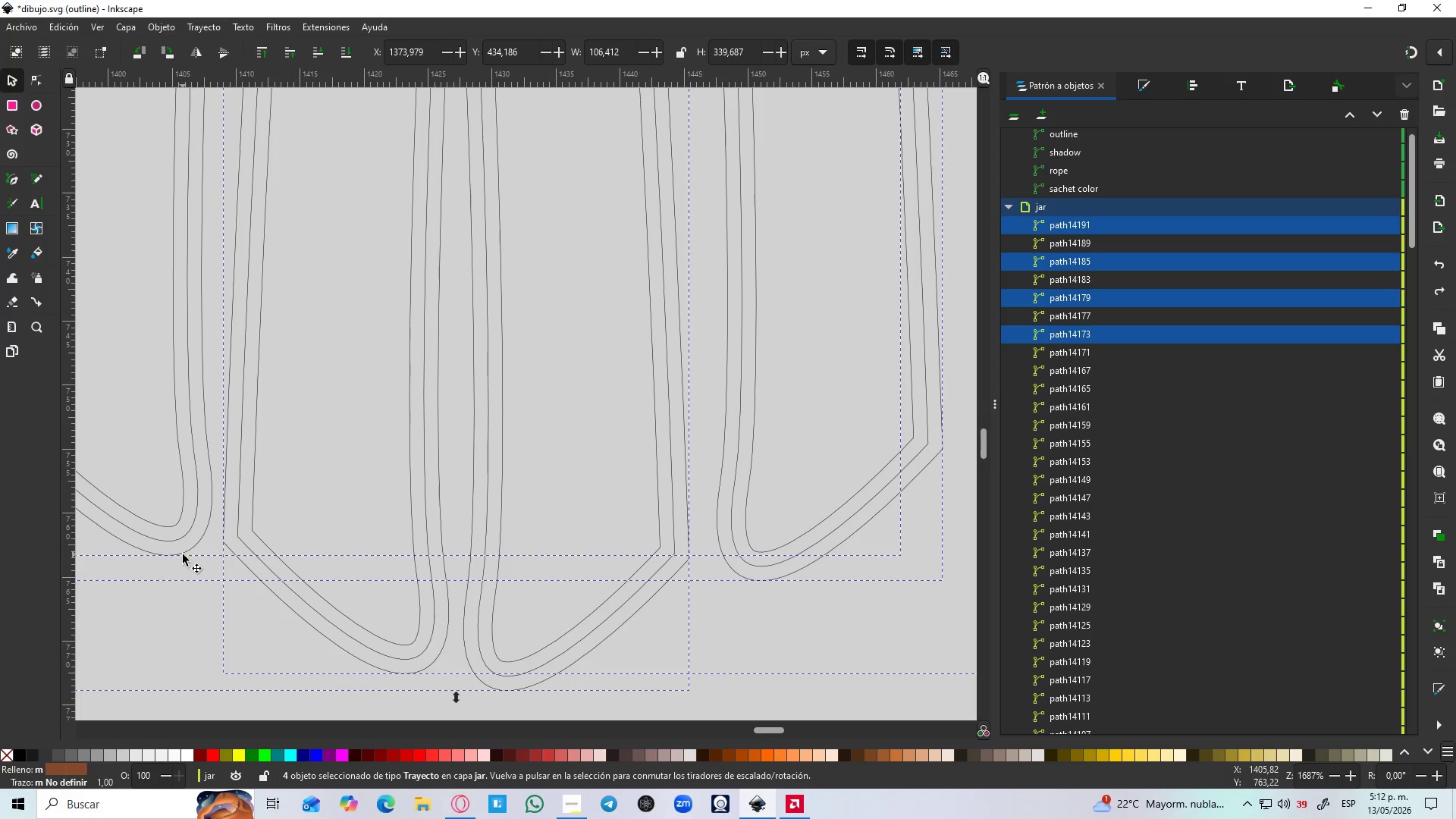 
key(Shift+ShiftLeft)
 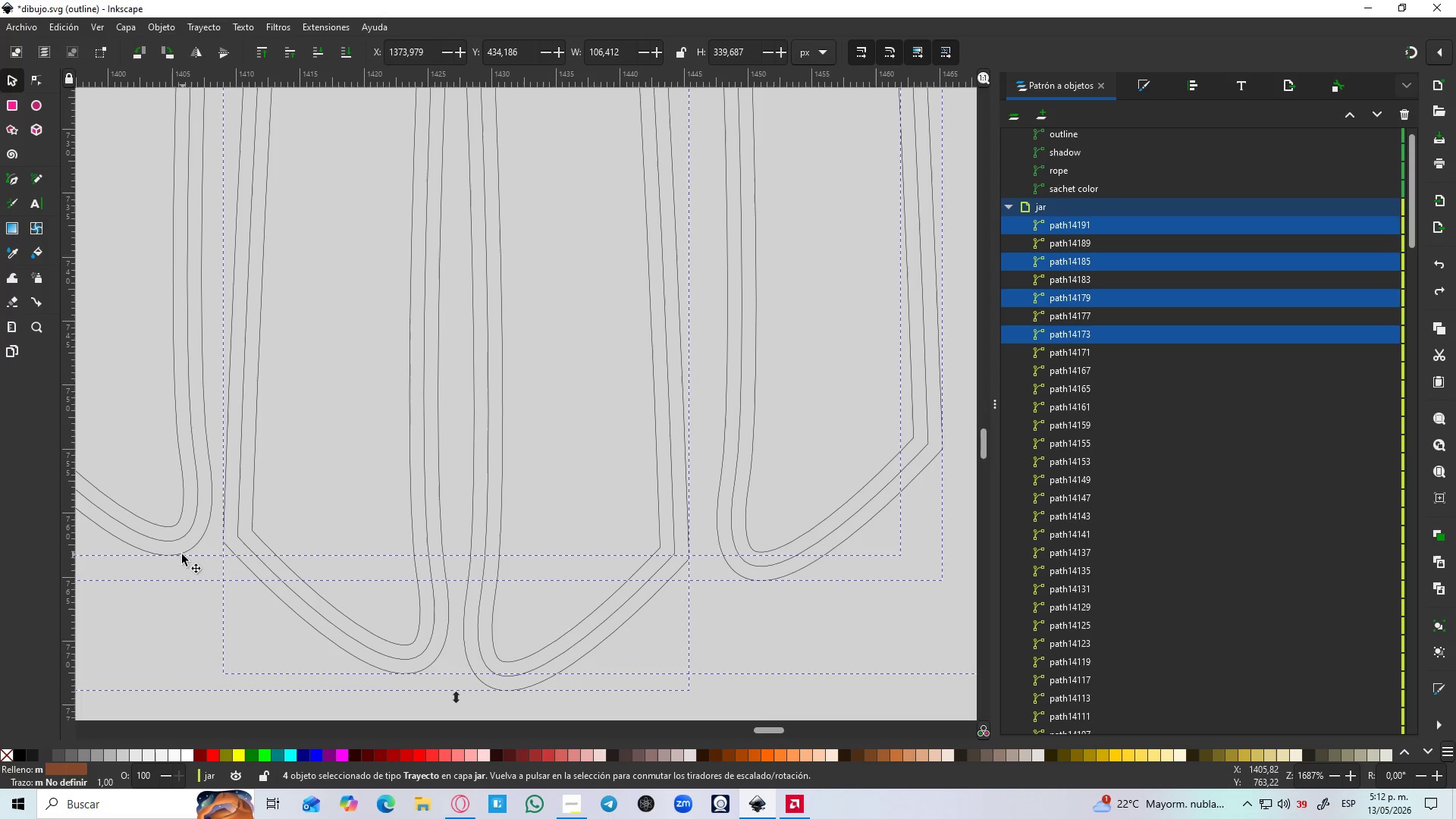 
key(Shift+ShiftLeft)
 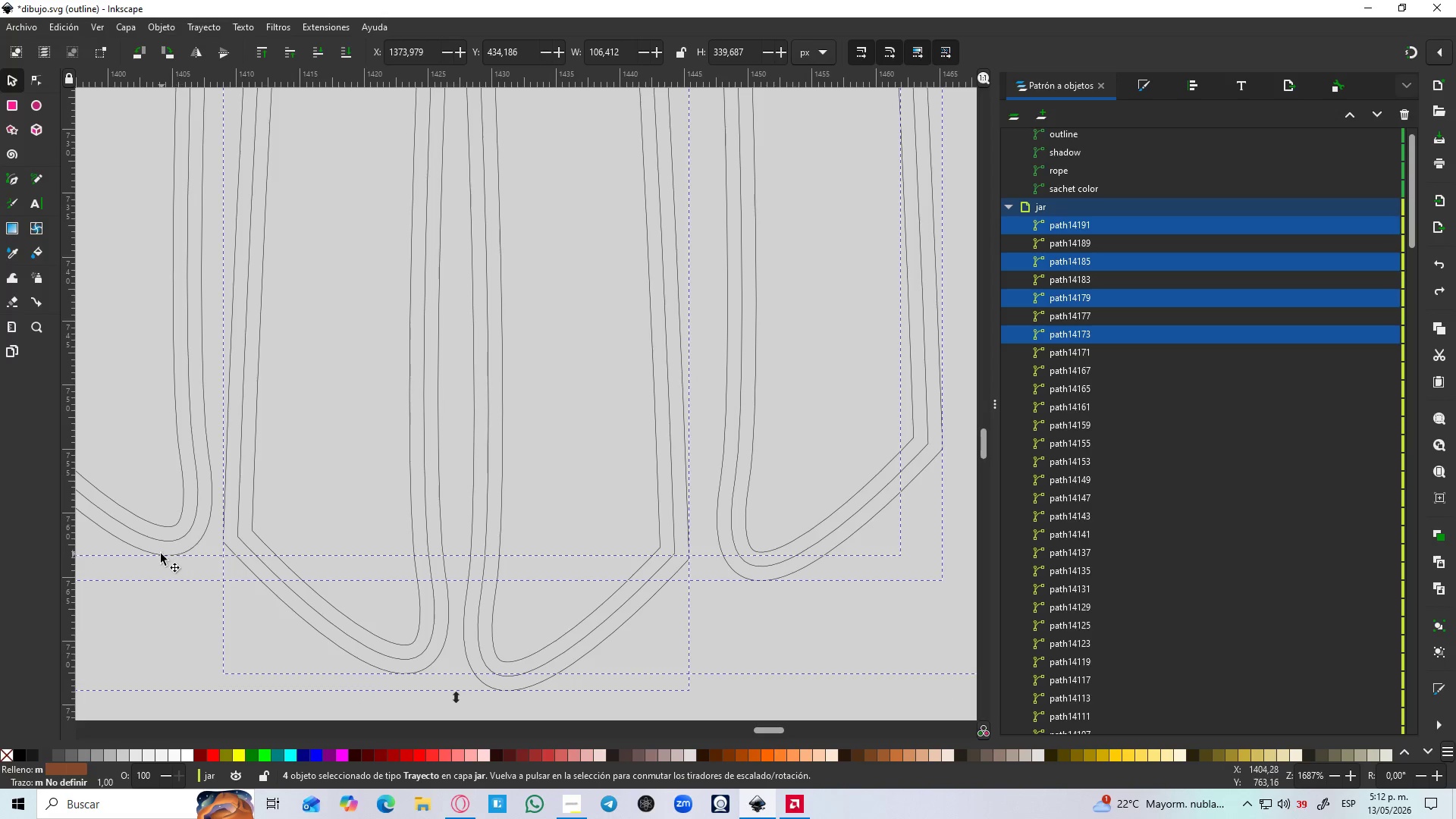 
key(Control+NumpadAdd)
 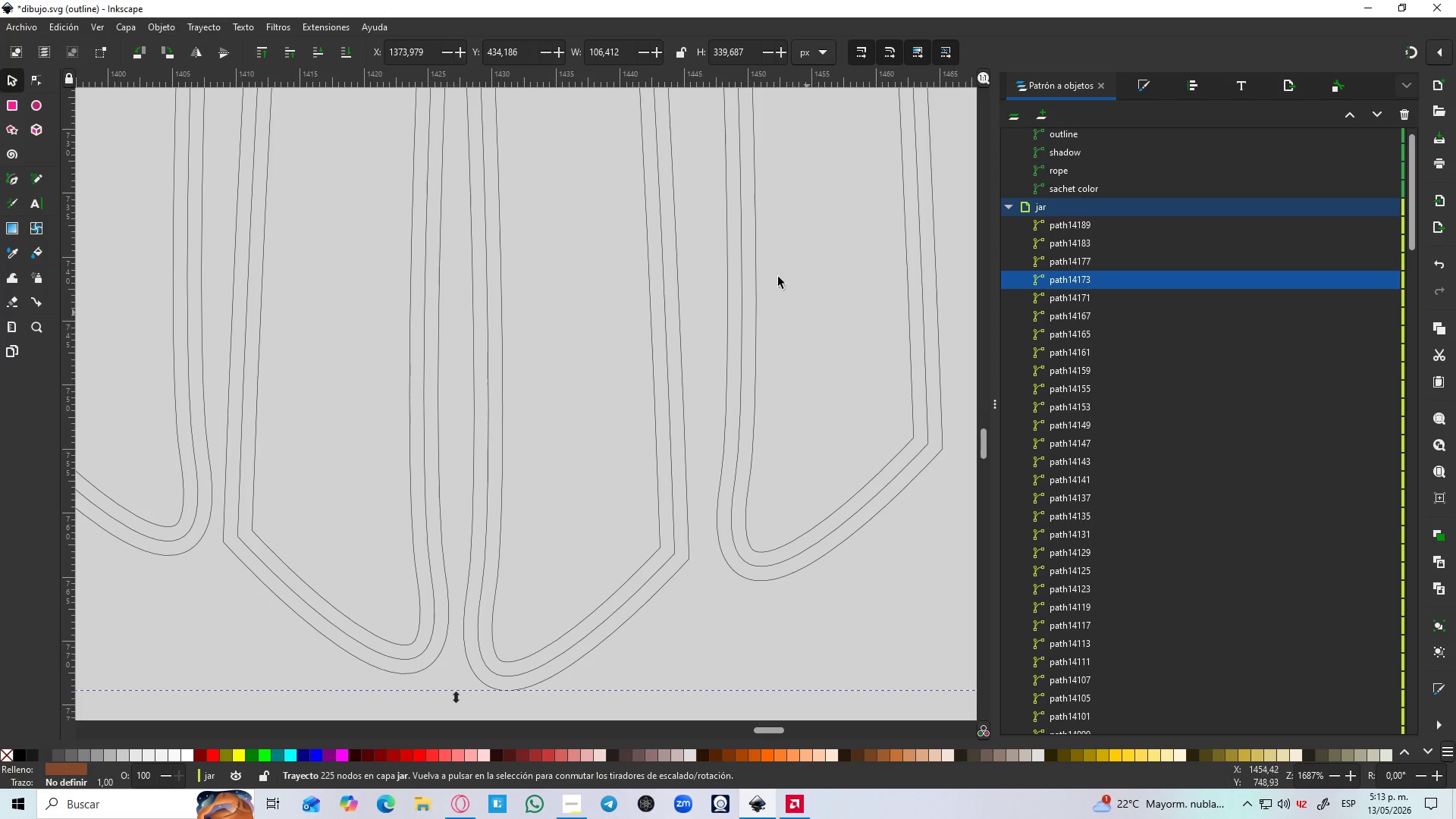 
hold_key(key=ControlLeft, duration=1.5)
scroll: coordinate [598, 312], scroll_direction: down, amount: 10.0
 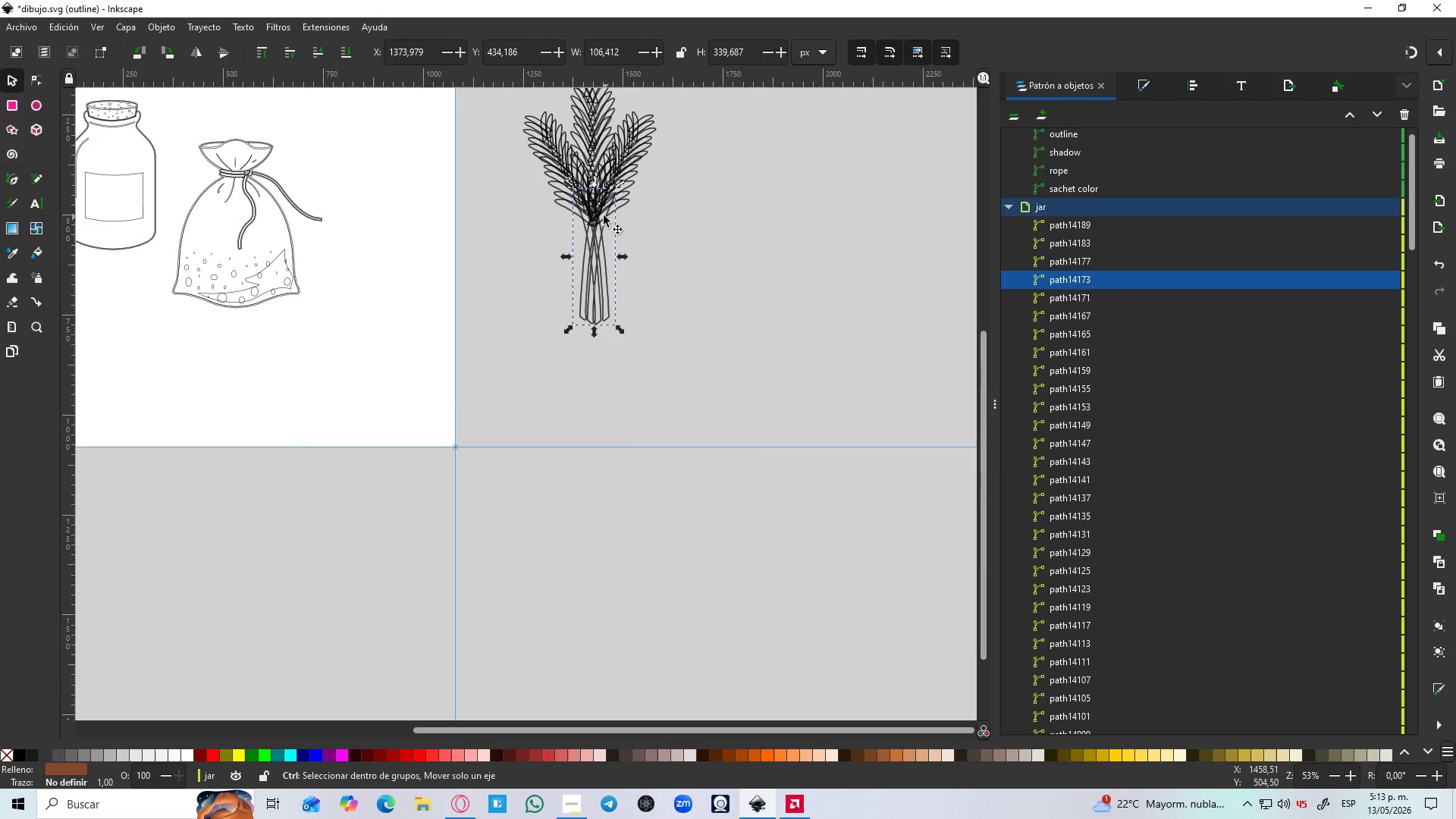 
hold_key(key=ControlLeft, duration=1.52)
scroll: coordinate [578, 187], scroll_direction: up, amount: 5.0
 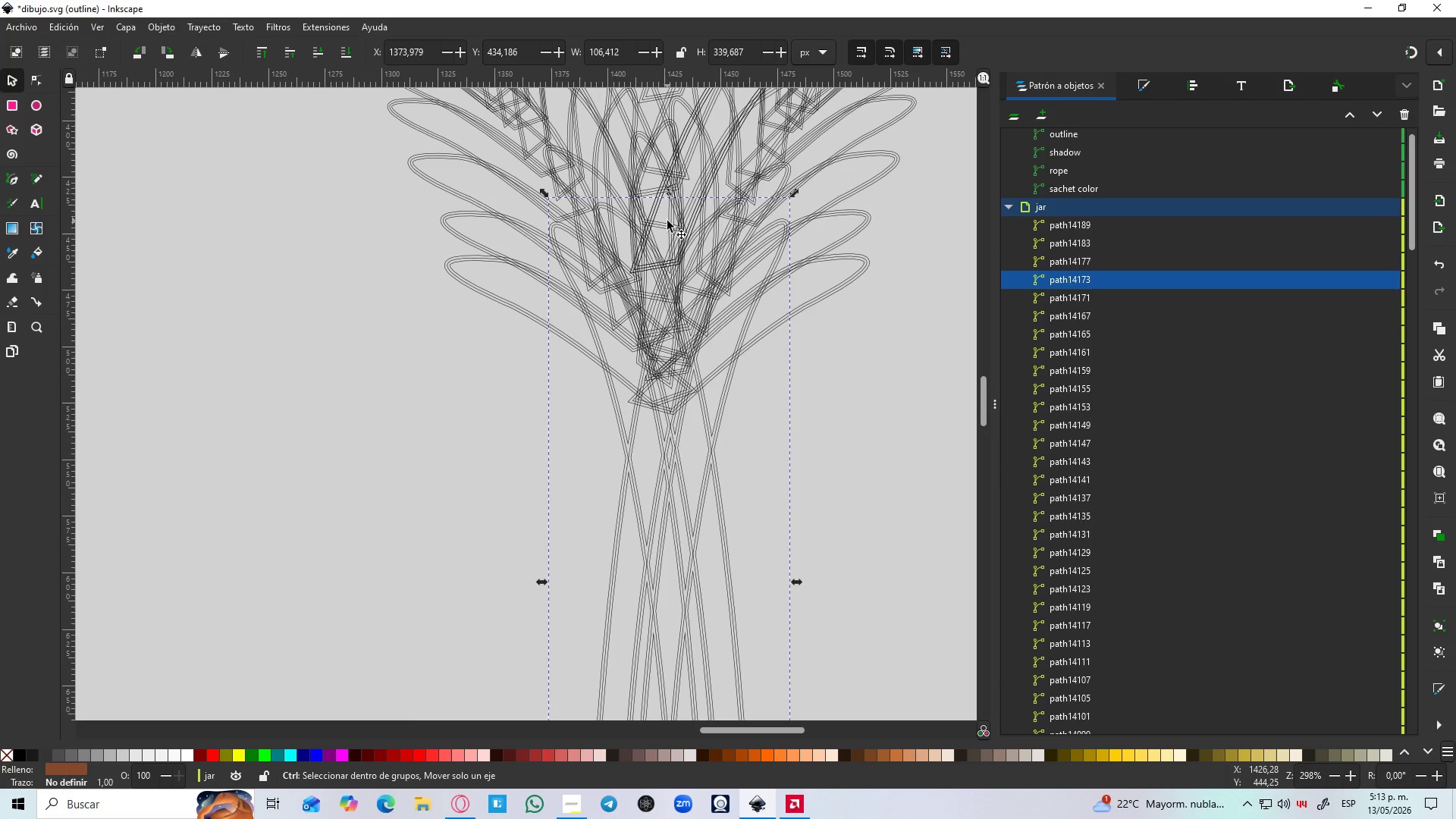 
hold_key(key=ControlLeft, duration=0.88)
scroll: coordinate [756, 325], scroll_direction: down, amount: 2.0
 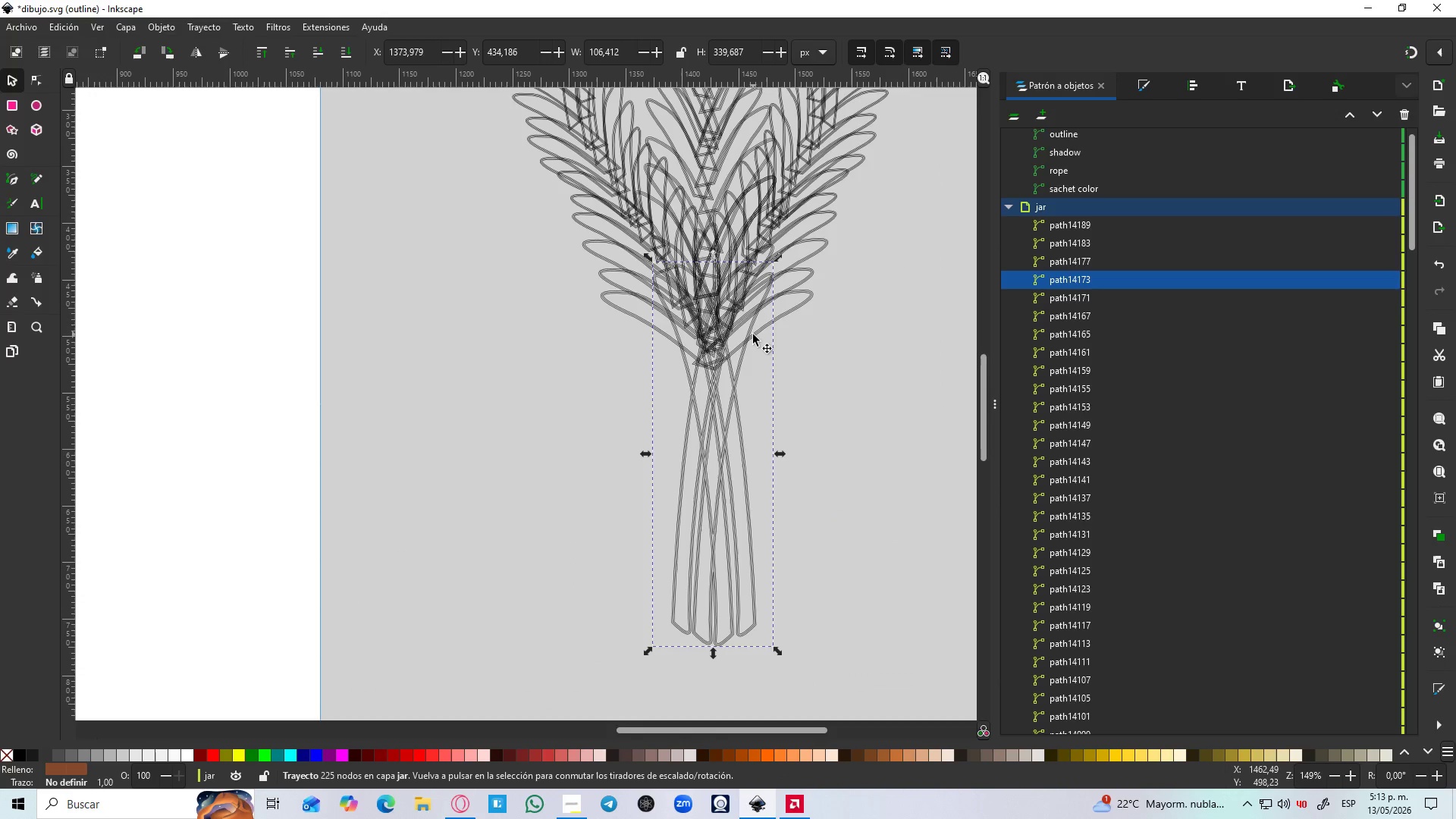 
left_click_drag(start_coordinate=[752, 334], to_coordinate=[921, 359])
 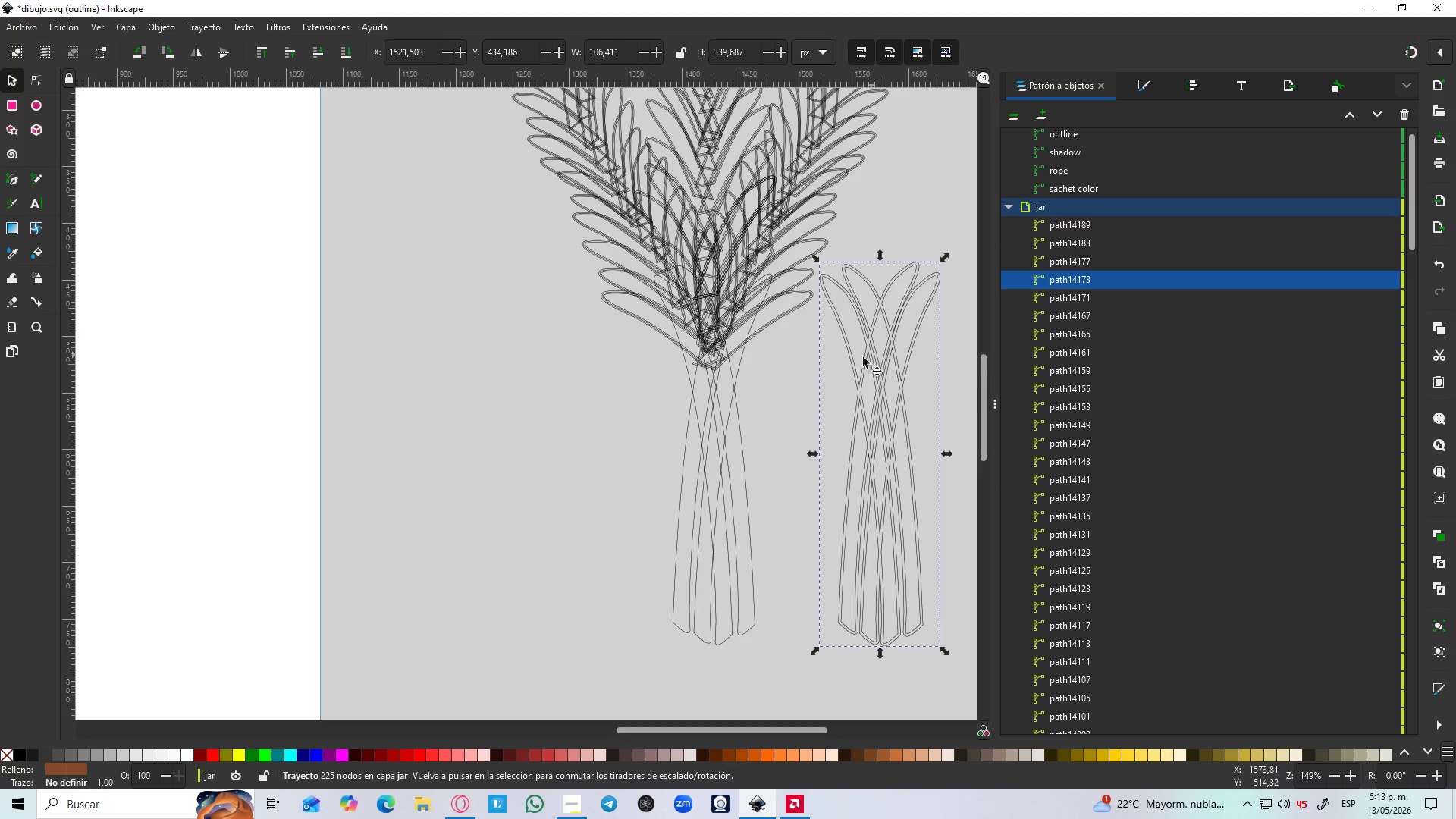 
hold_key(key=ControlLeft, duration=1.14)
 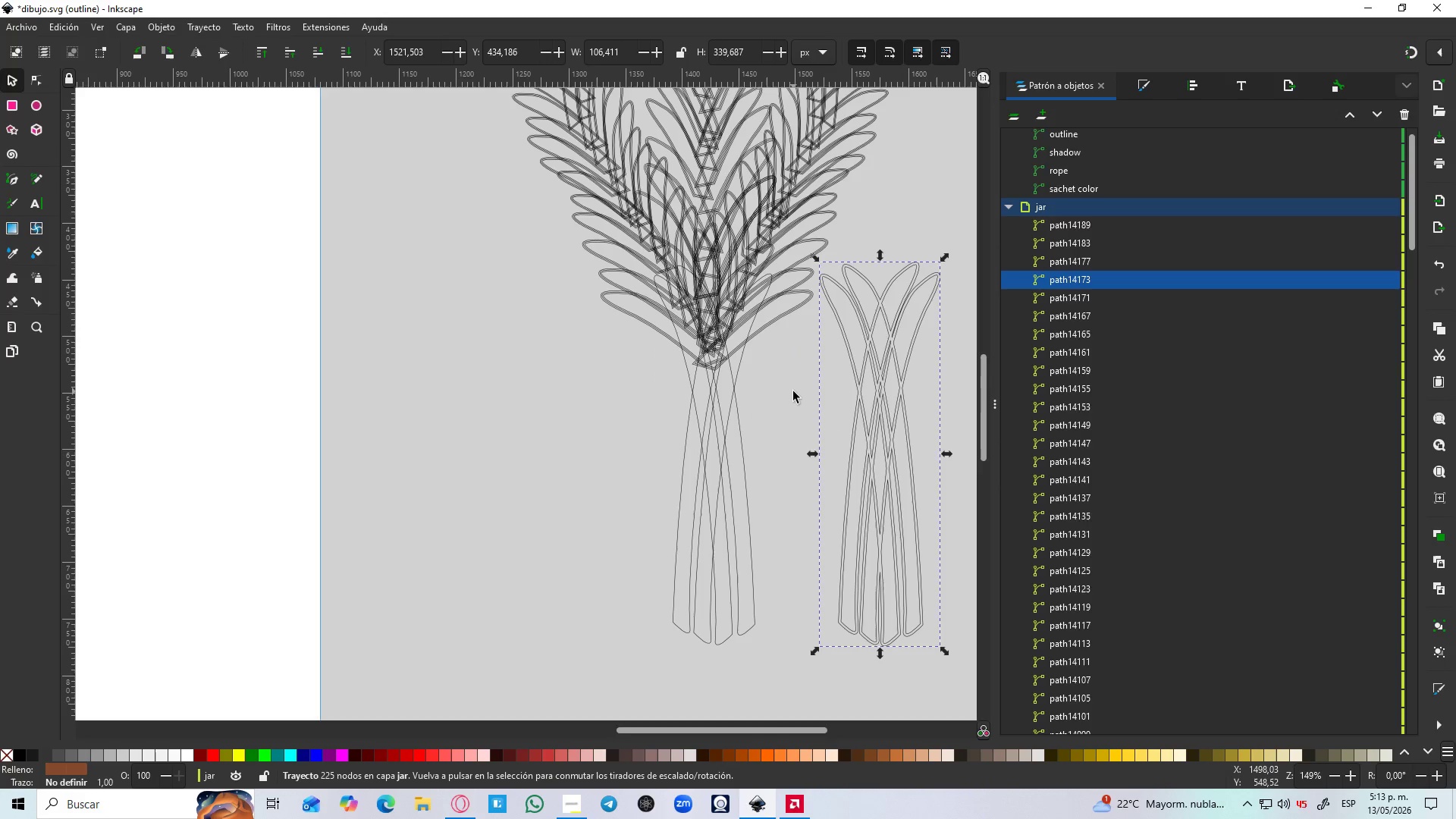 
key(Control+Z)
 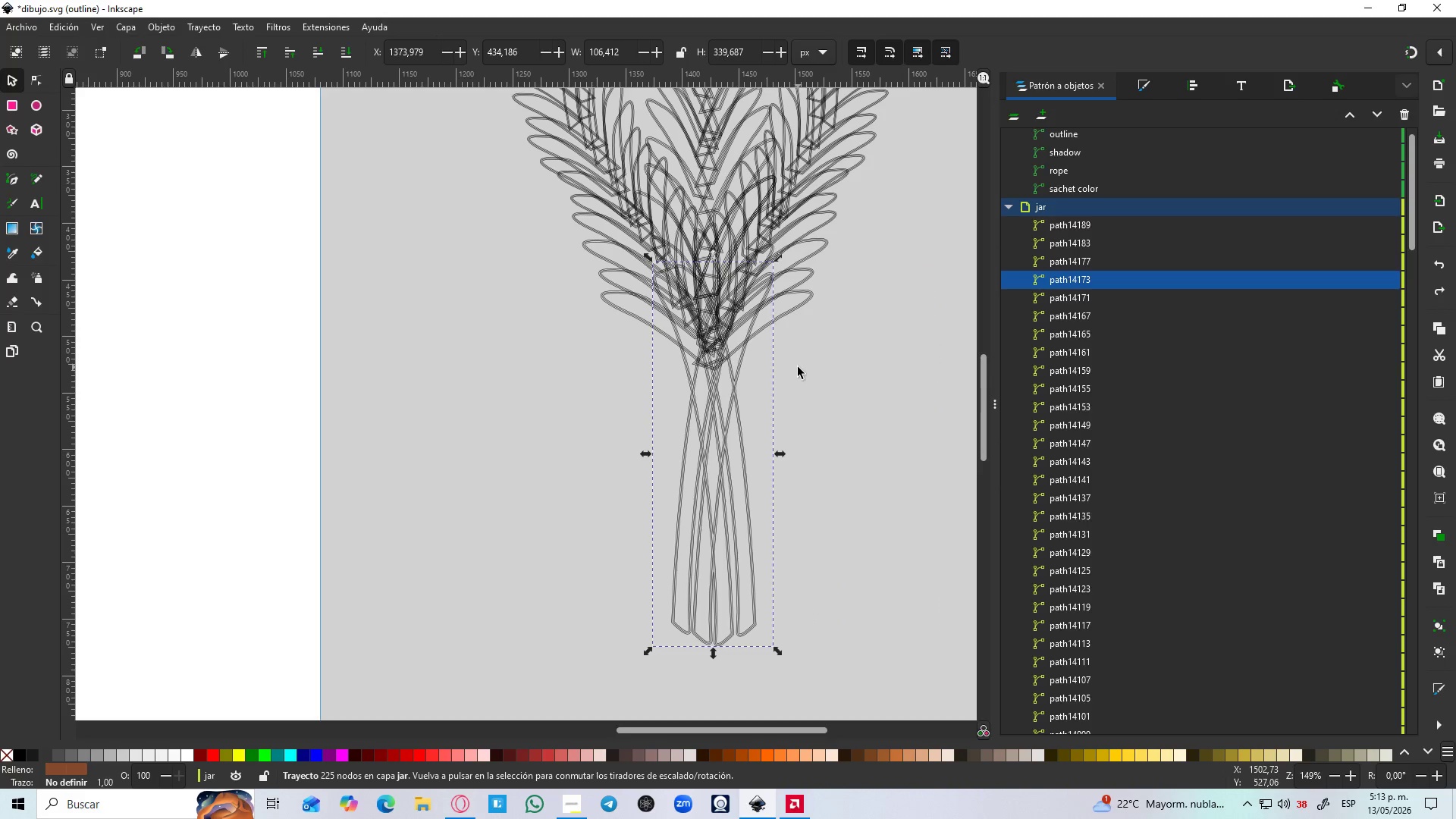 
hold_key(key=ControlLeft, duration=1.2)
scroll: coordinate [729, 350], scroll_direction: up, amount: 5.0
 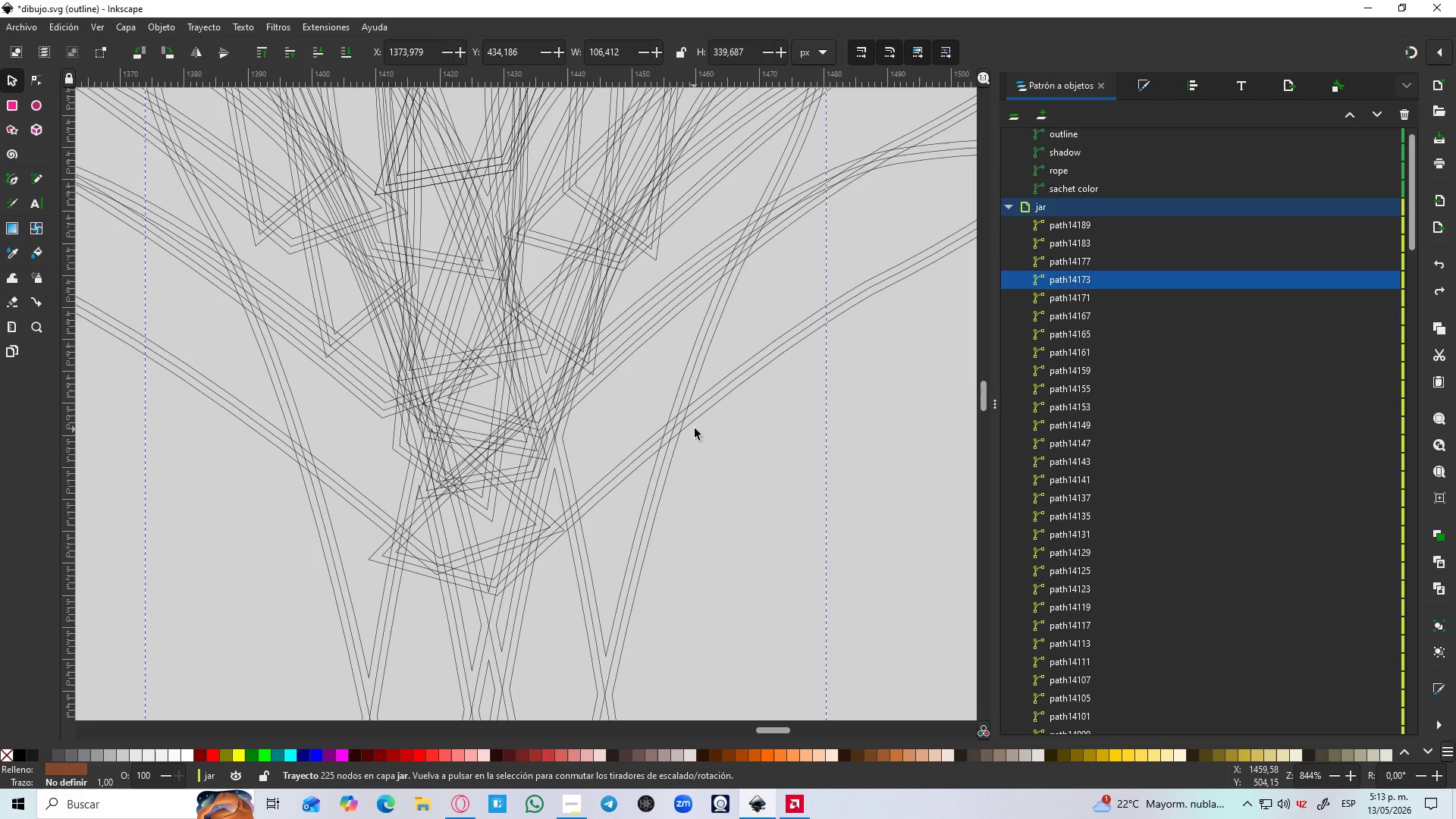 
hold_key(key=ControlLeft, duration=0.81)
scroll: coordinate [695, 427], scroll_direction: down, amount: 5.0
 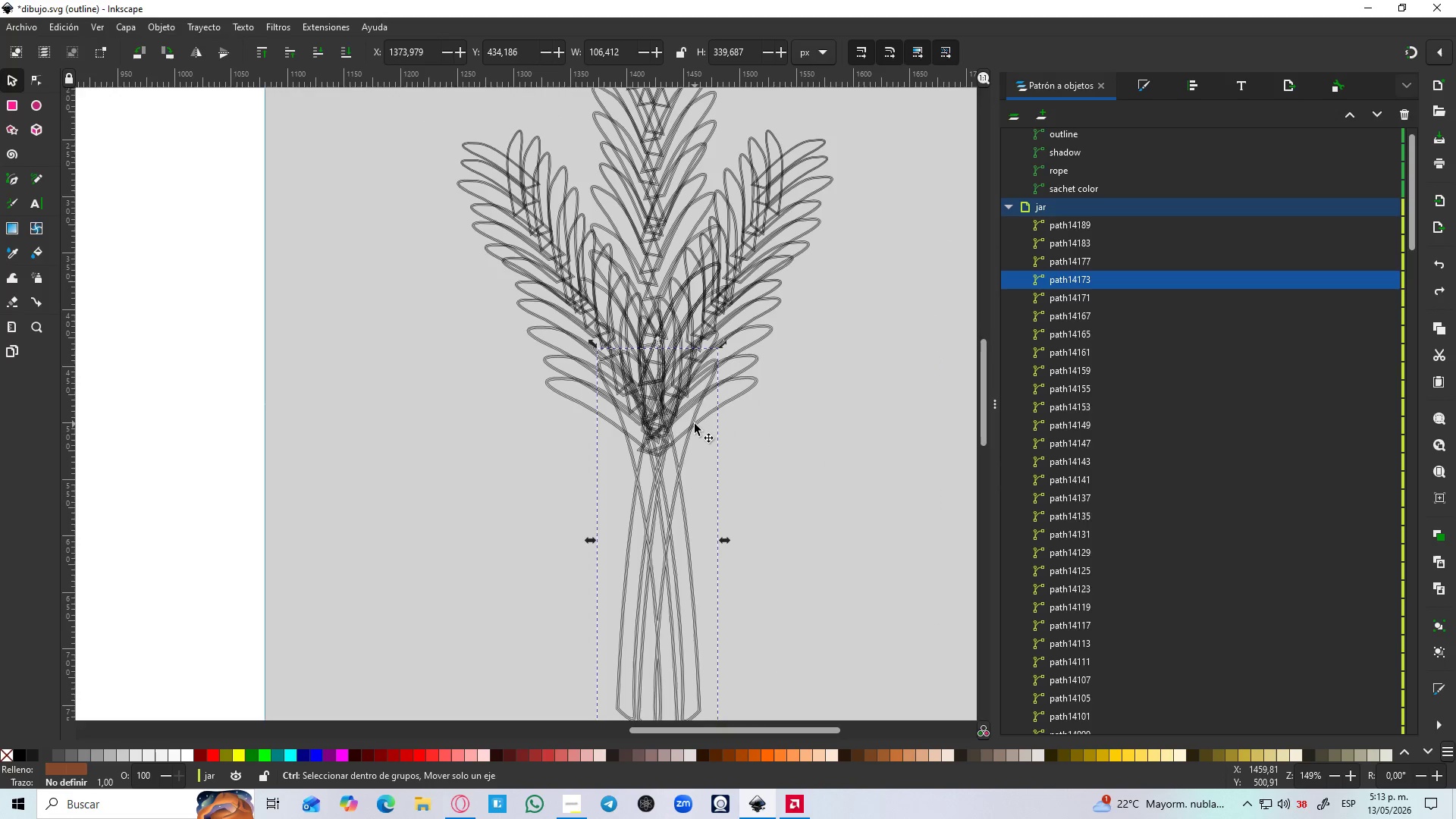 
hold_key(key=ControlLeft, duration=1.25)
 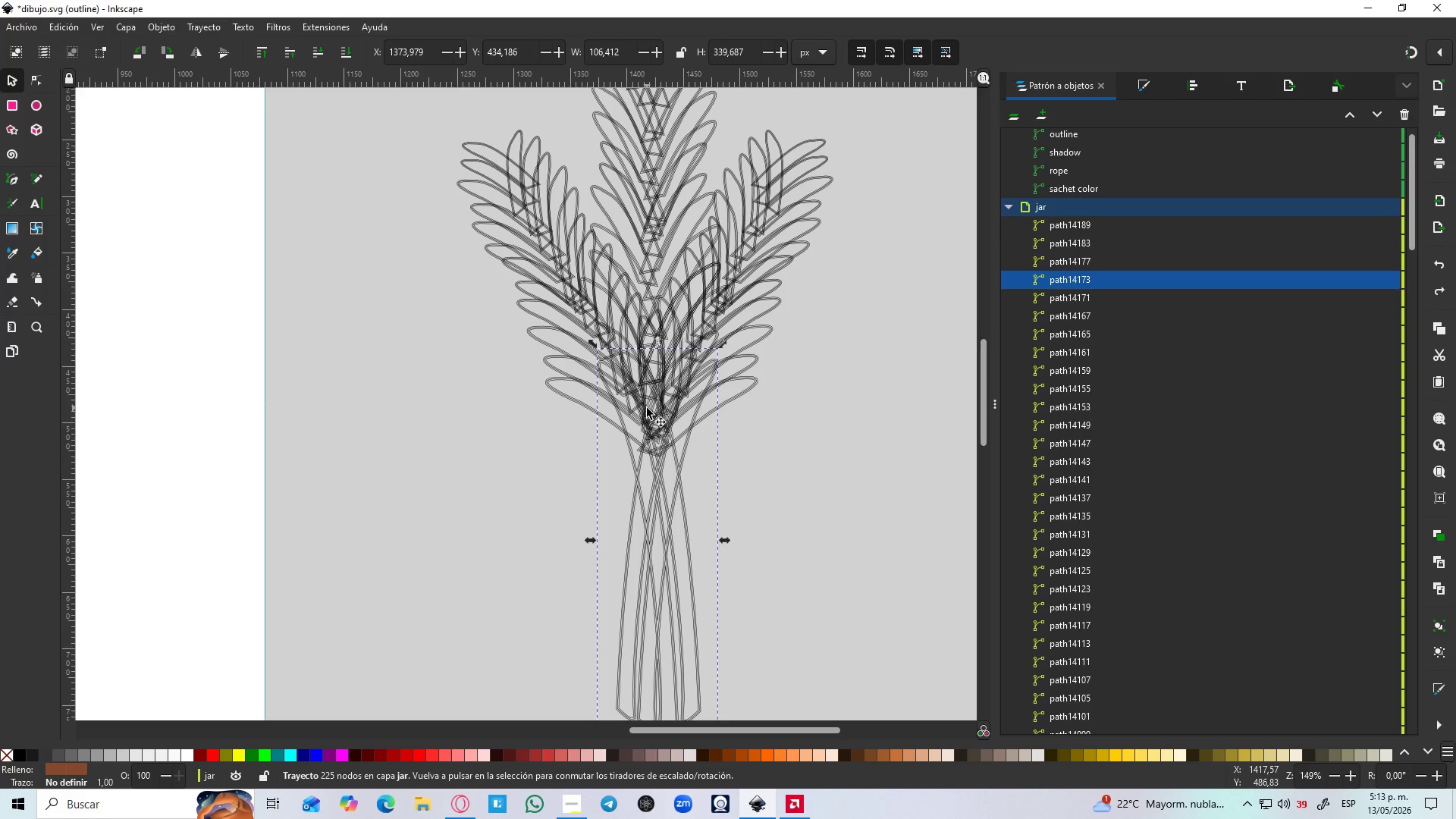 
wait(10.51)
 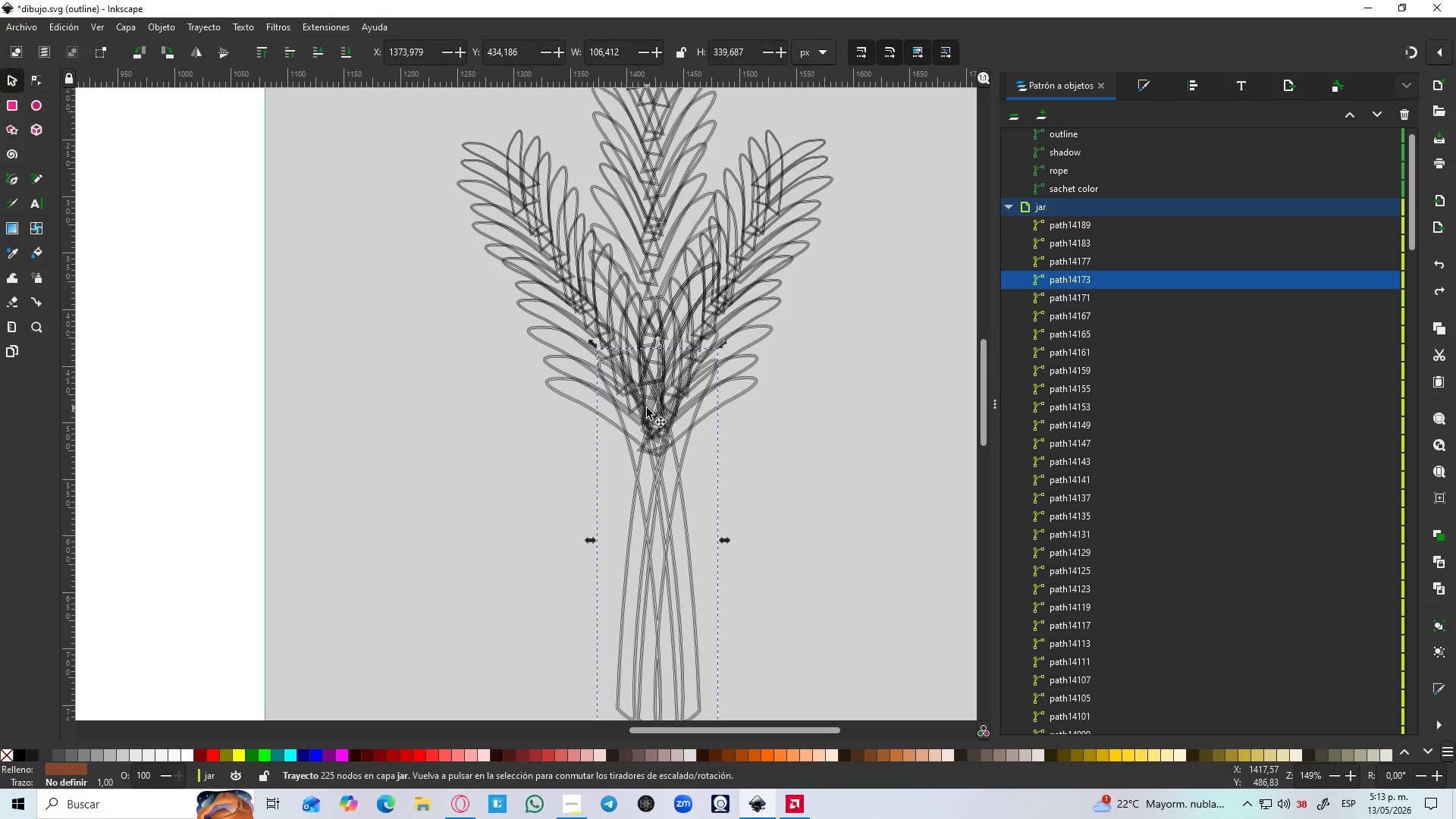 
key(Control+5)
 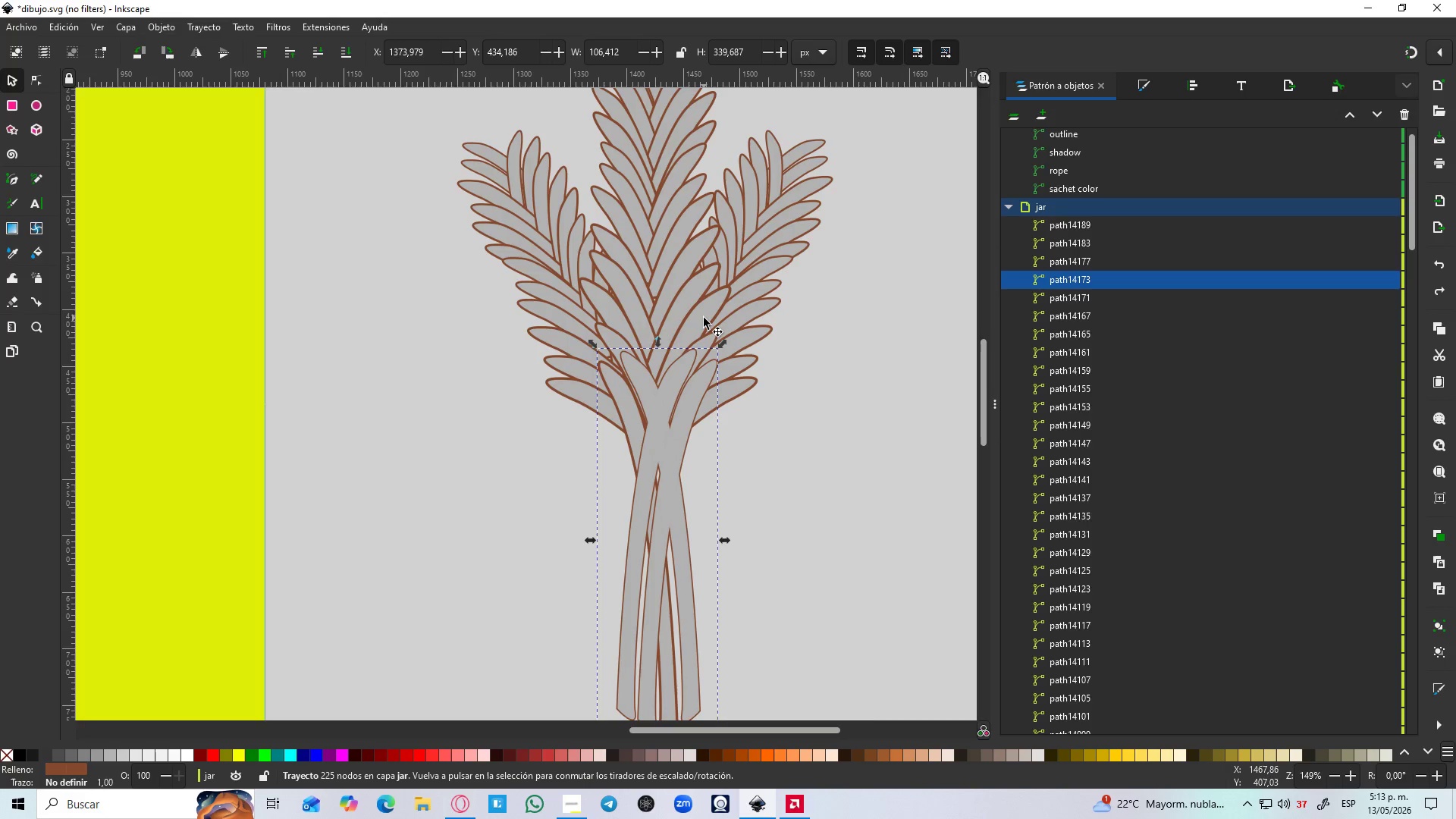 
key(Control+Z)
 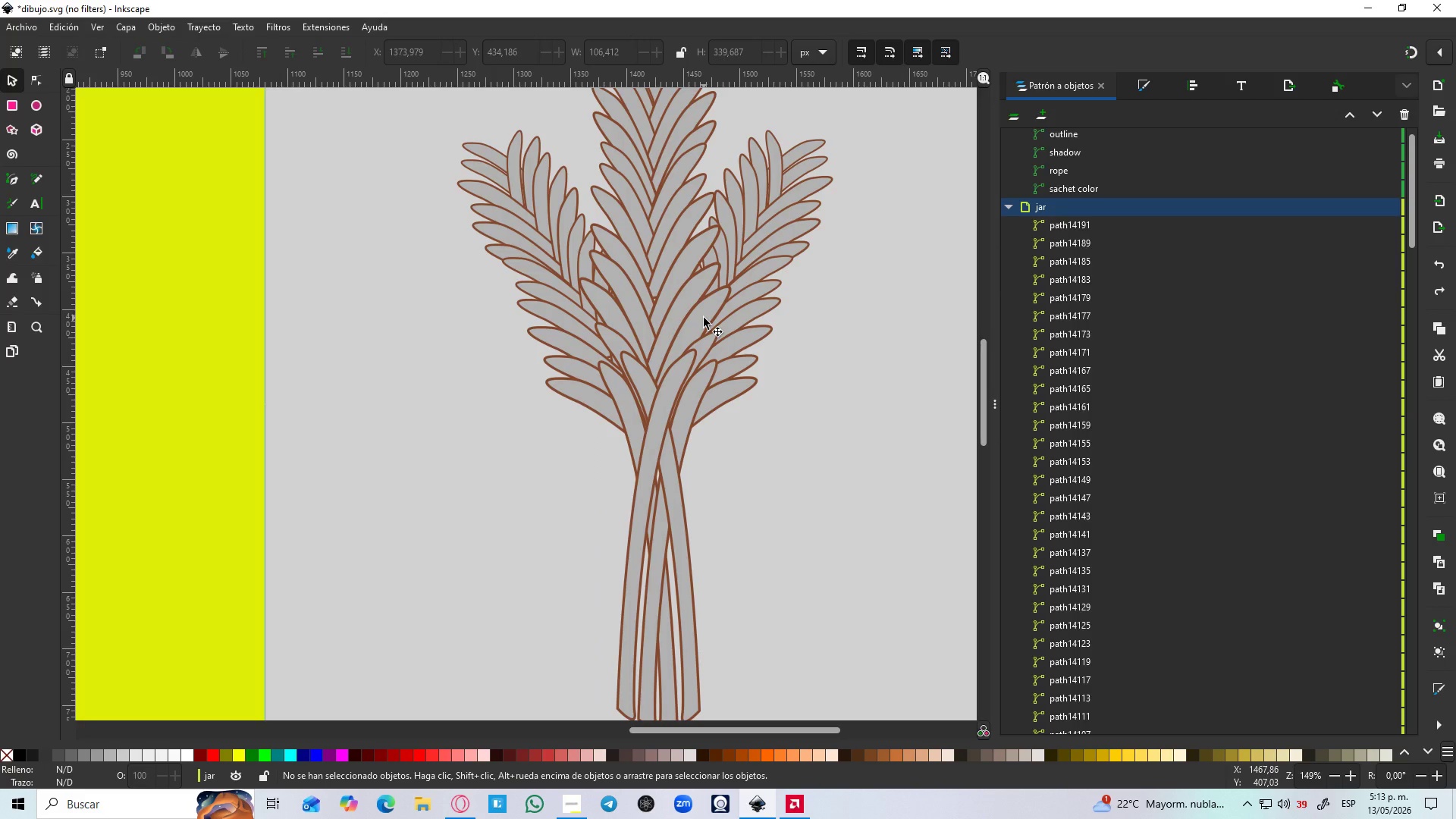 
hold_key(key=ControlLeft, duration=0.8)
scroll: coordinate [754, 323], scroll_direction: down, amount: 4.0
 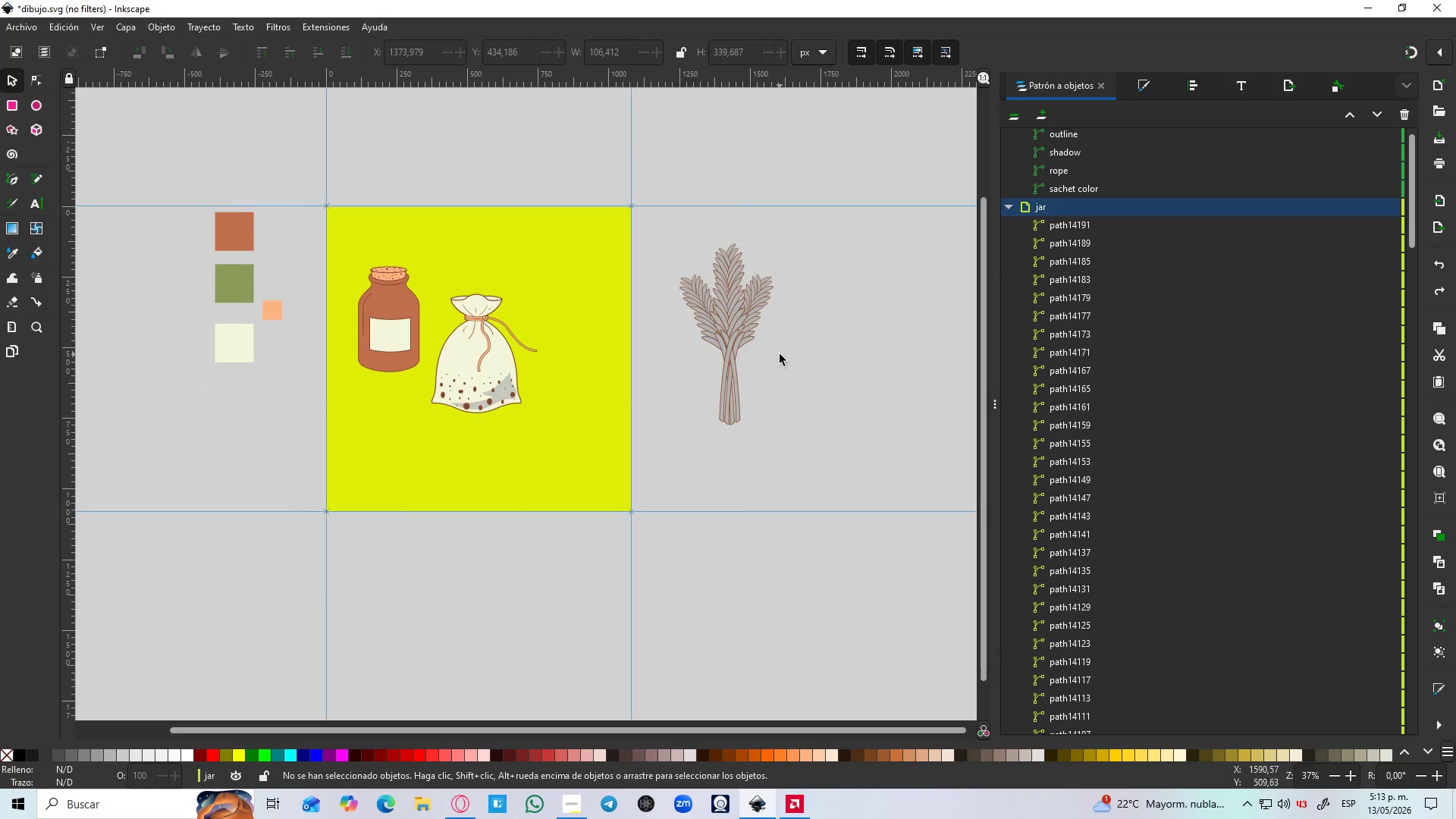 
left_click([781, 359])
 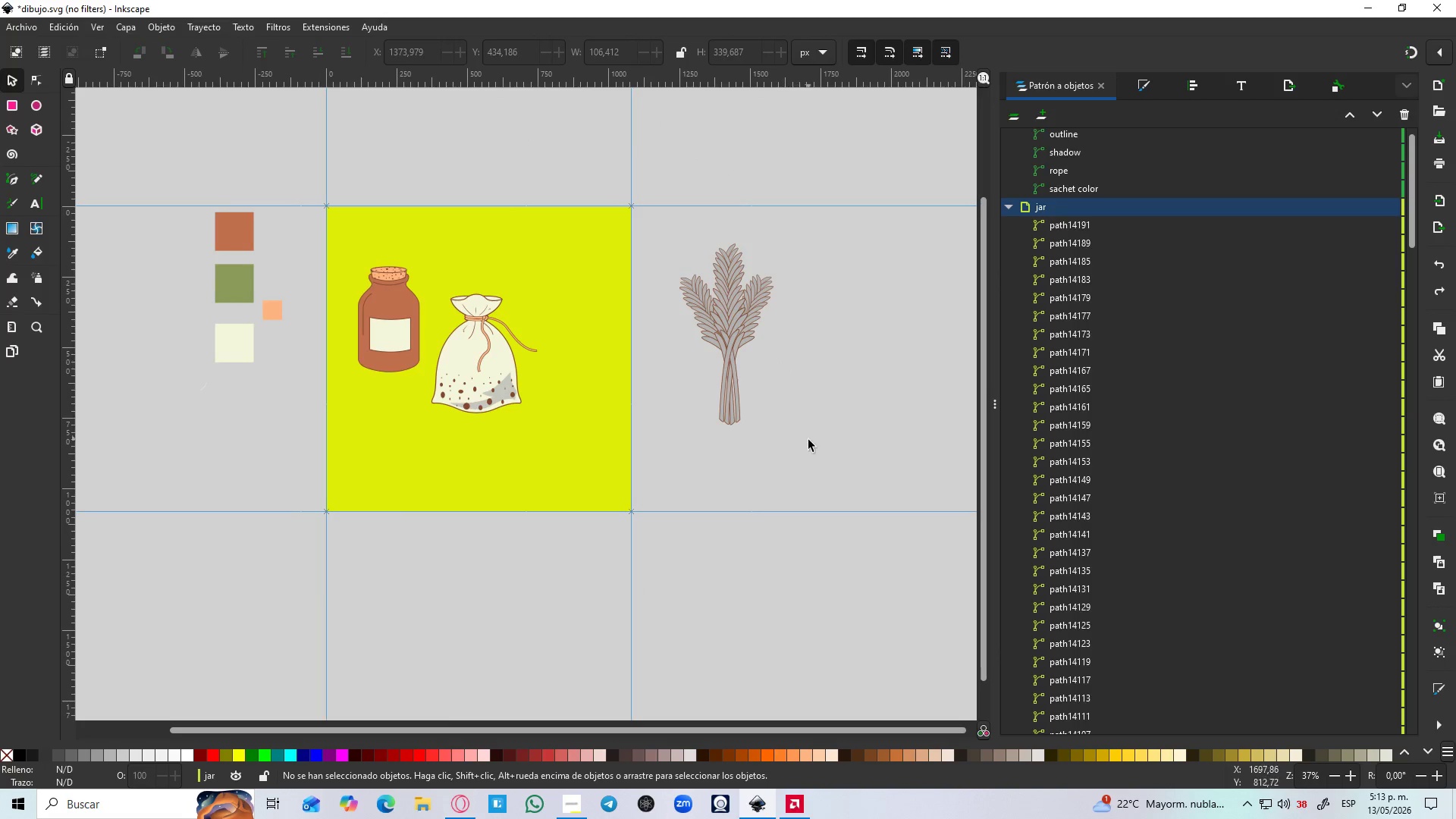 
left_click_drag(start_coordinate=[812, 441], to_coordinate=[652, 217])
 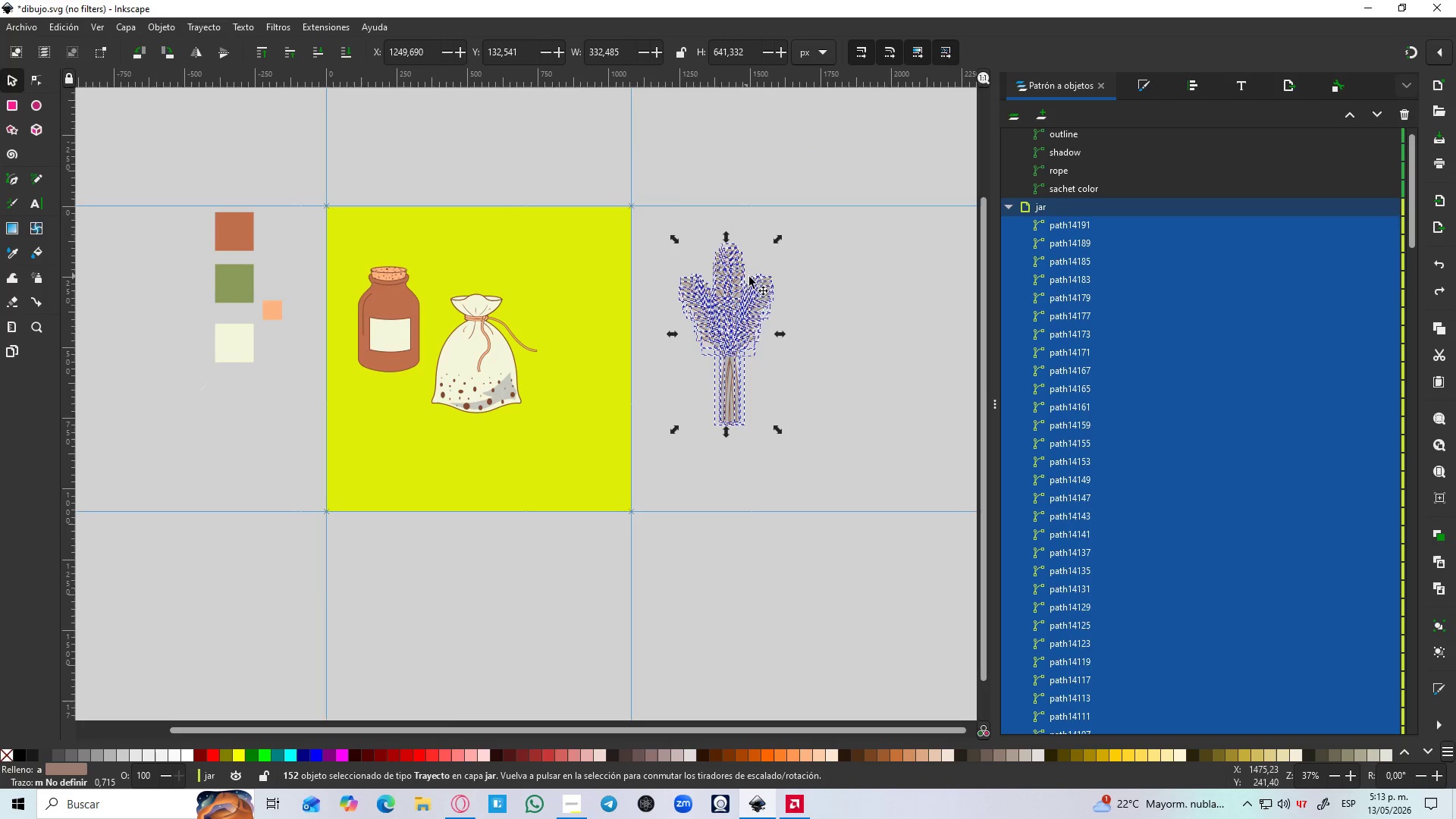 
hold_key(key=ControlLeft, duration=0.56)
scroll: coordinate [803, 289], scroll_direction: up, amount: 1.0
 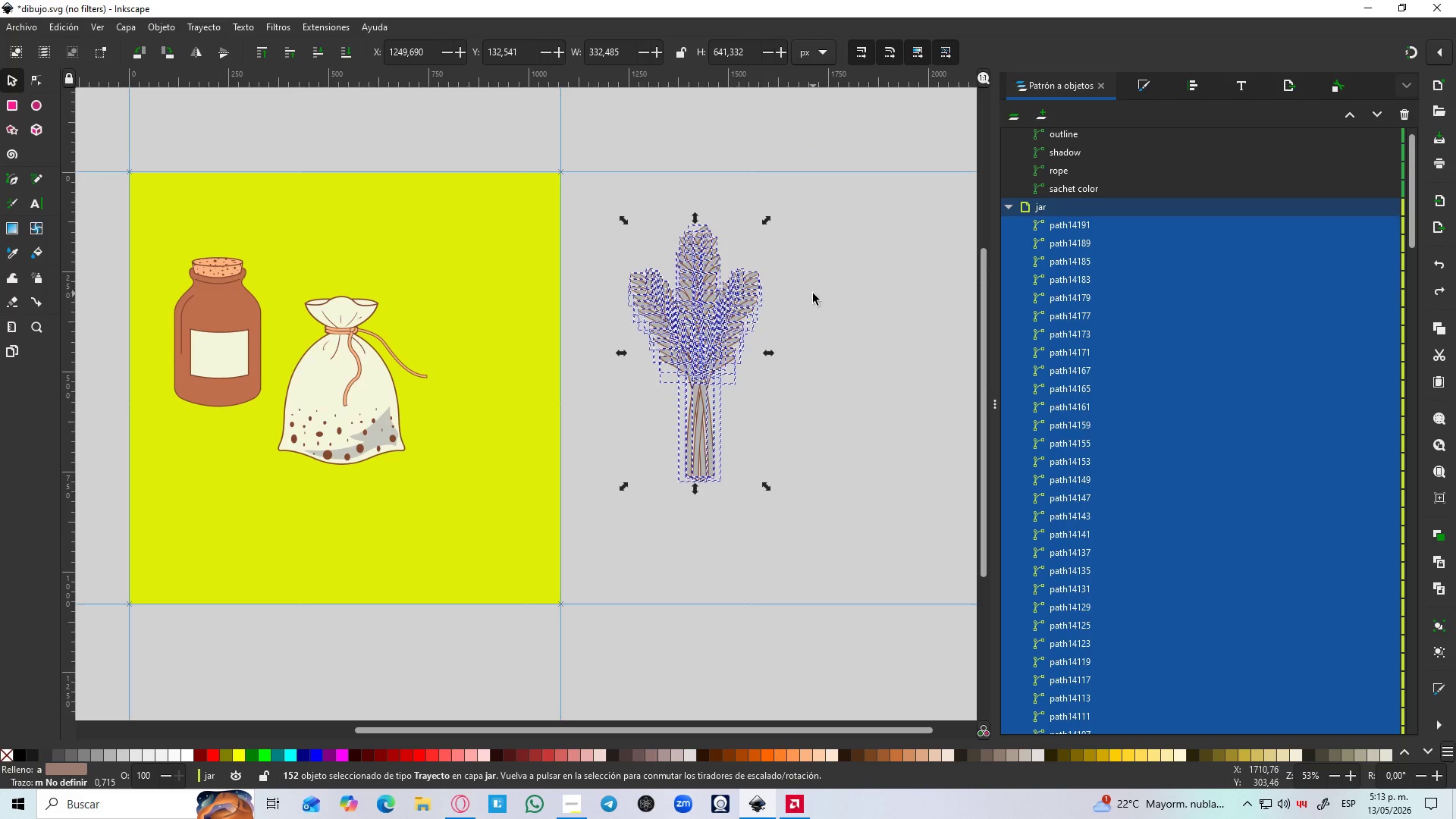 
key(Control+D)
 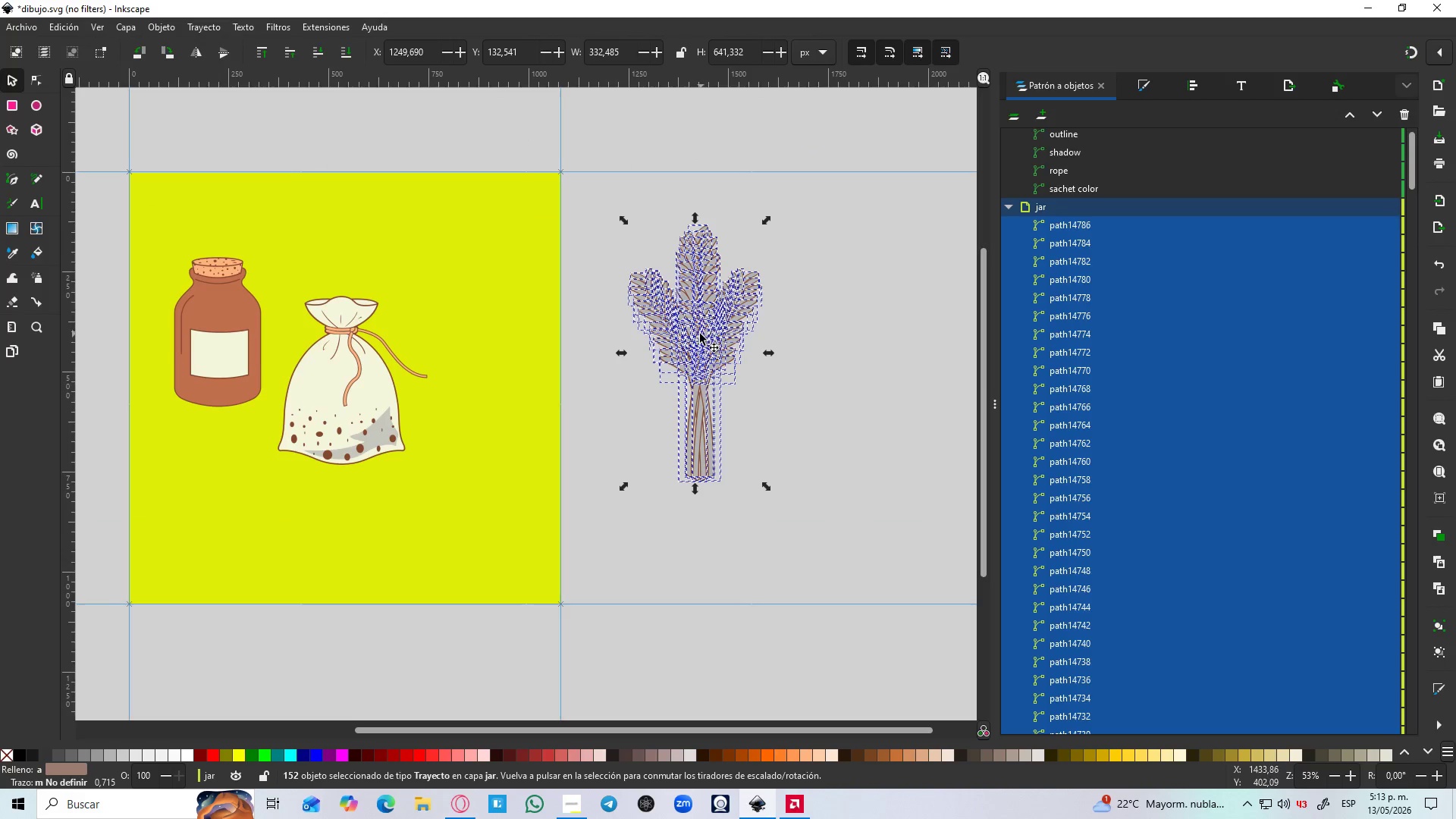 
left_click_drag(start_coordinate=[700, 334], to_coordinate=[880, 343])
 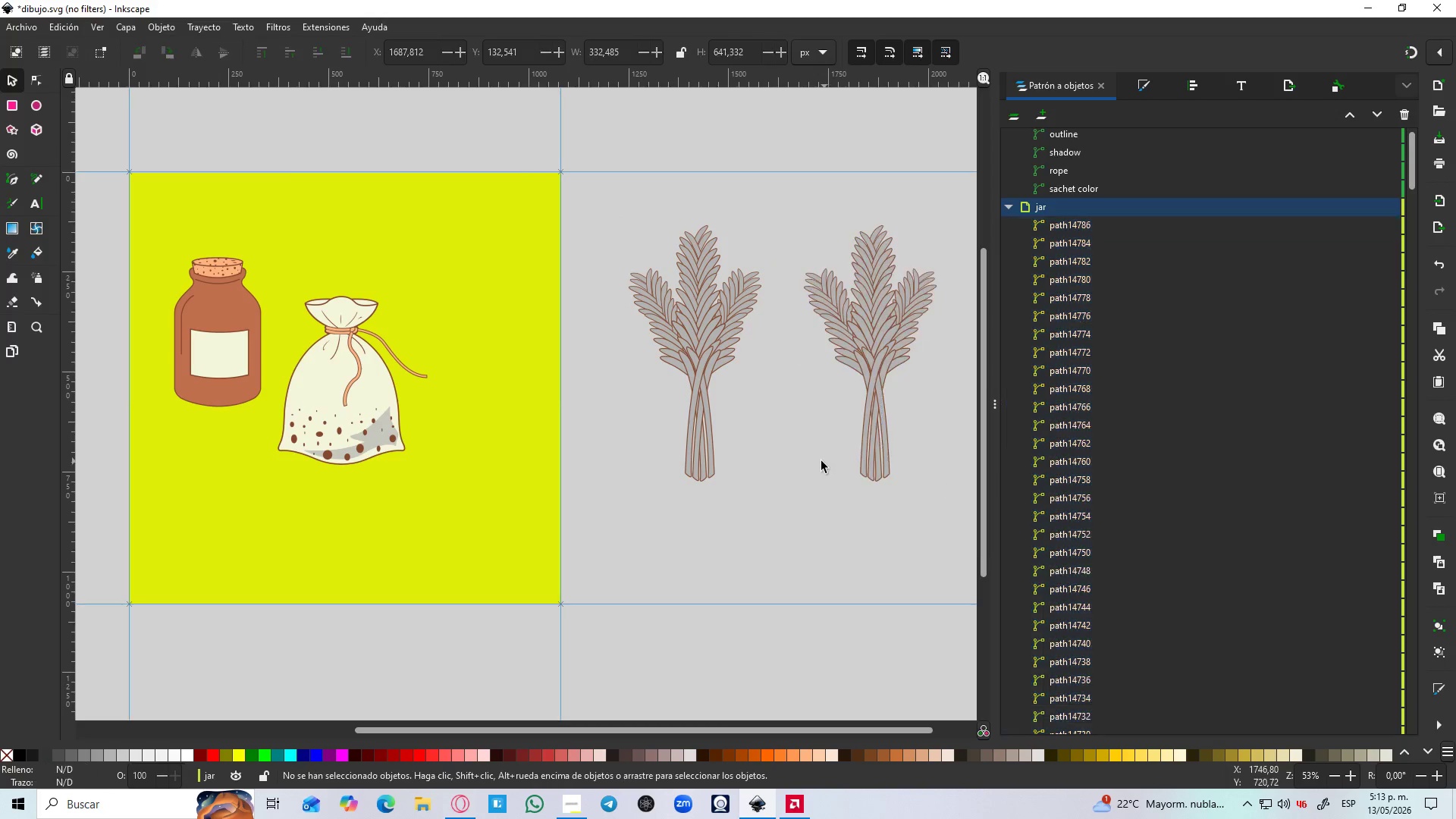 
hold_key(key=ControlLeft, duration=0.67)
 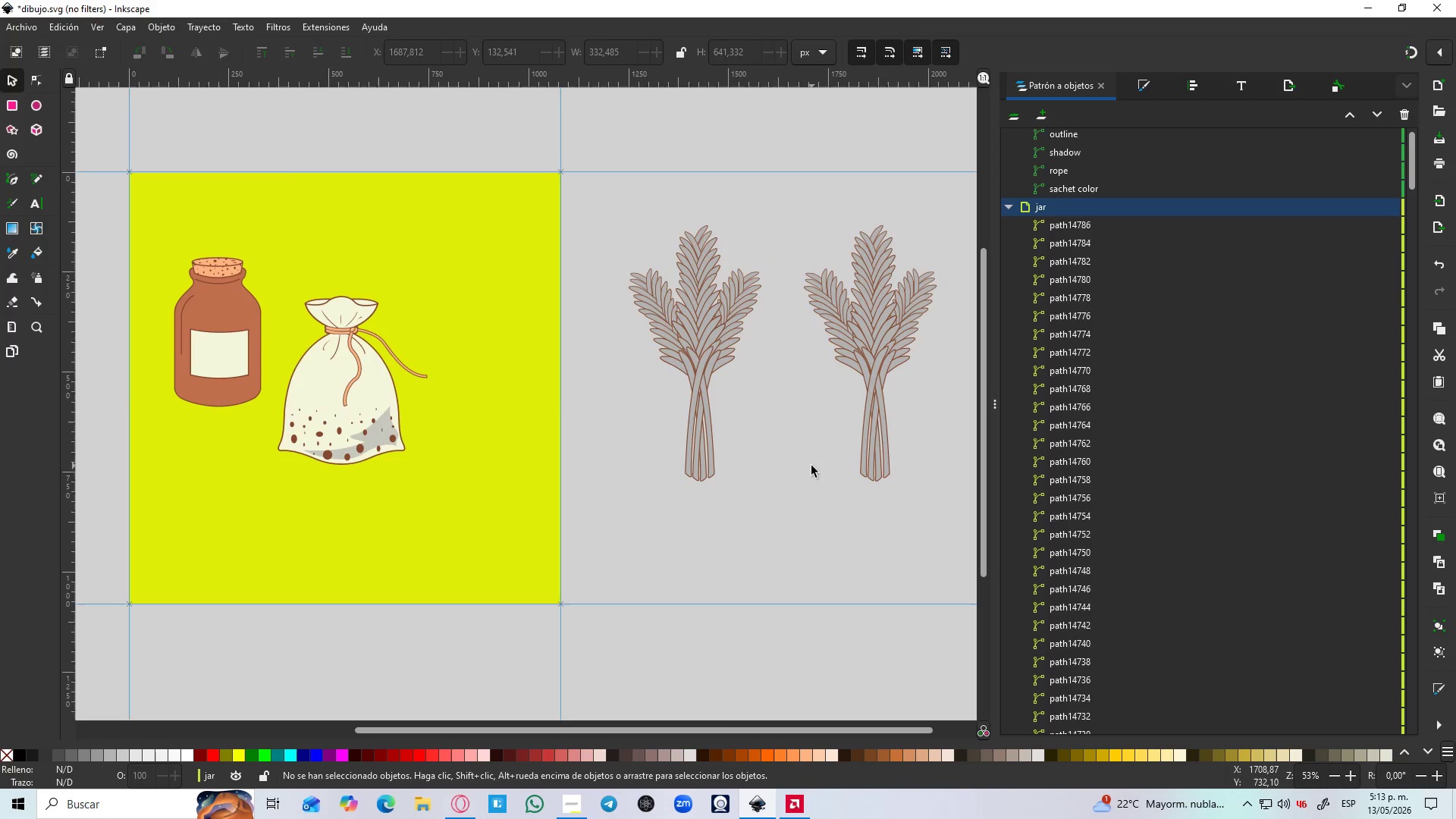 
left_click([827, 460])
 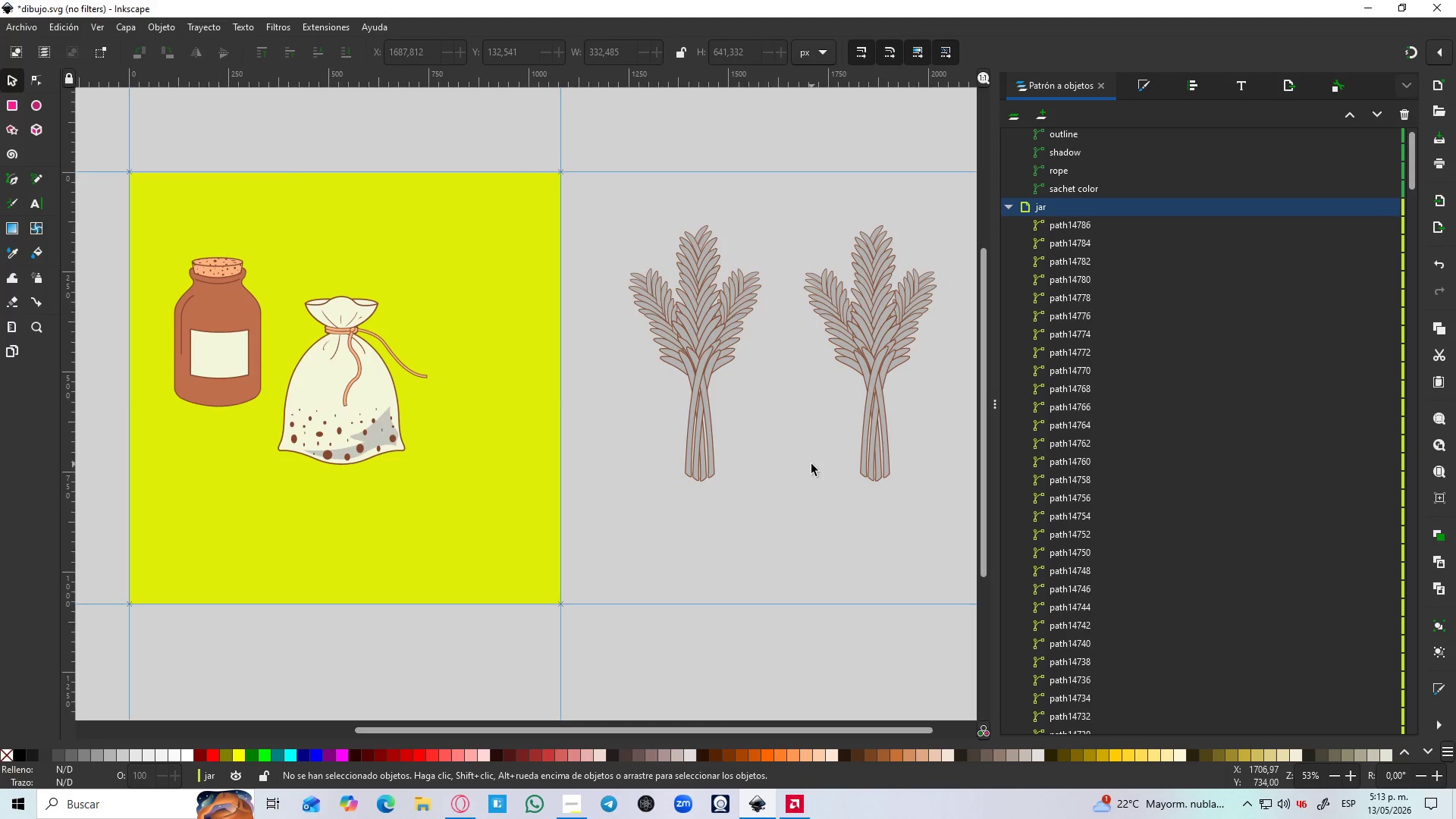 
hold_key(key=Space, duration=0.56)
 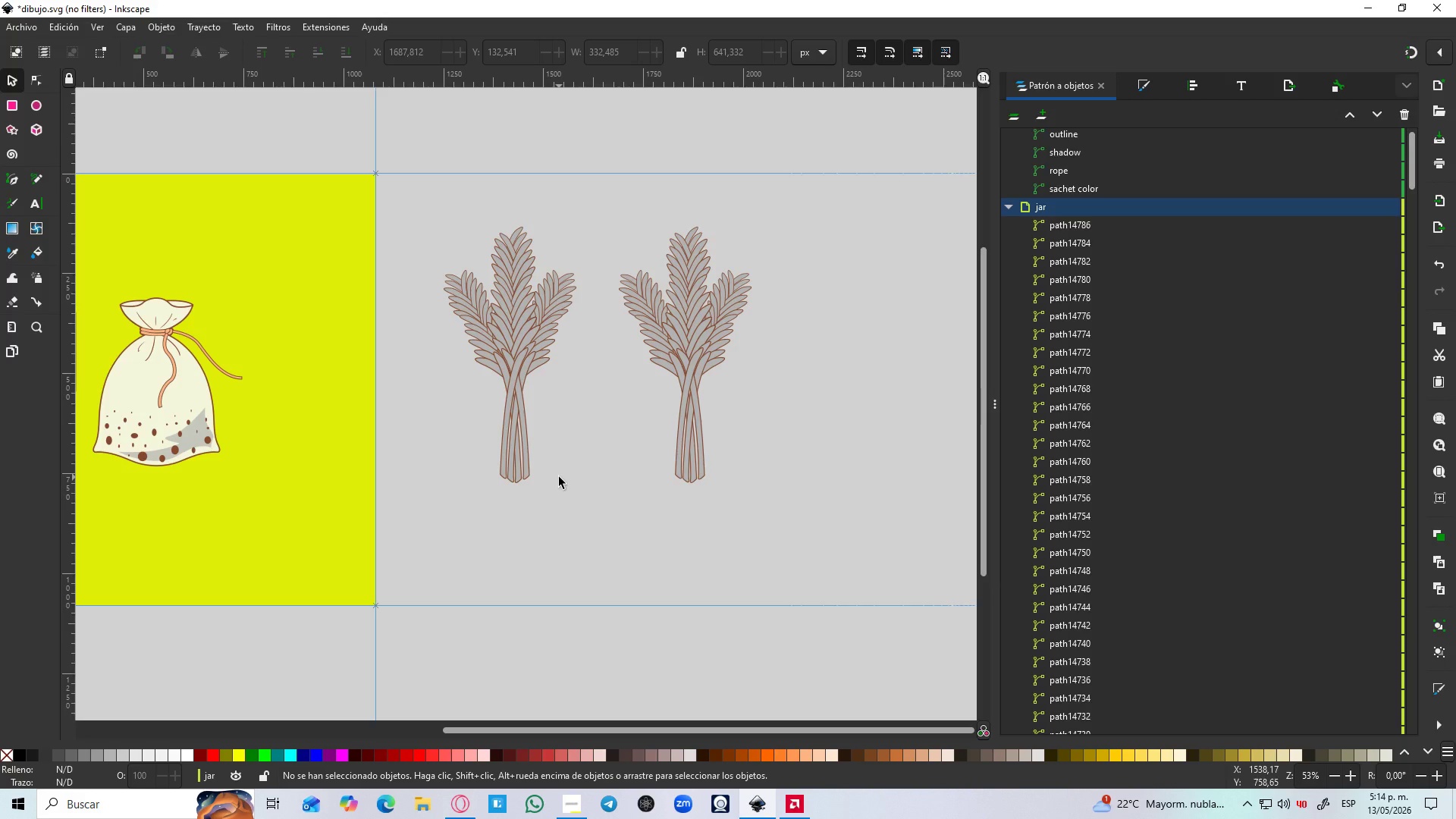 
wait(42.48)
 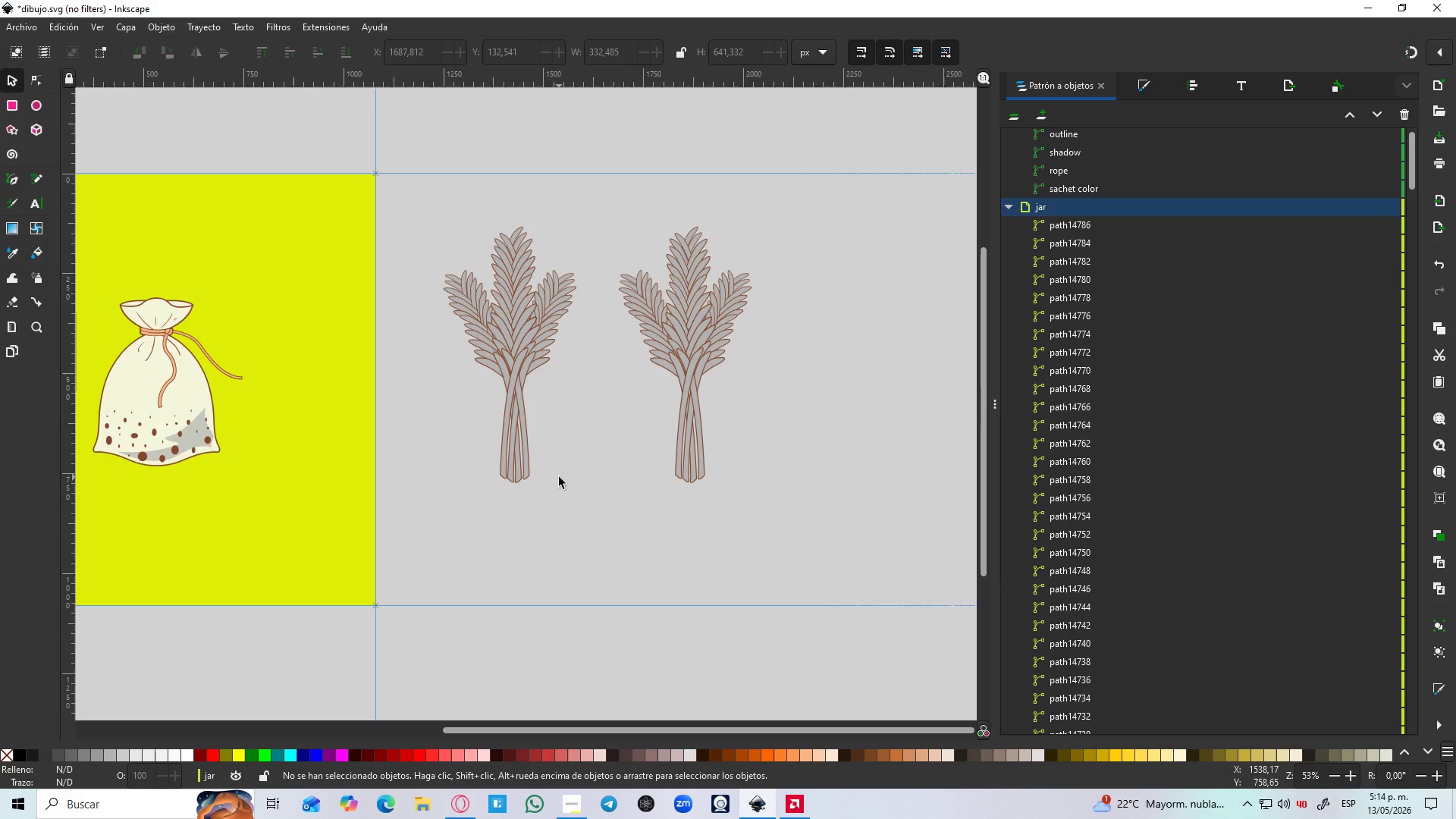 
key(Control+S)
 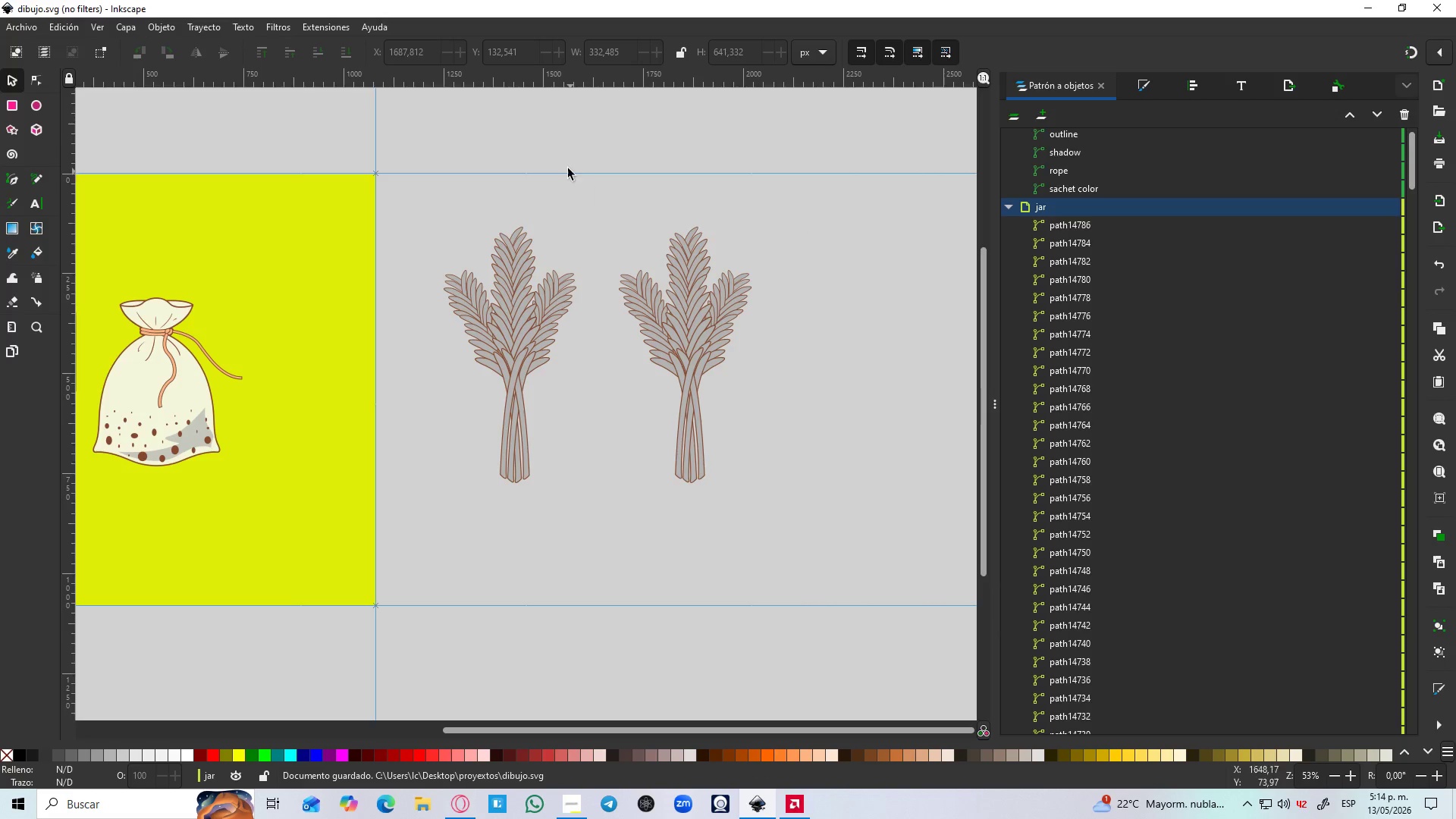 
left_click_drag(start_coordinate=[576, 171], to_coordinate=[816, 560])
 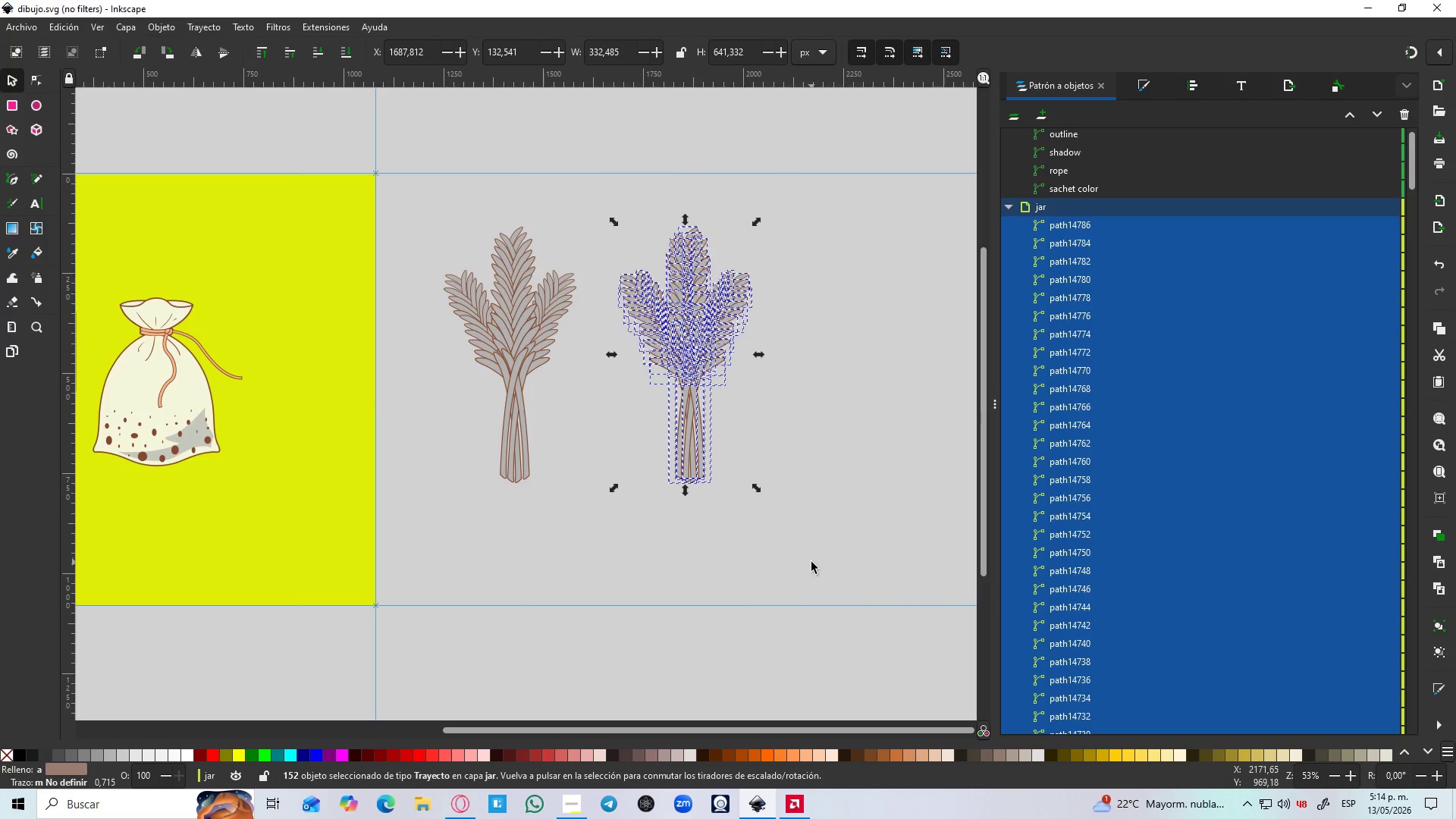 
key(Control+NumpadAdd)
 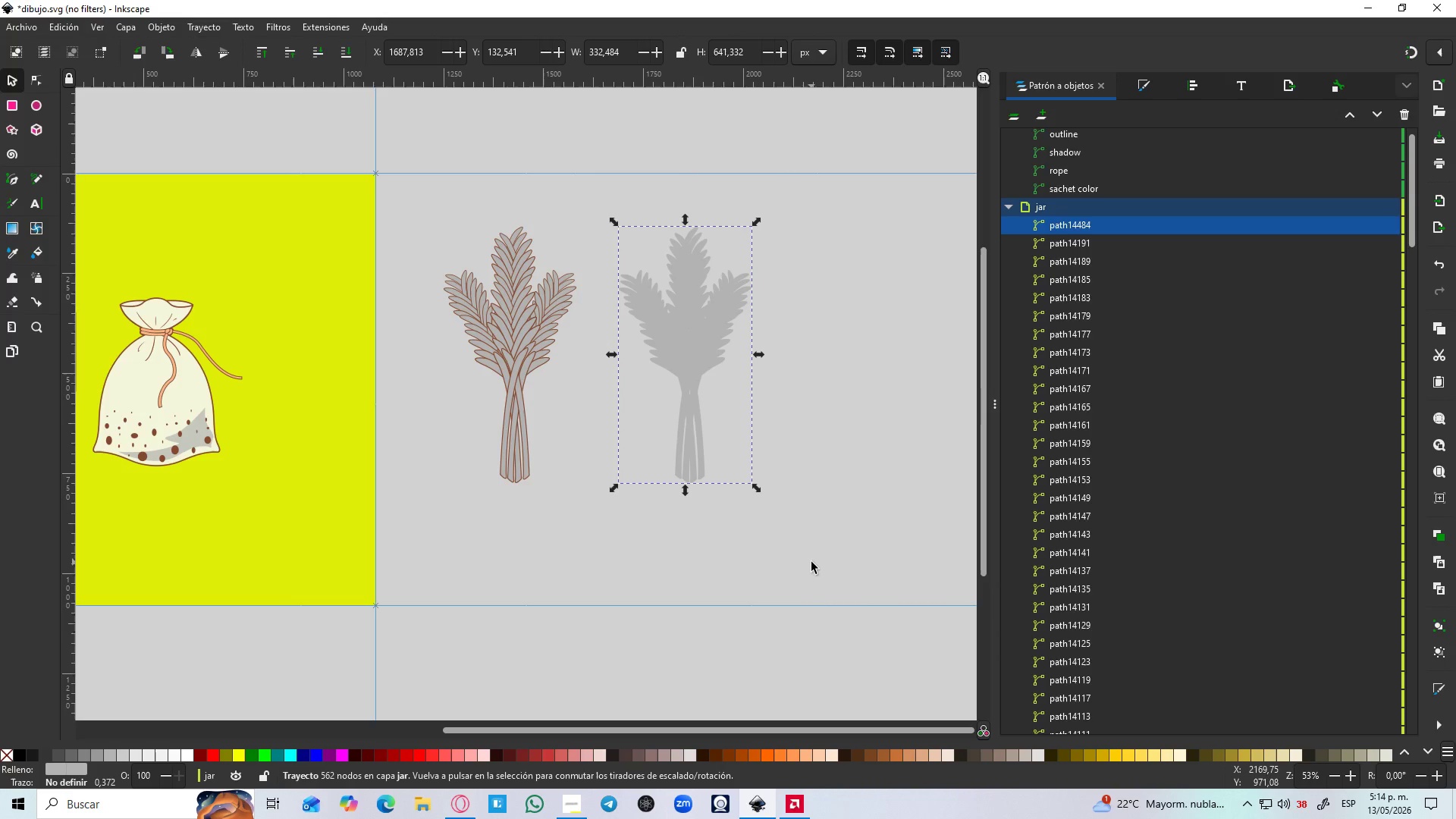 
hold_key(key=ControlLeft, duration=1.5)
 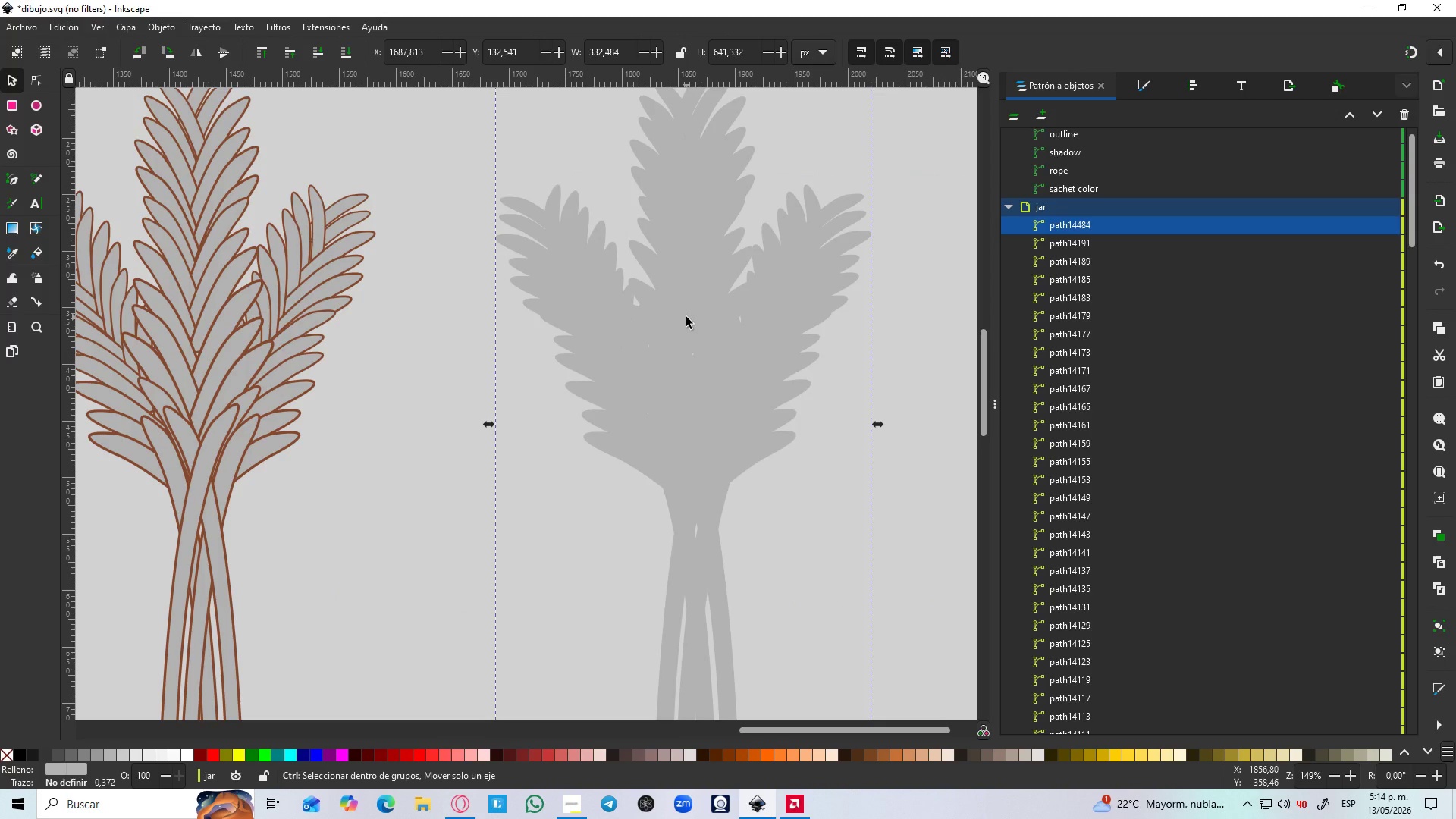 
hold_key(key=ControlLeft, duration=1.51)
scroll: coordinate [686, 317], scroll_direction: up, amount: 3.0
 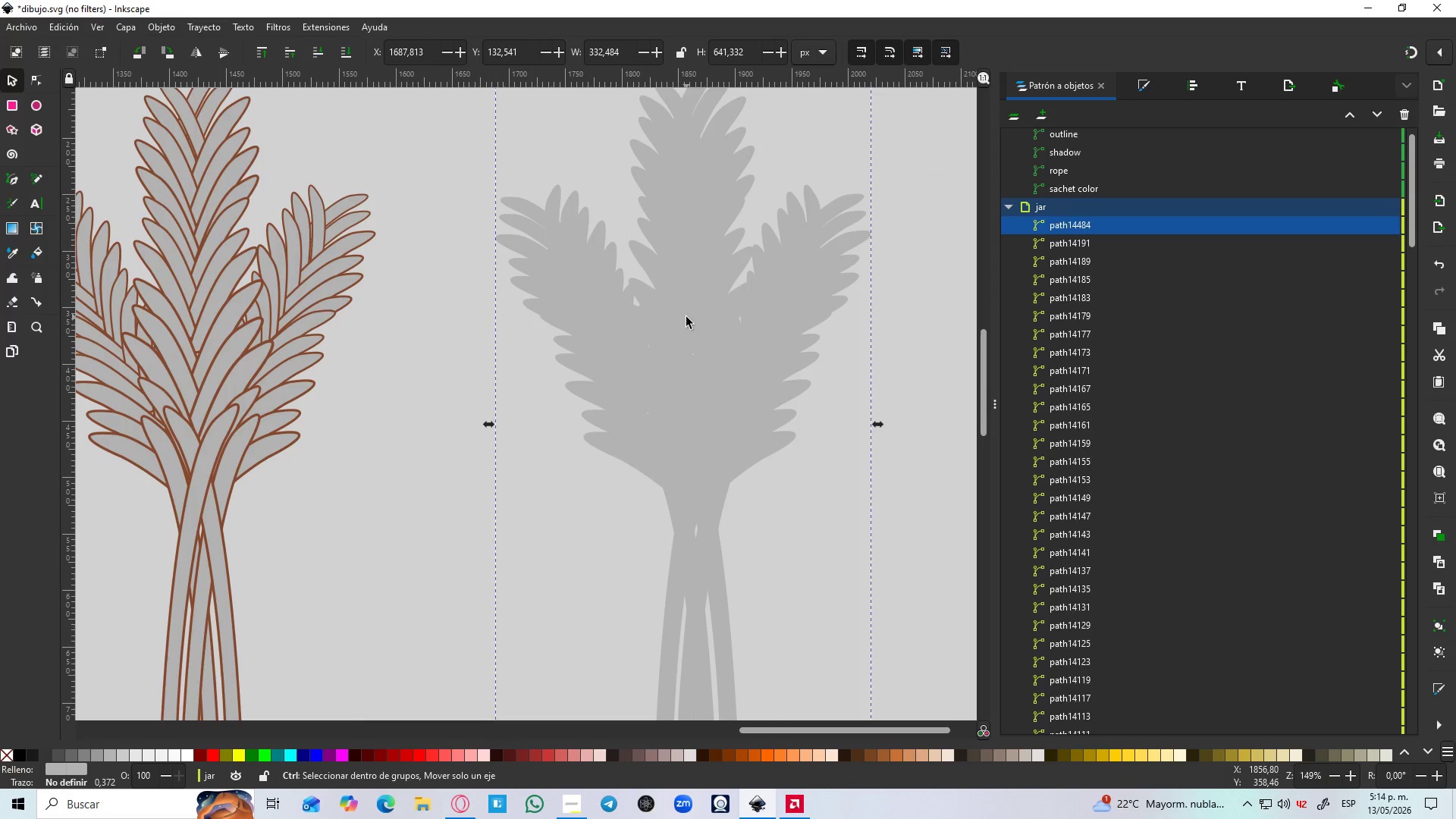 
hold_key(key=ControlLeft, duration=1.52)
scroll: coordinate [686, 317], scroll_direction: down, amount: 1.0
 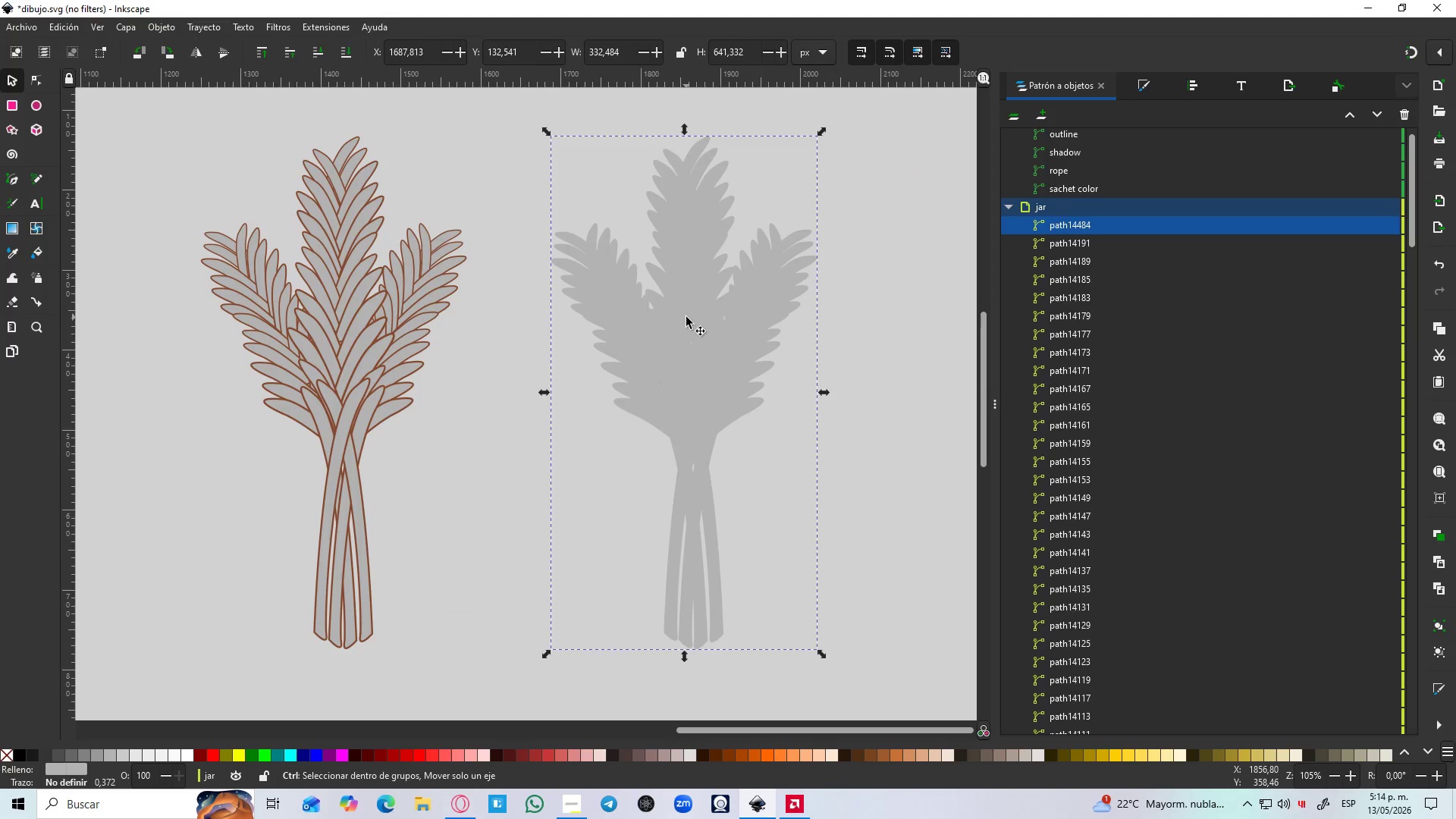 
hold_key(key=ControlLeft, duration=1.51)
 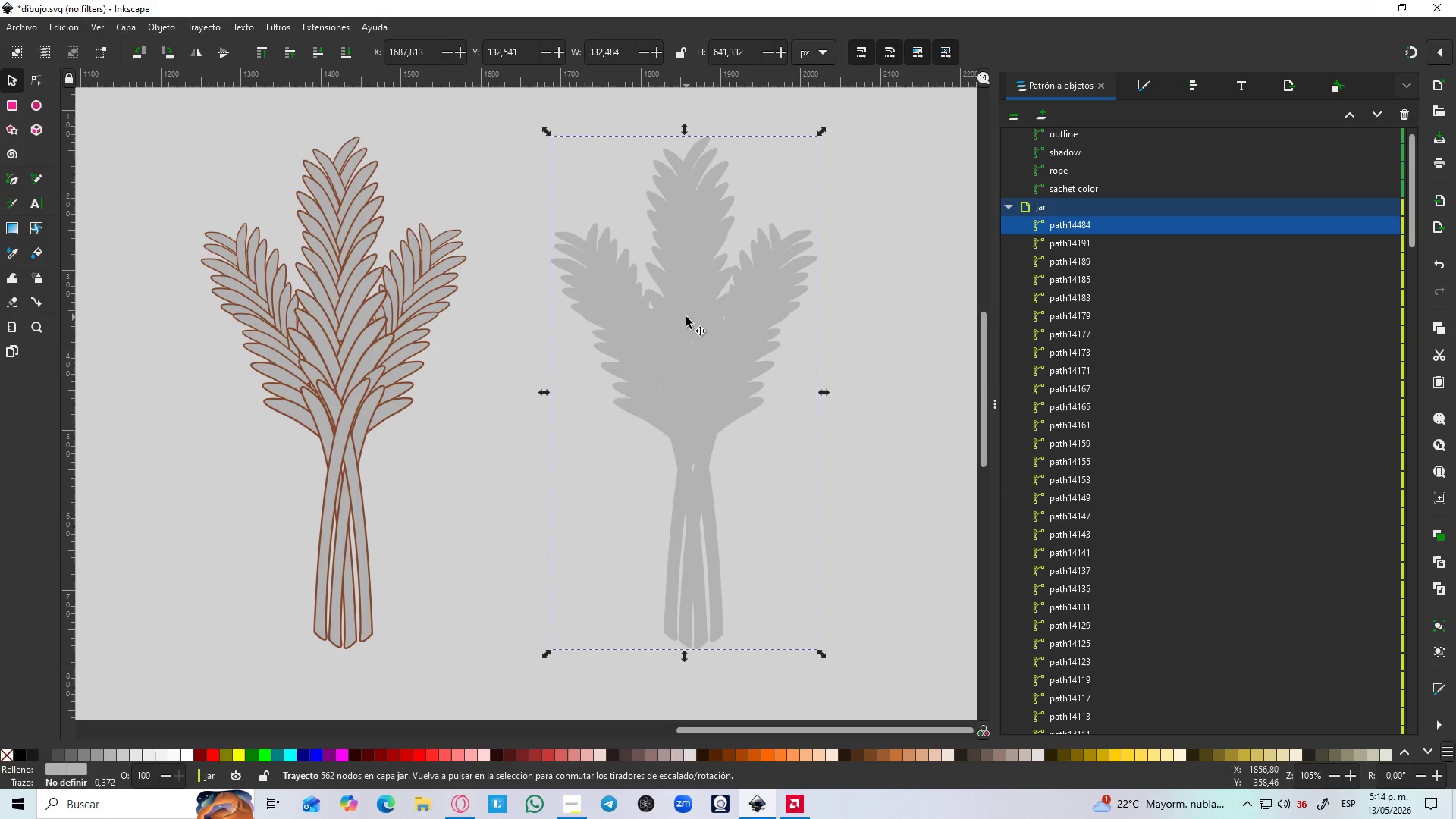 
hold_key(key=ControlLeft, duration=0.56)
 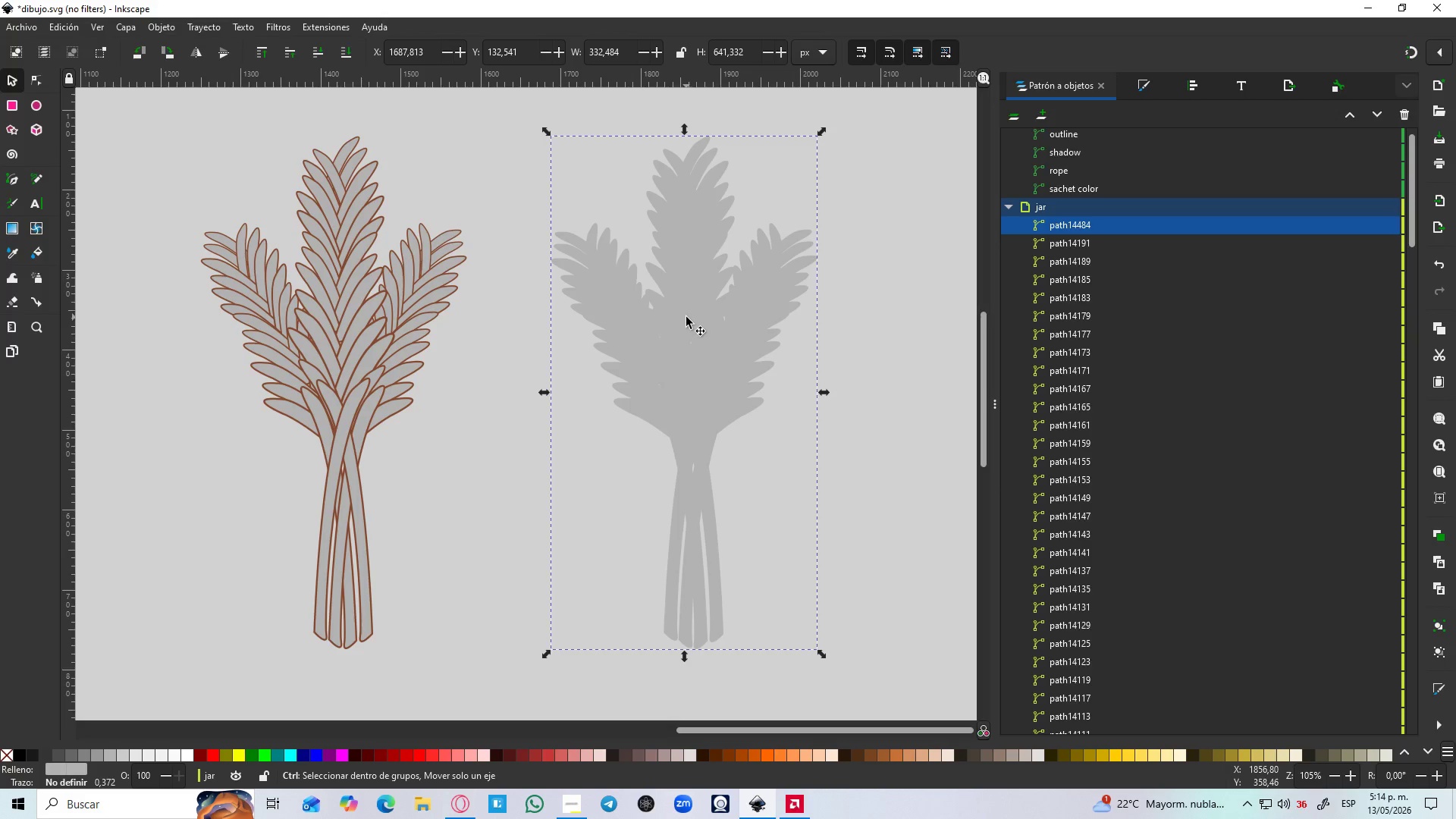 
hold_key(key=ControlLeft, duration=1.52)
 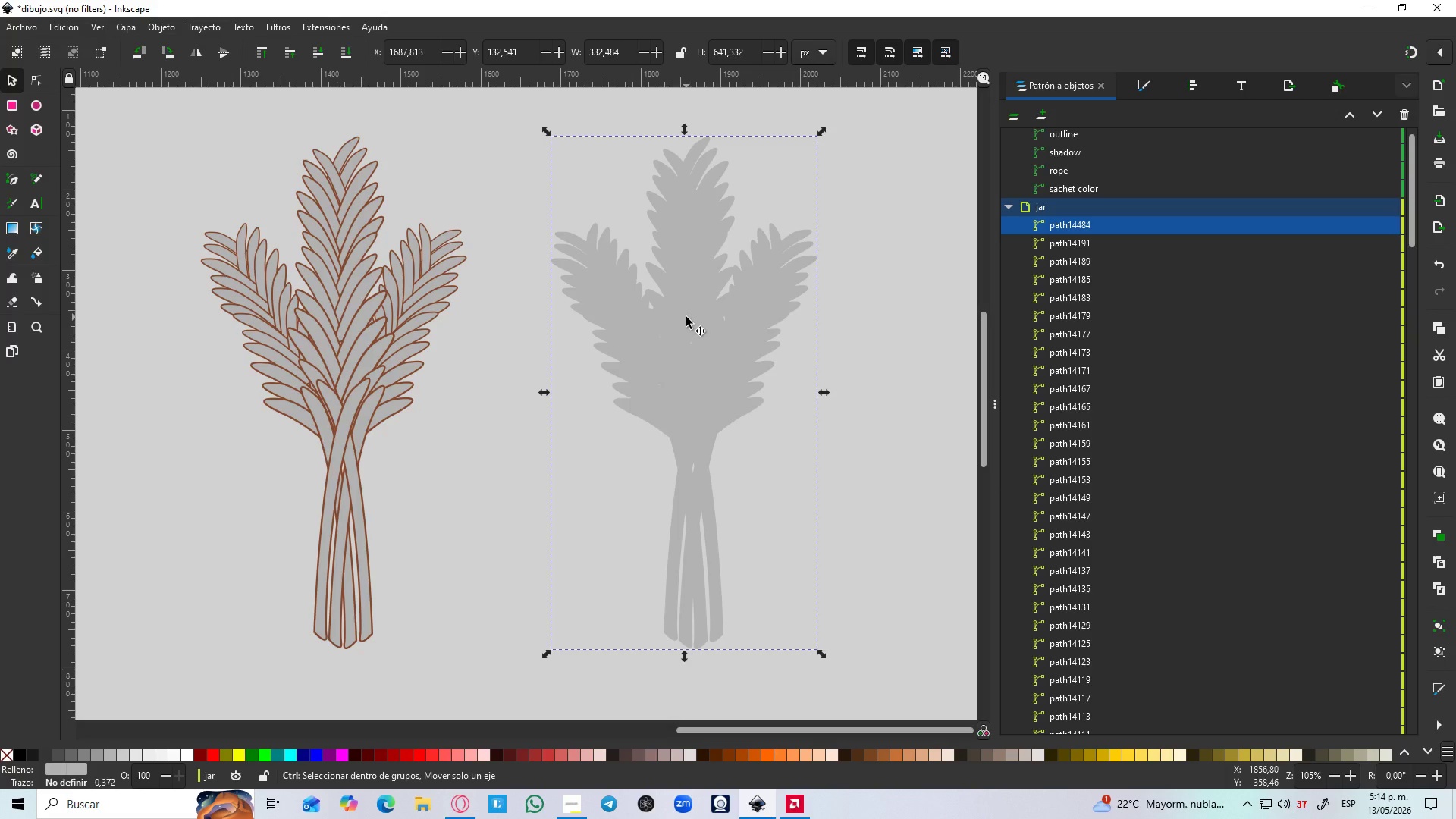 
hold_key(key=ControlLeft, duration=1.51)
 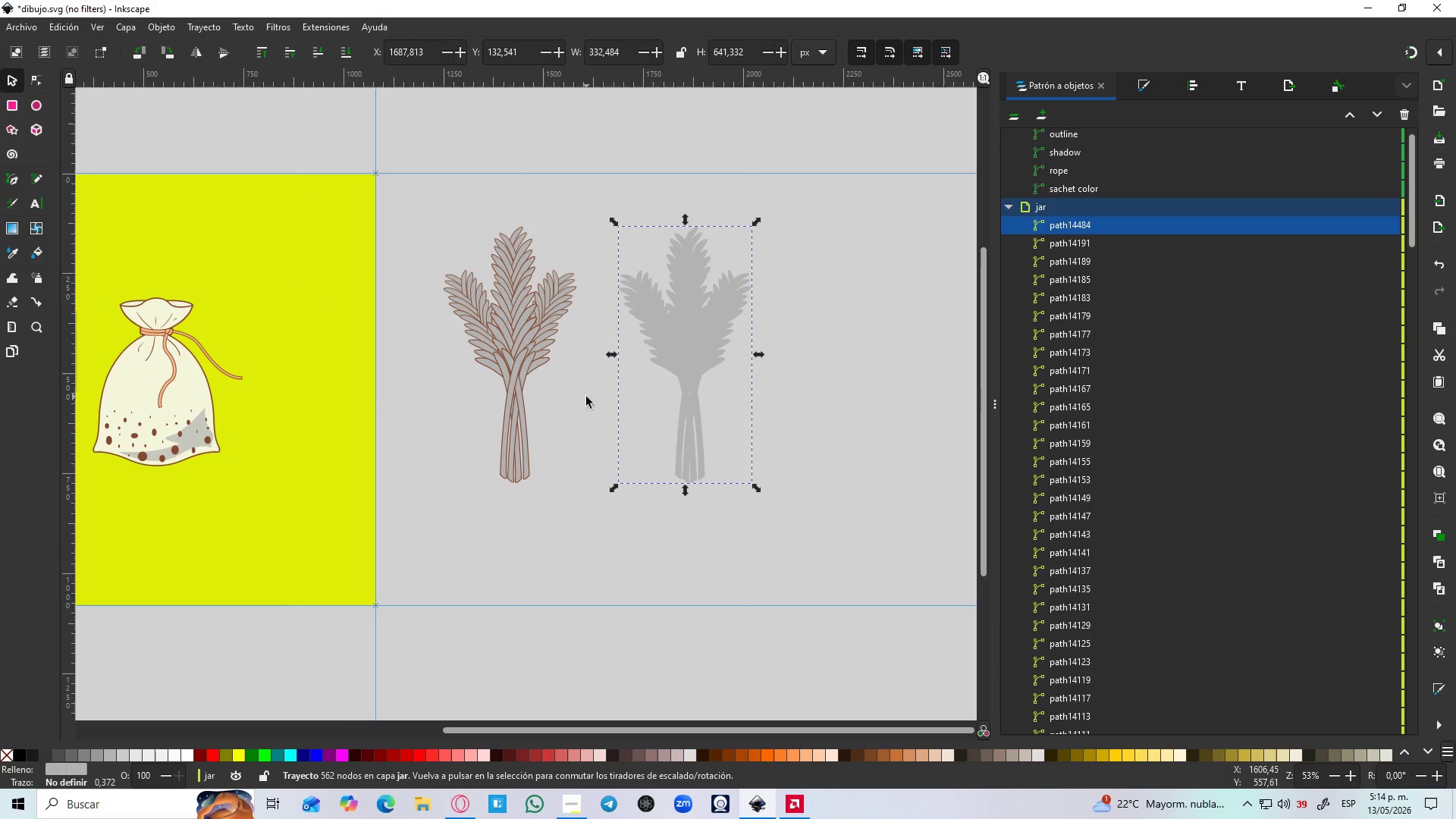 
hold_key(key=ControlLeft, duration=0.33)
 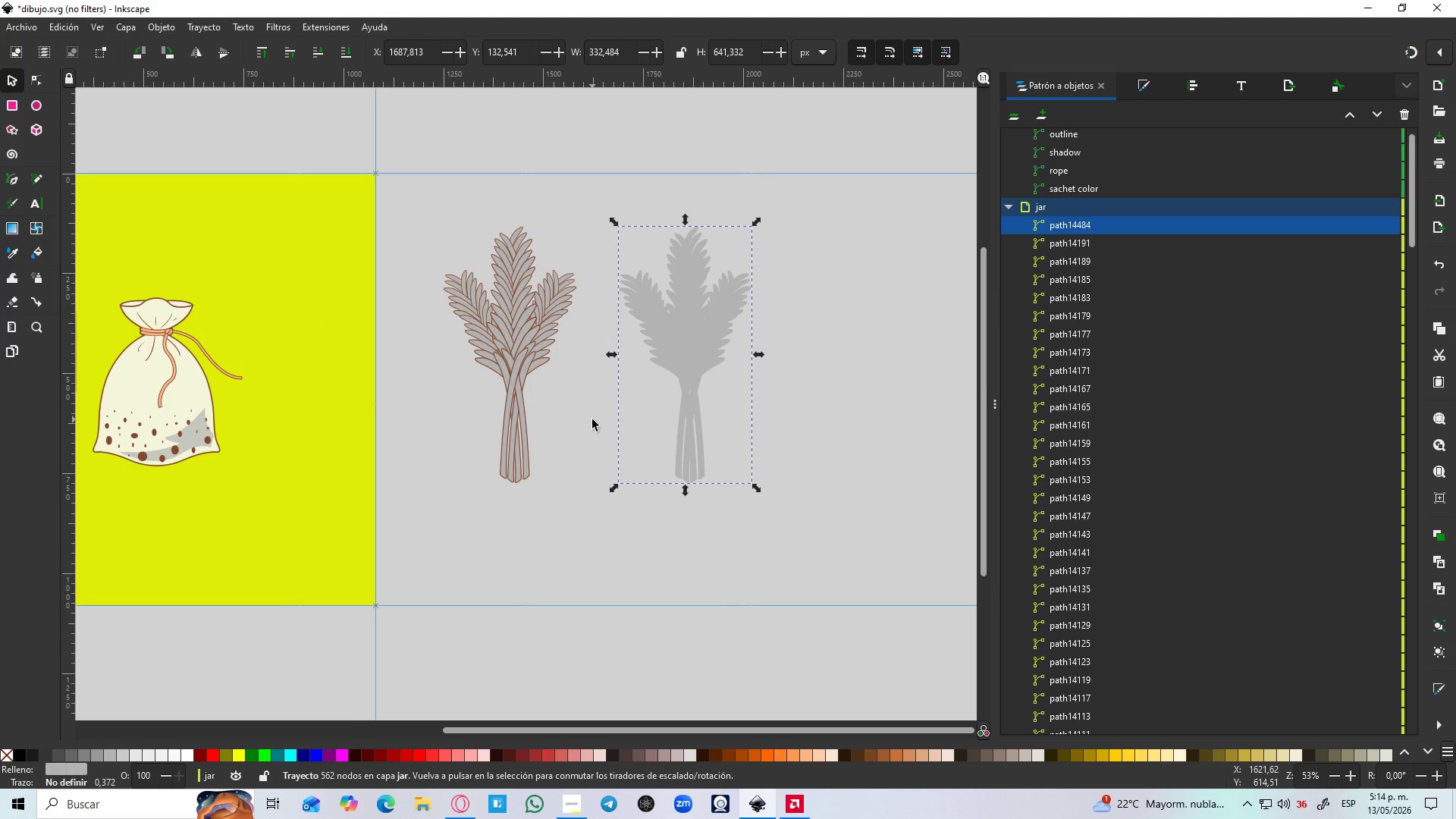 
scroll: coordinate [686, 317], scroll_direction: down, amount: 2.0
 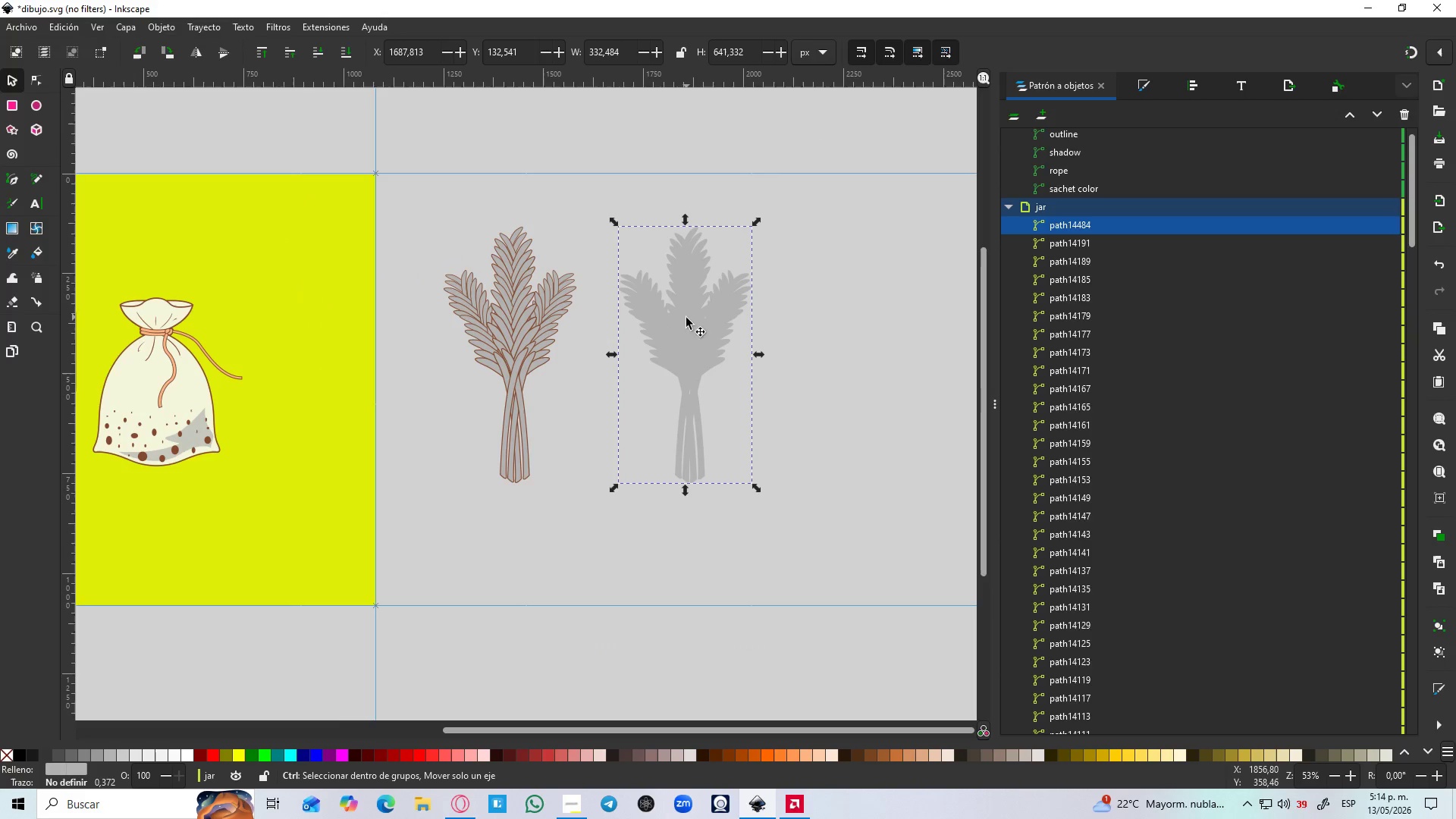 
wait(10.36)
 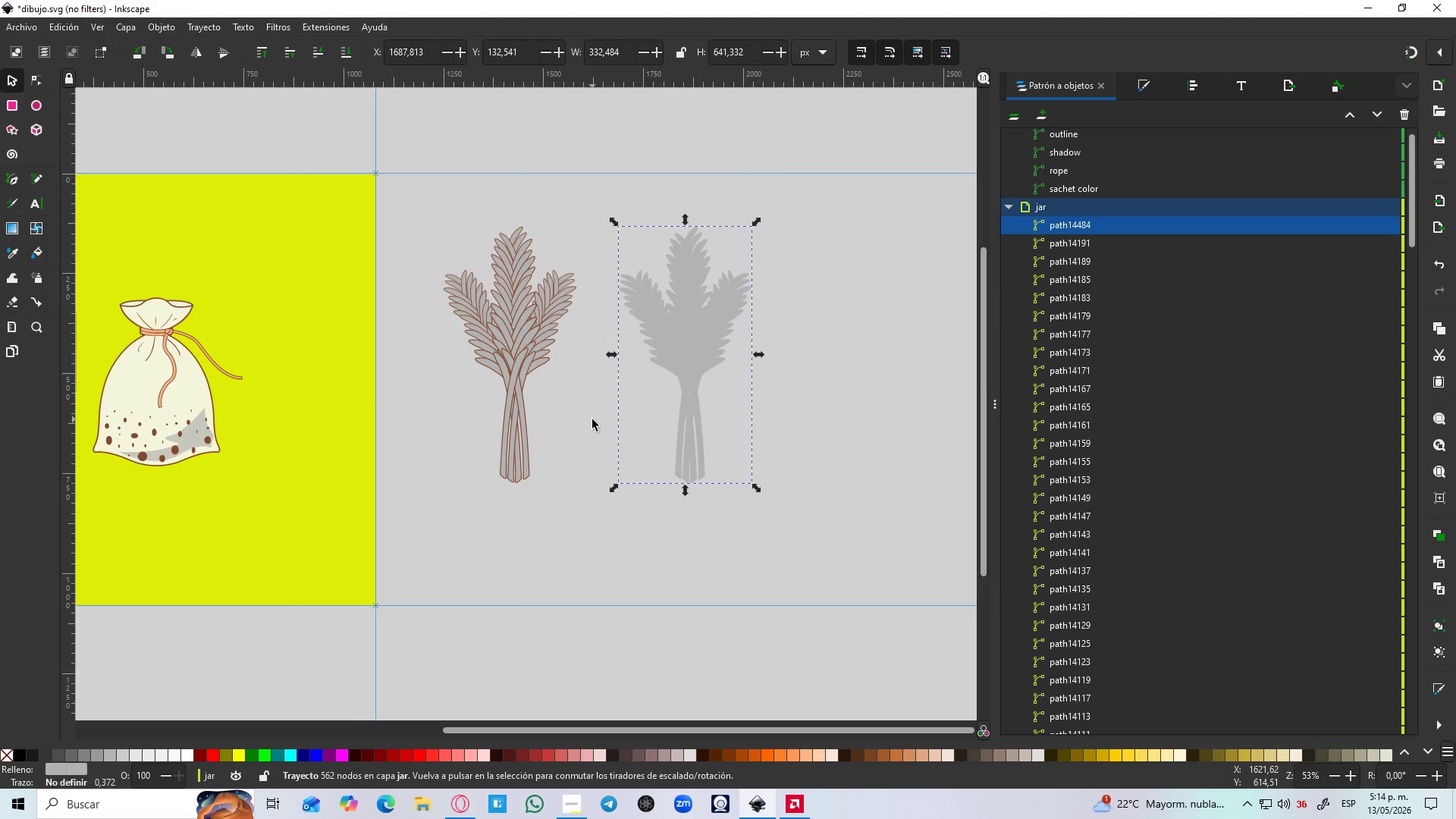 
hold_key(key=ControlLeft, duration=1.5)
scroll: coordinate [611, 346], scroll_direction: down, amount: 3.0
 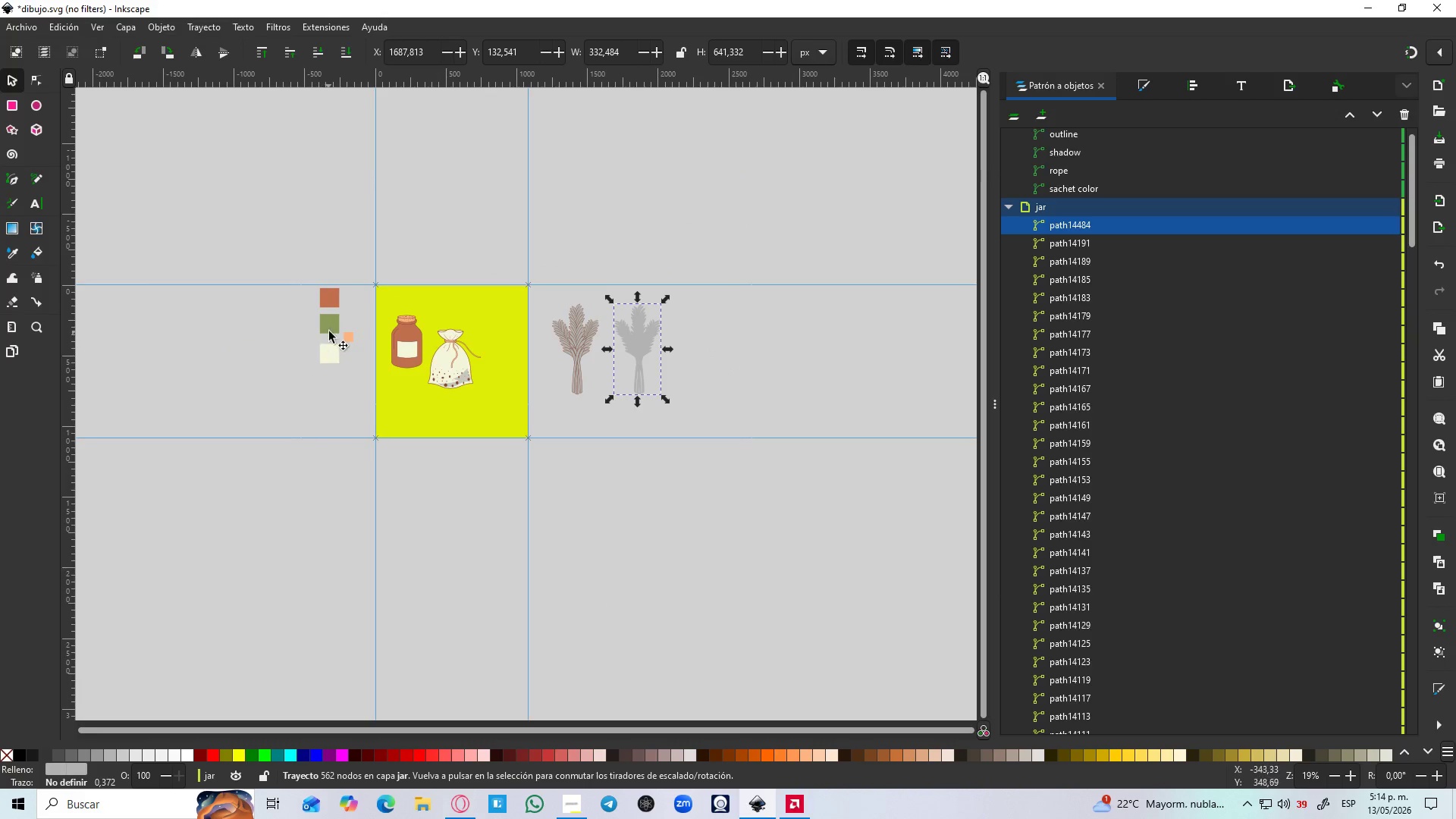 
hold_key(key=ControlLeft, duration=0.52)
scroll: coordinate [329, 331], scroll_direction: up, amount: 2.0
 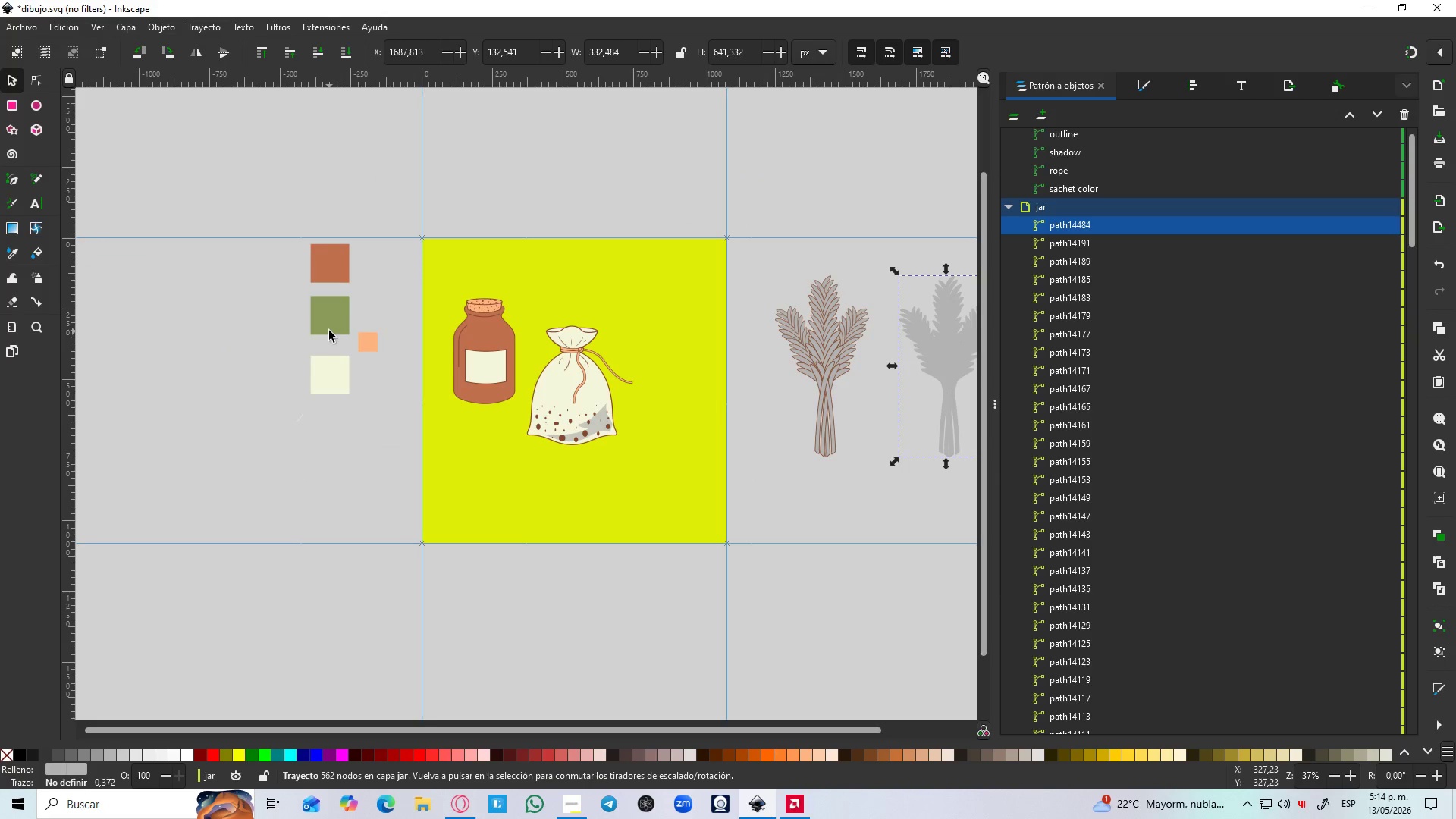 
key(D)
 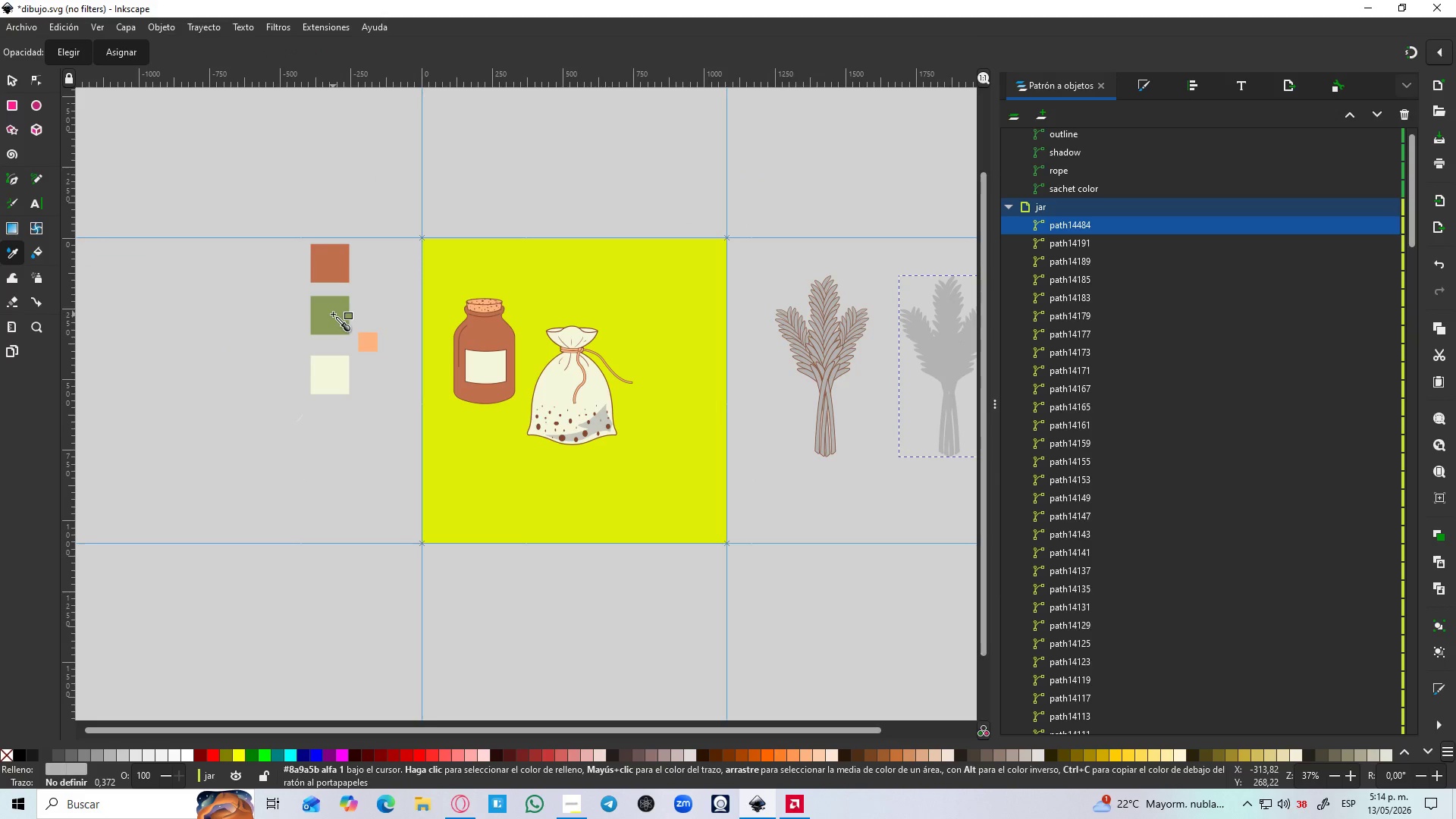 
left_click([333, 314])
 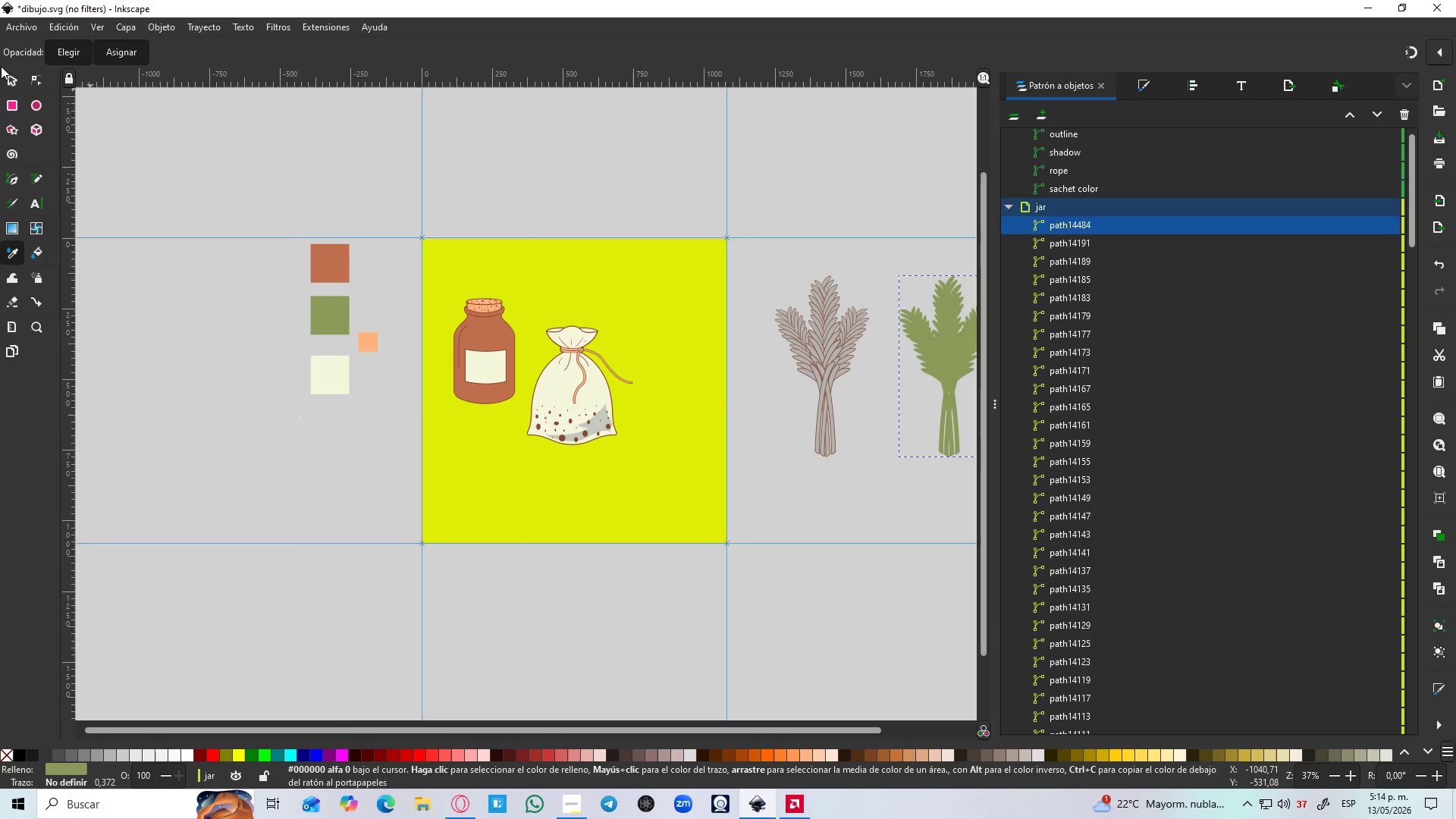 
left_click([7, 75])
 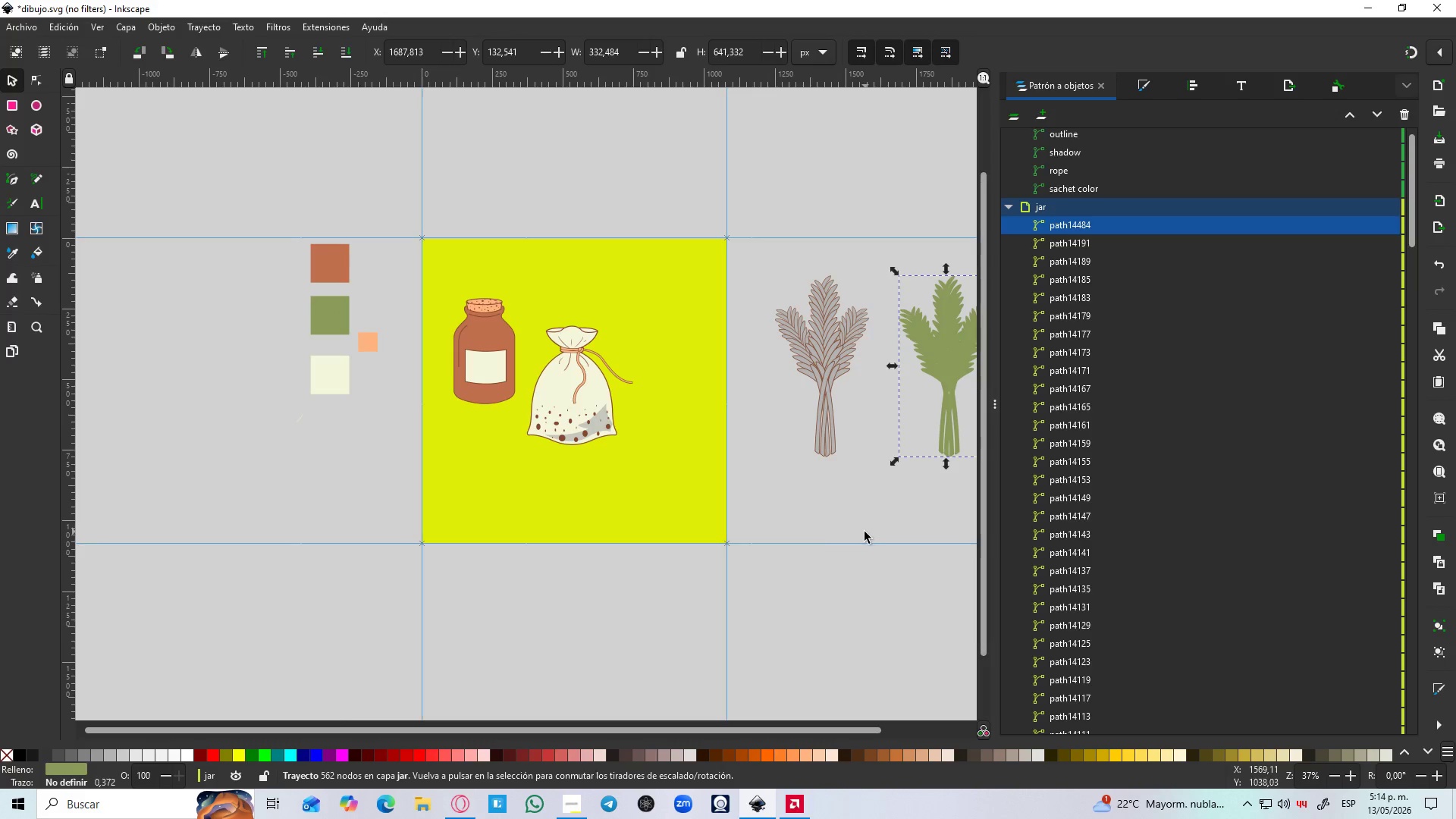 
hold_key(key=Space, duration=0.61)
 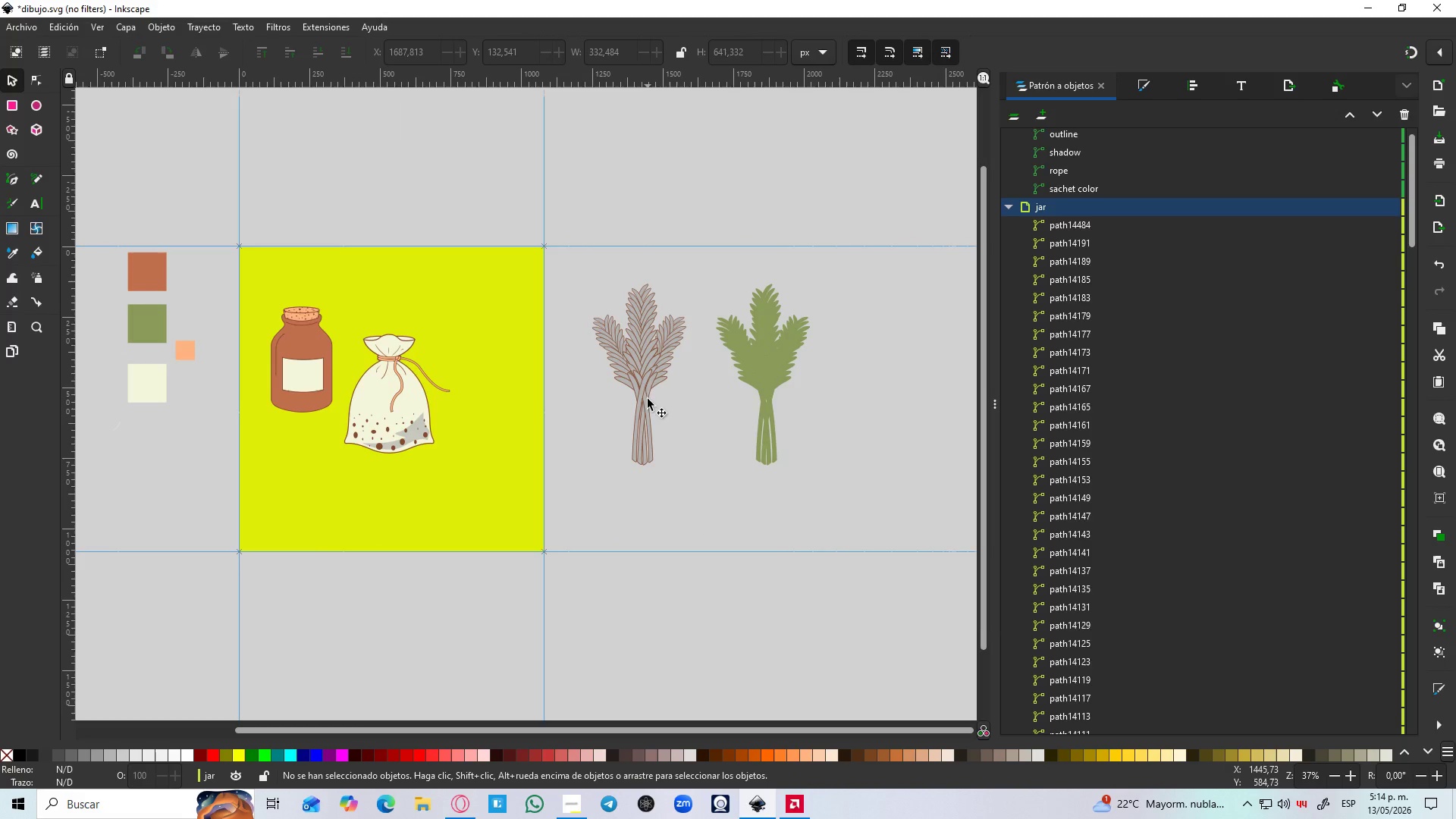 
hold_key(key=ControlLeft, duration=0.42)
scroll: coordinate [650, 380], scroll_direction: up, amount: 4.0
 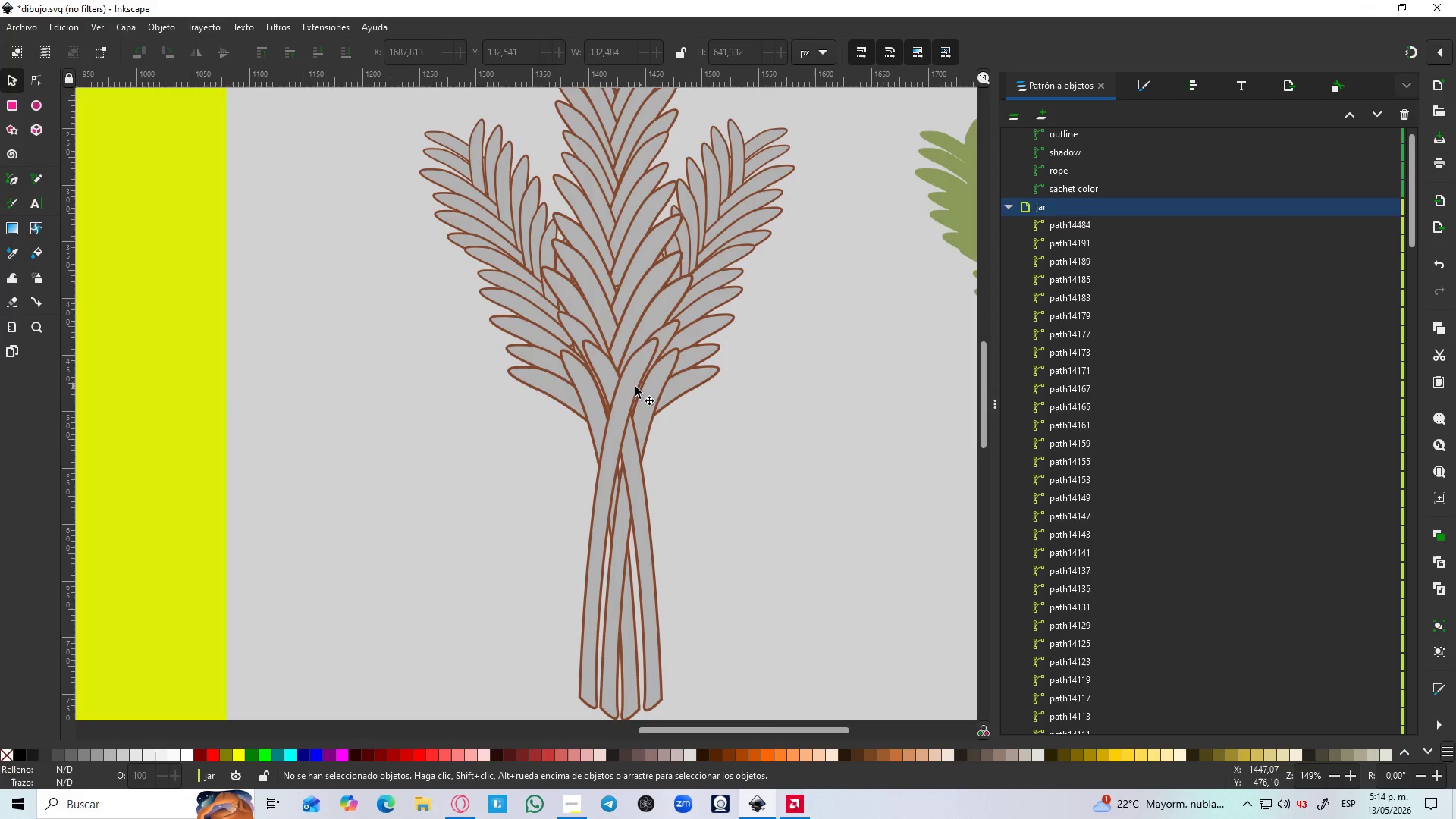 
left_click([630, 388])
 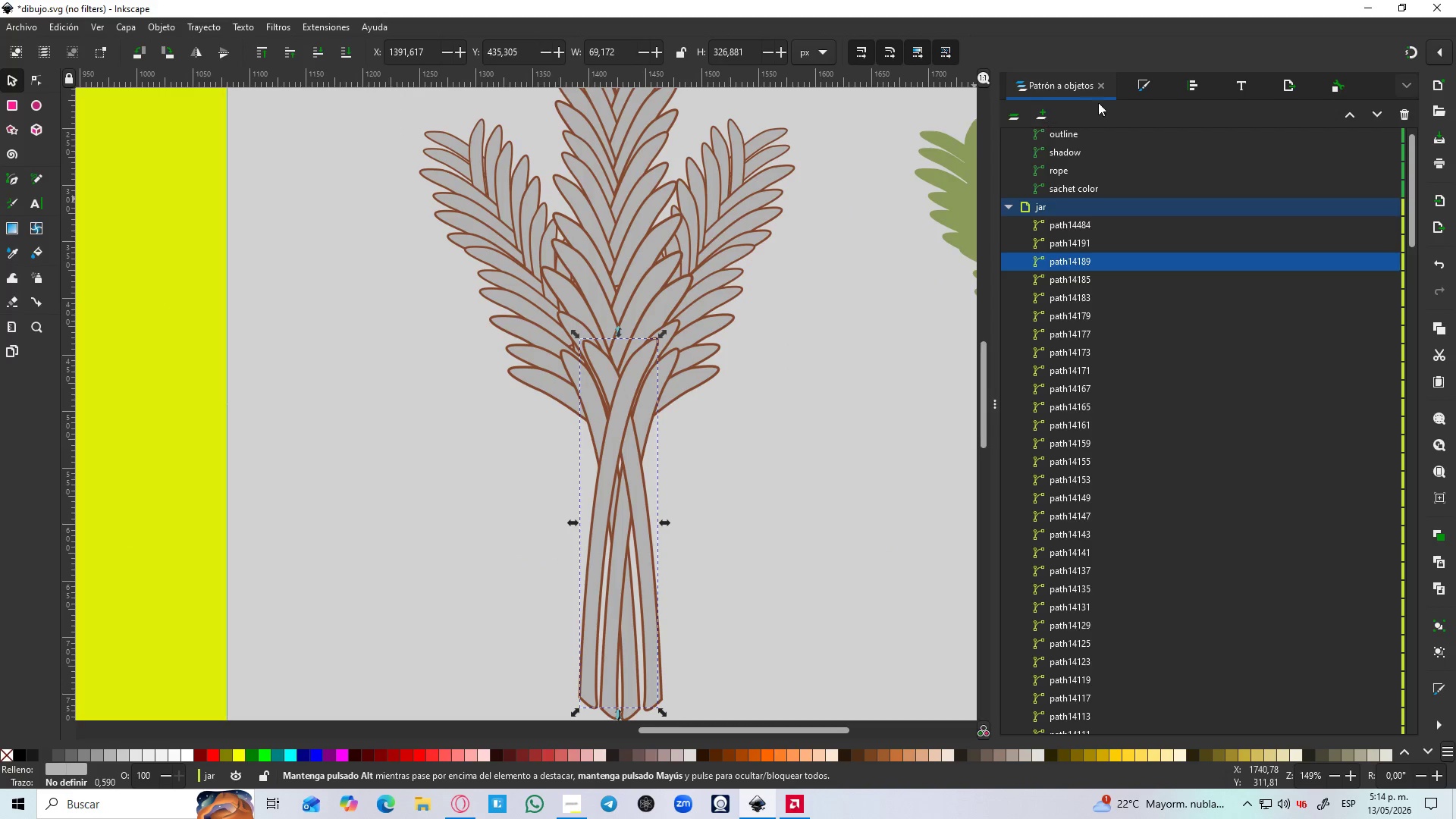 
key(Control+ControlLeft)
 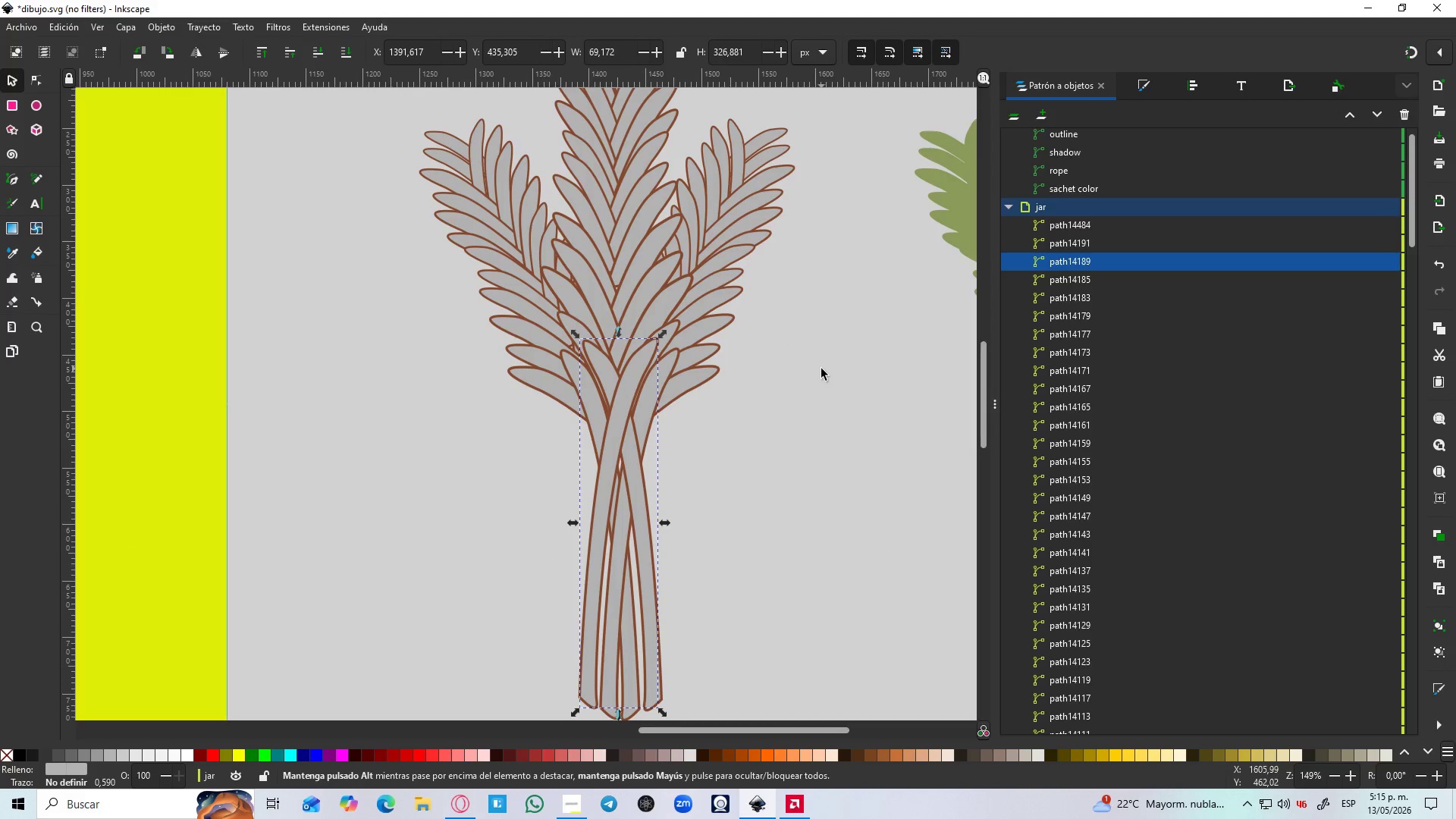 
left_click([798, 474])
 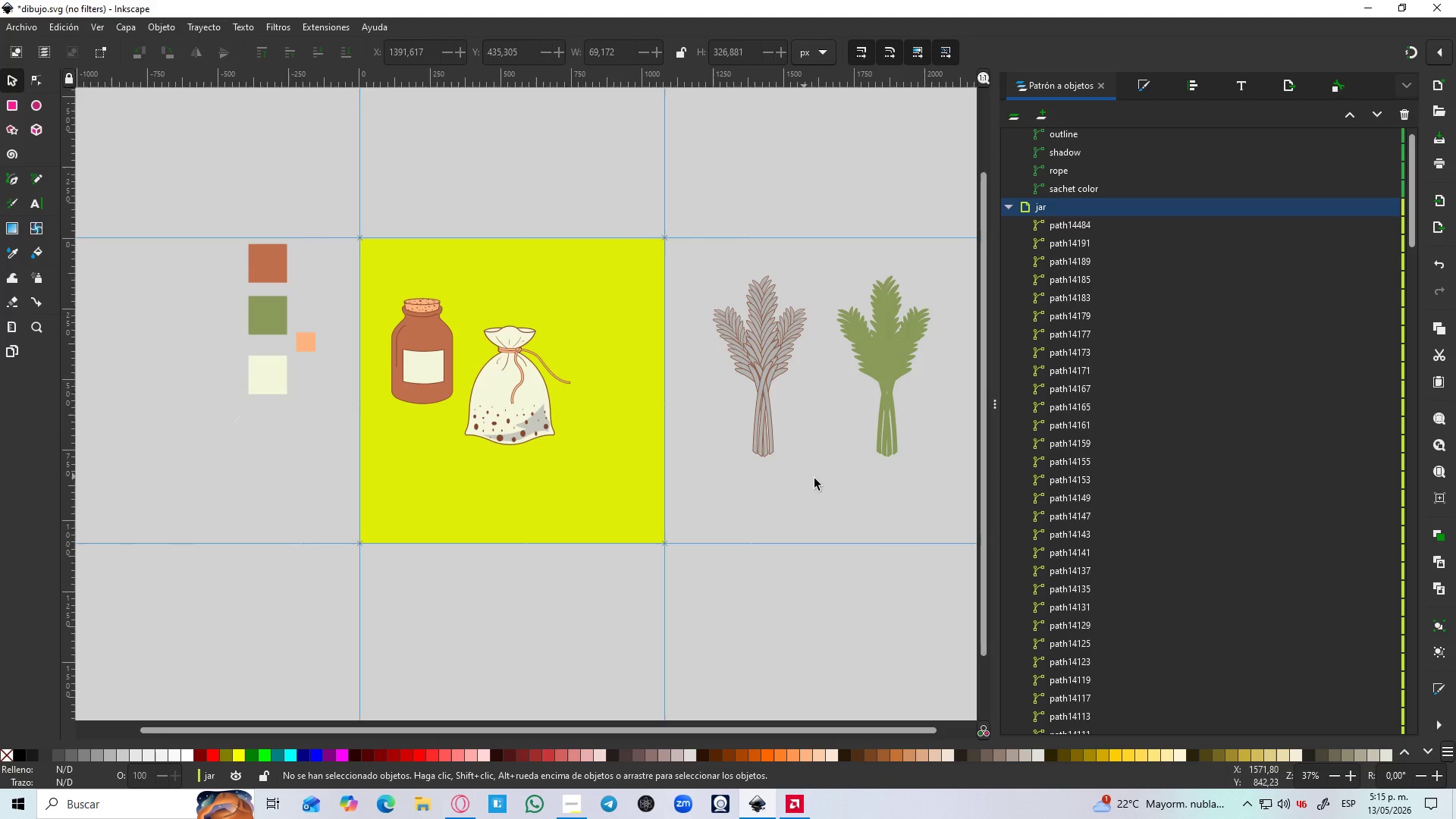 
scroll: coordinate [809, 369], scroll_direction: down, amount: 4.0
 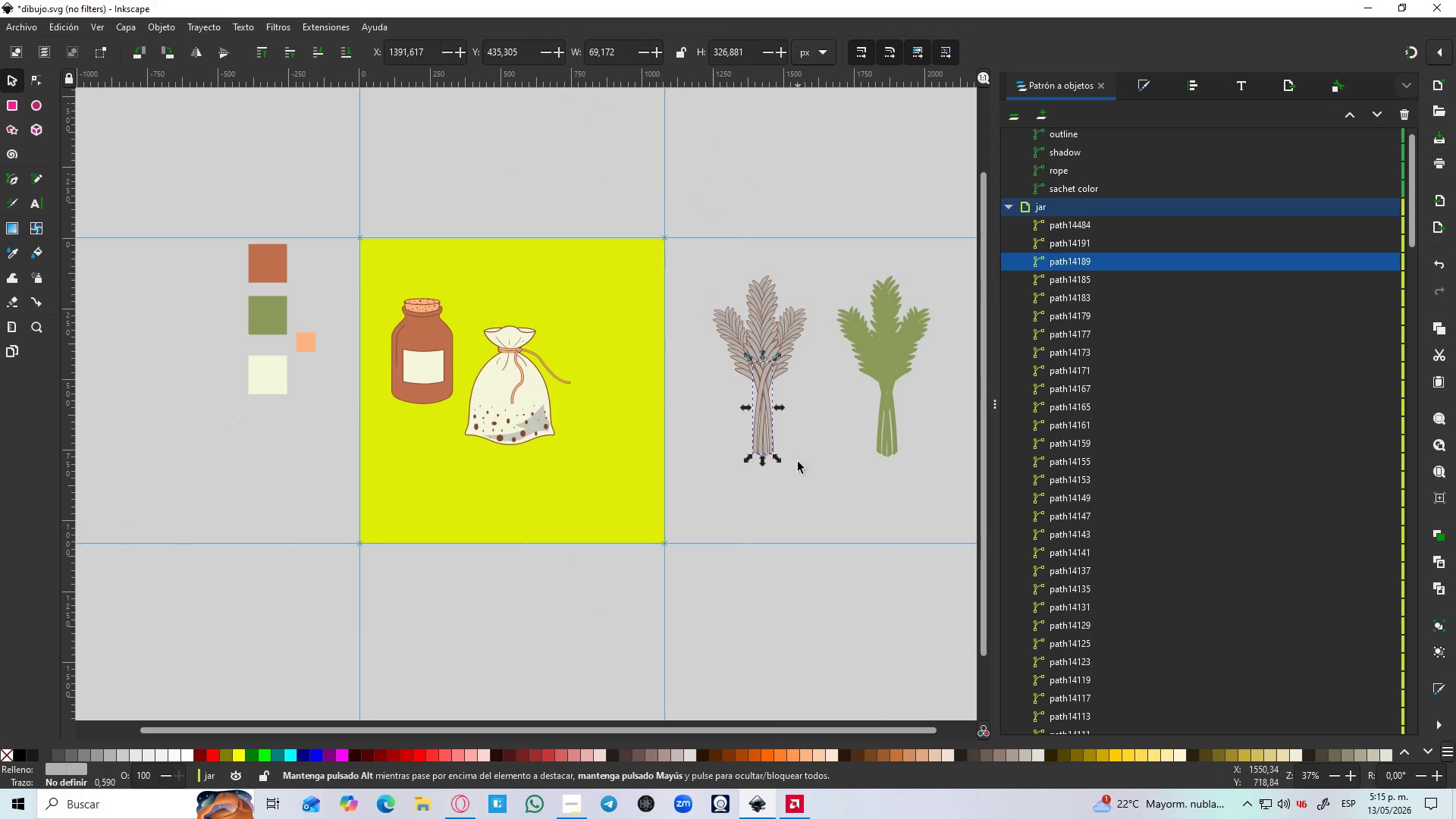 
left_click_drag(start_coordinate=[816, 478], to_coordinate=[682, 245])
 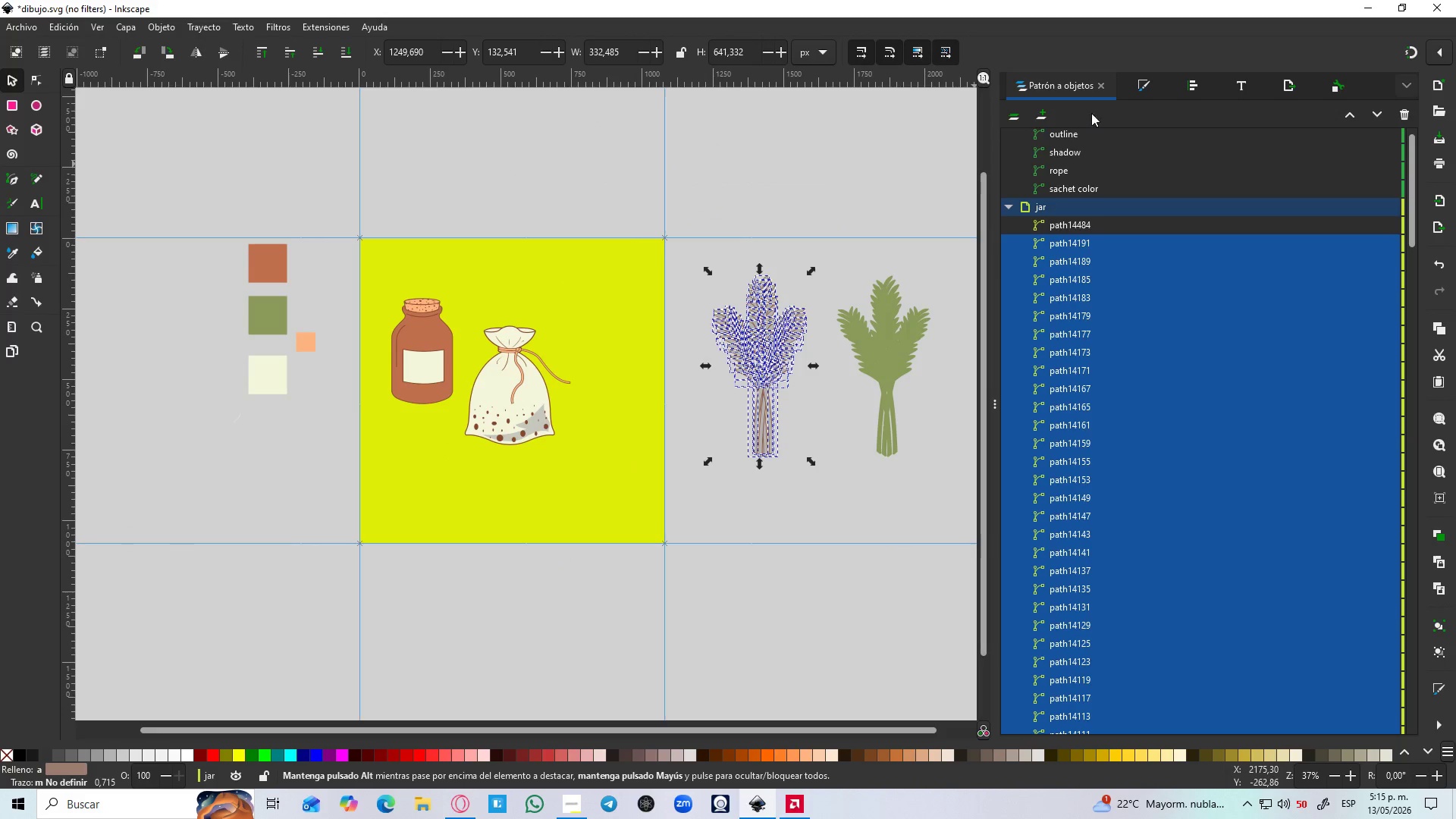 
left_click([1131, 93])
 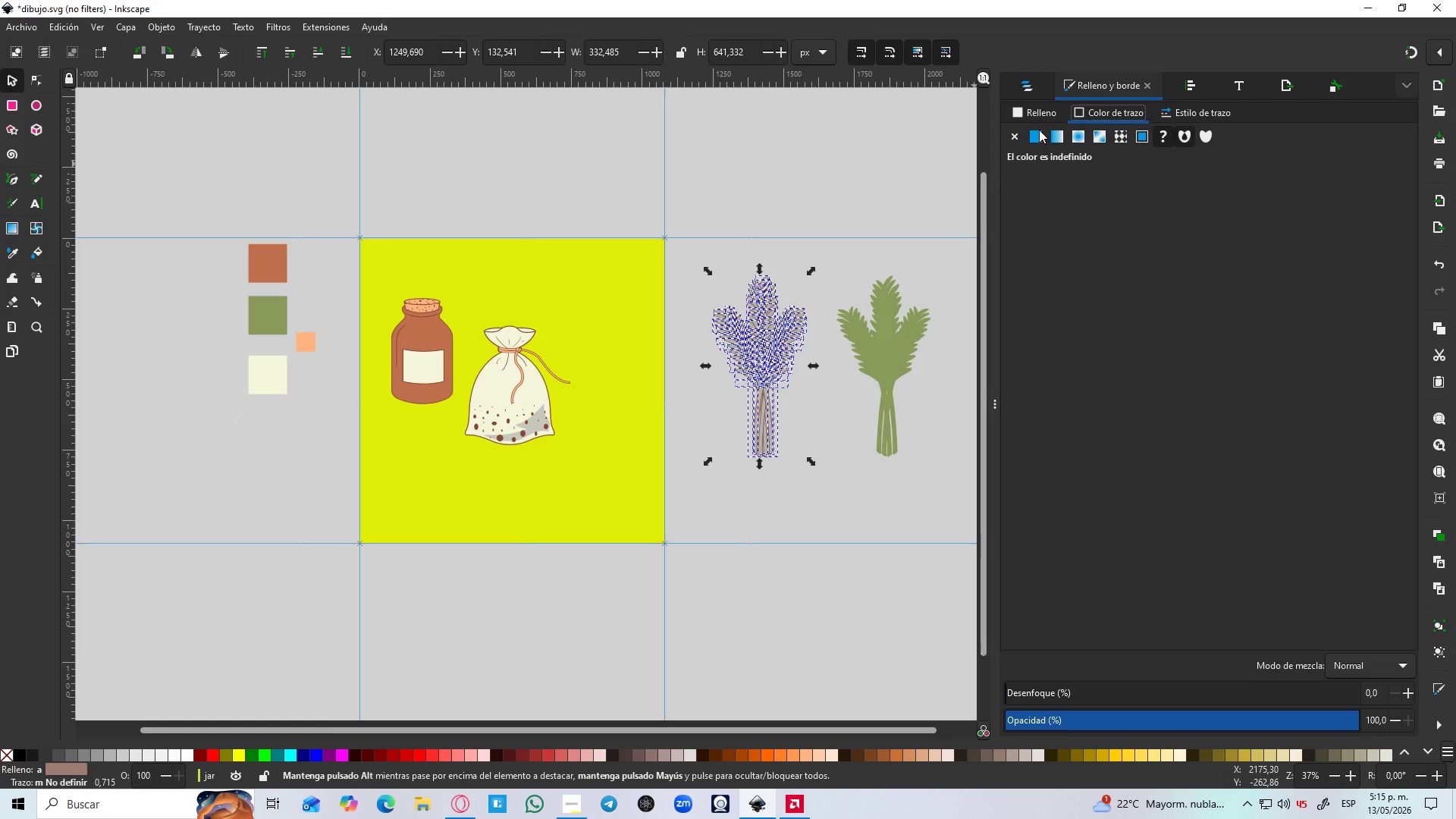 
left_click([1033, 109])
 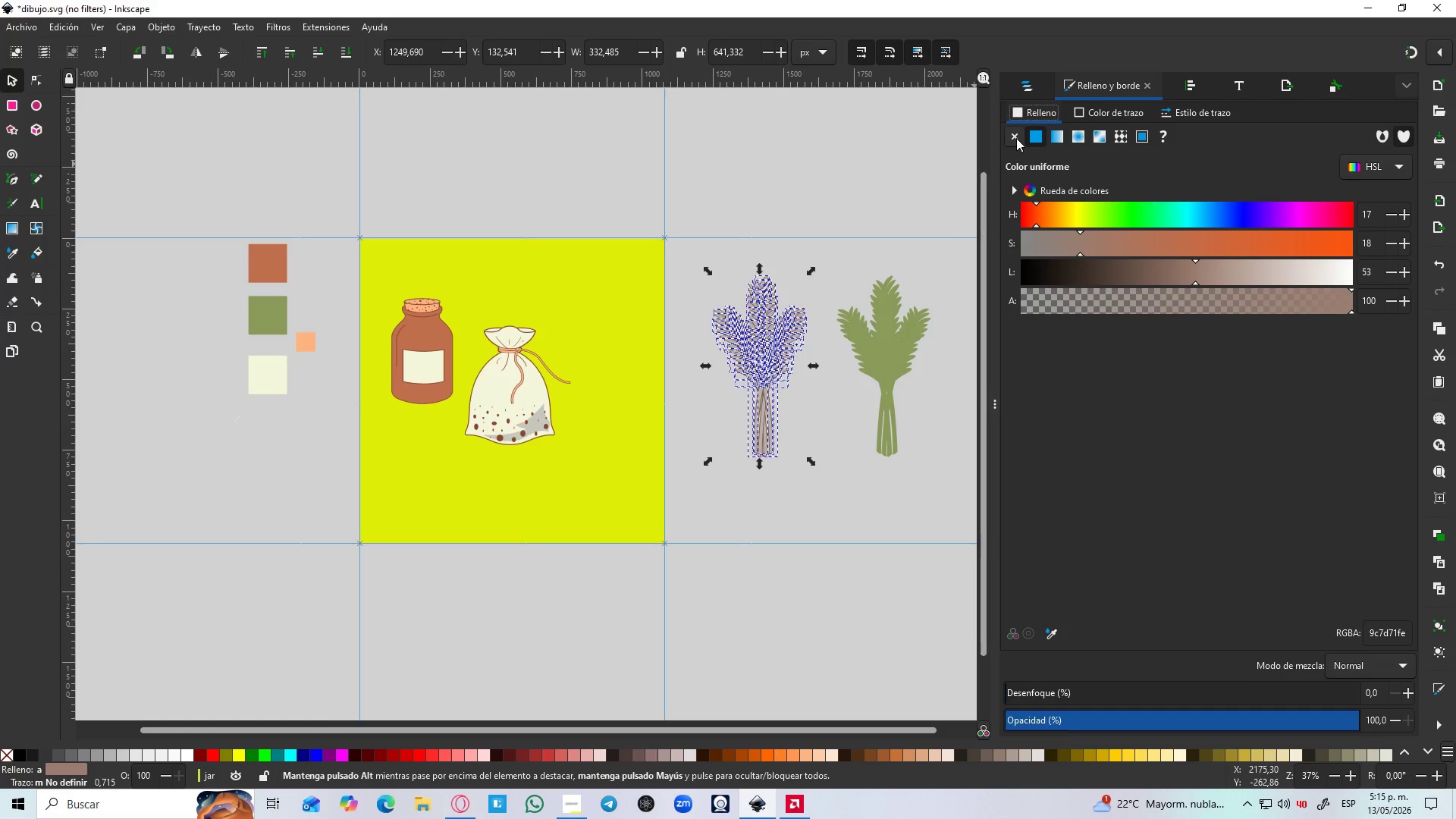 
left_click([1112, 108])
 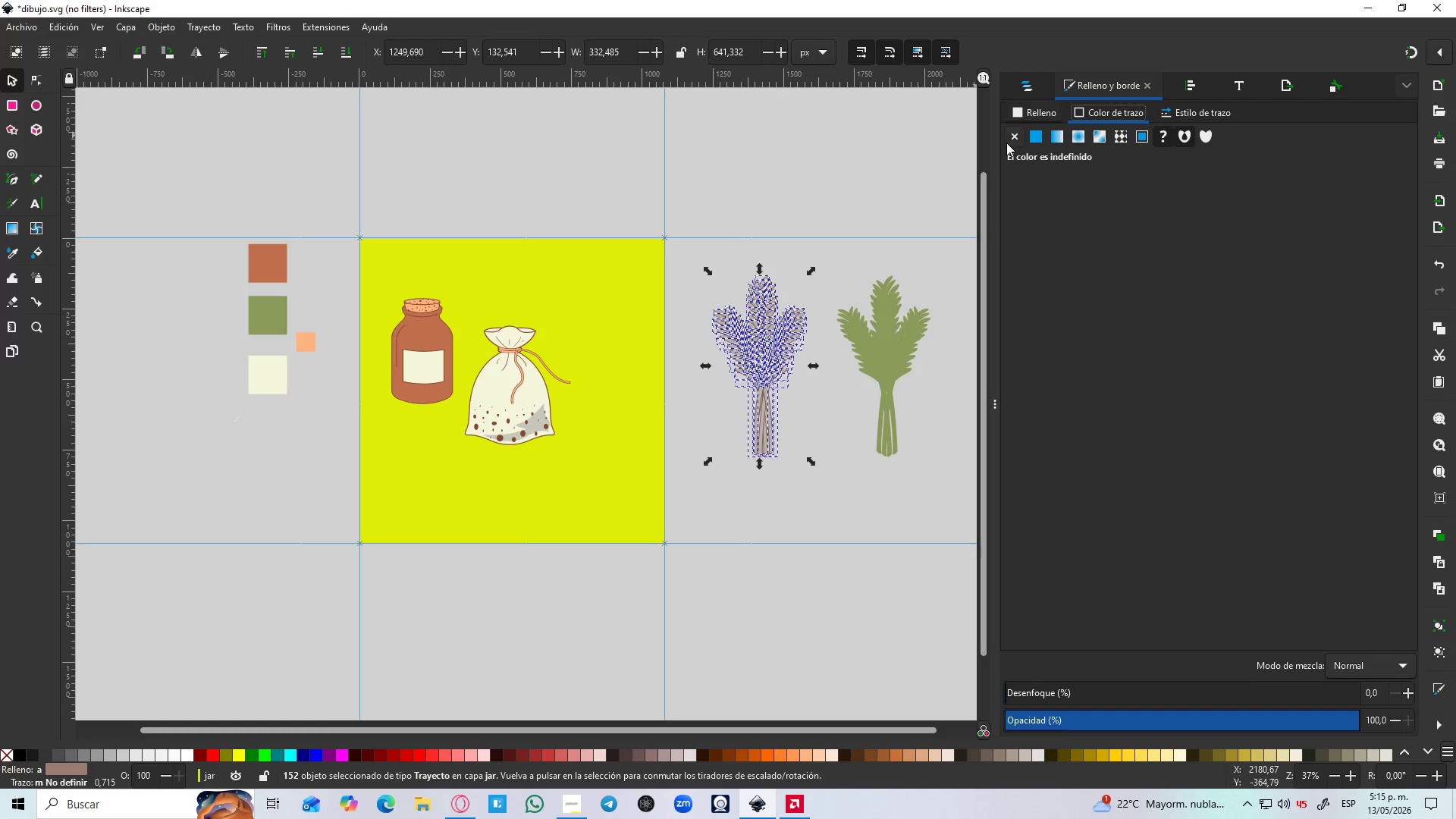 
left_click([1014, 136])
 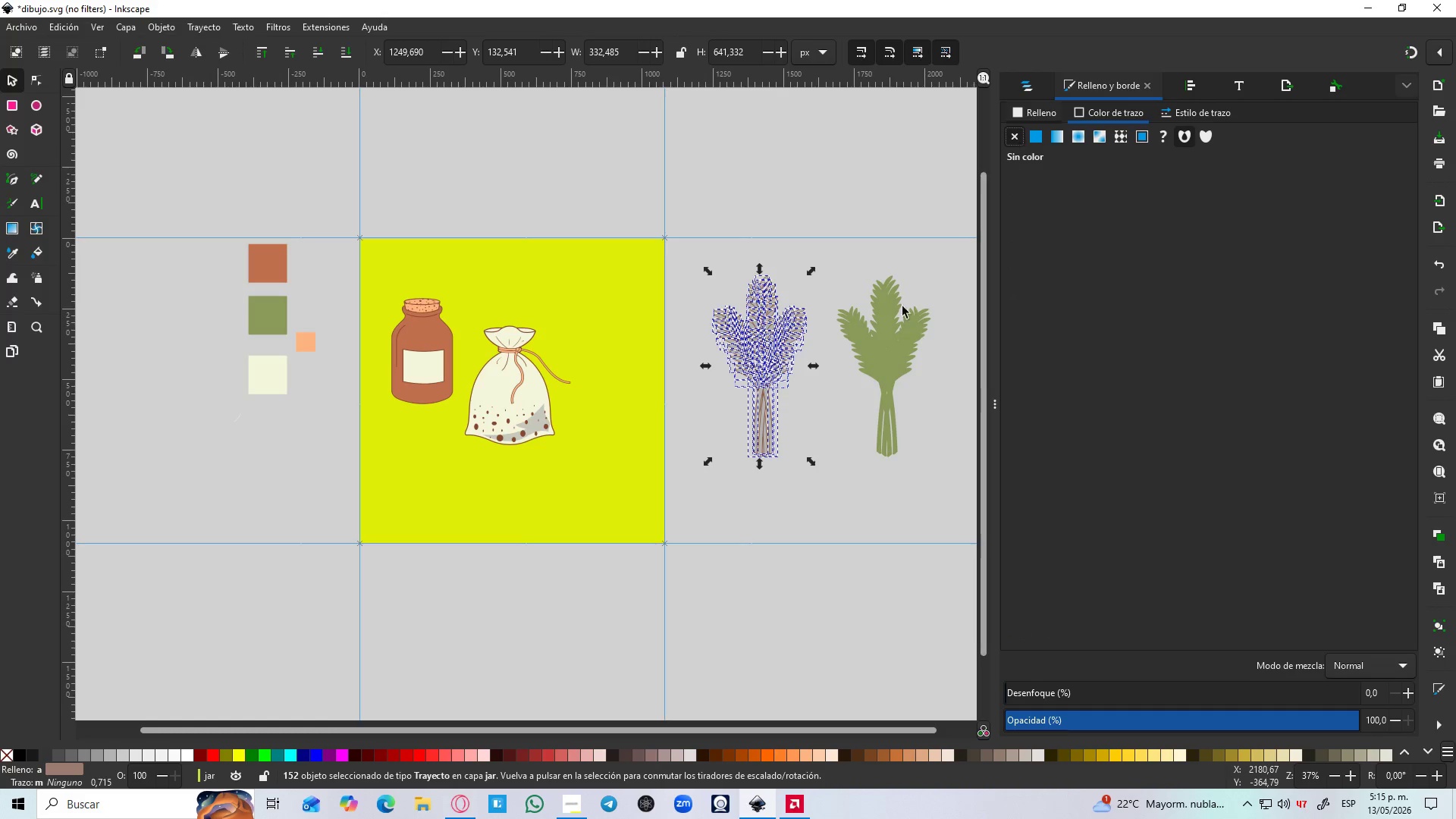 
left_click_drag(start_coordinate=[869, 463], to_coordinate=[865, 463])
 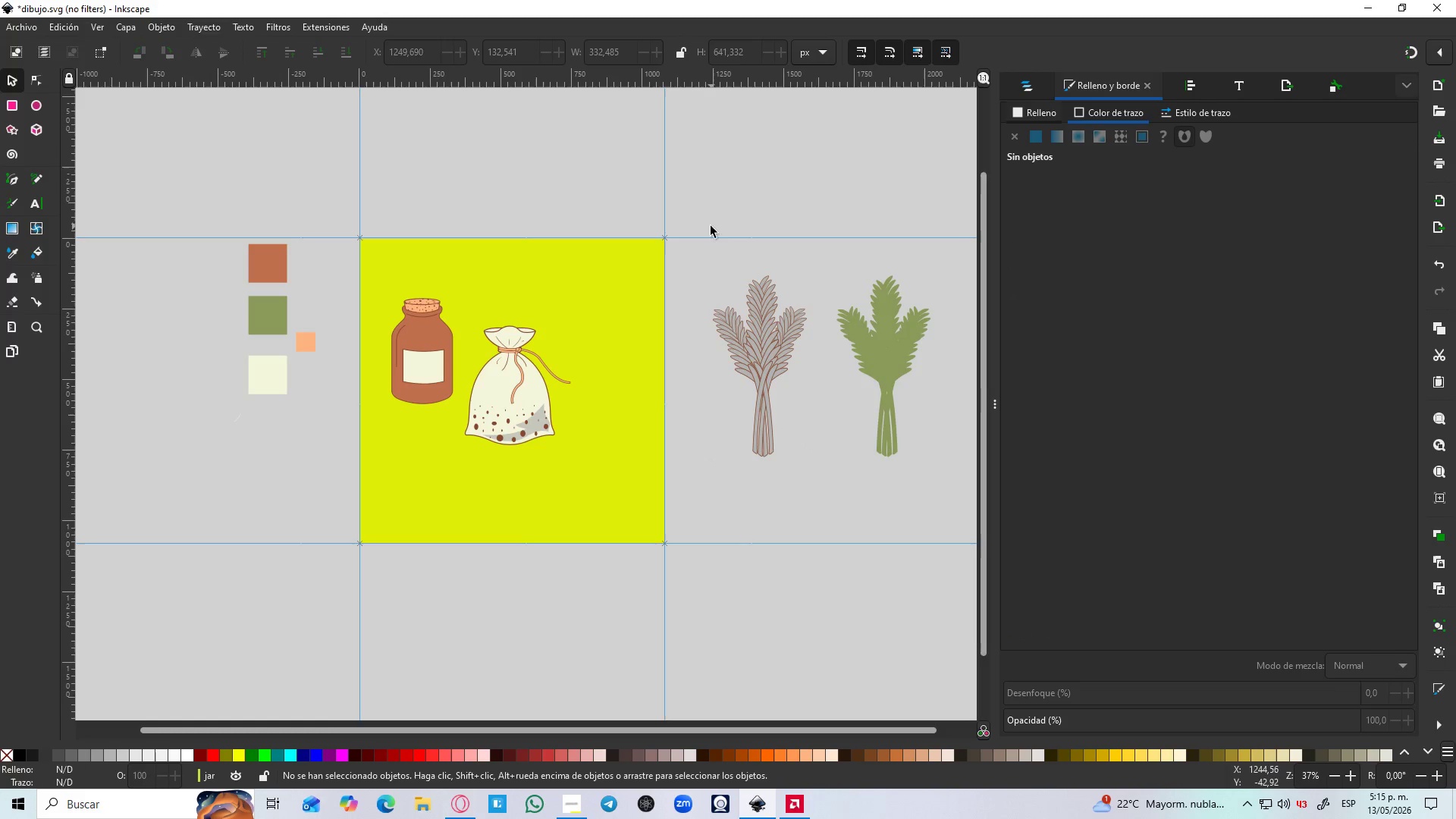 
left_click_drag(start_coordinate=[703, 260], to_coordinate=[835, 494])
 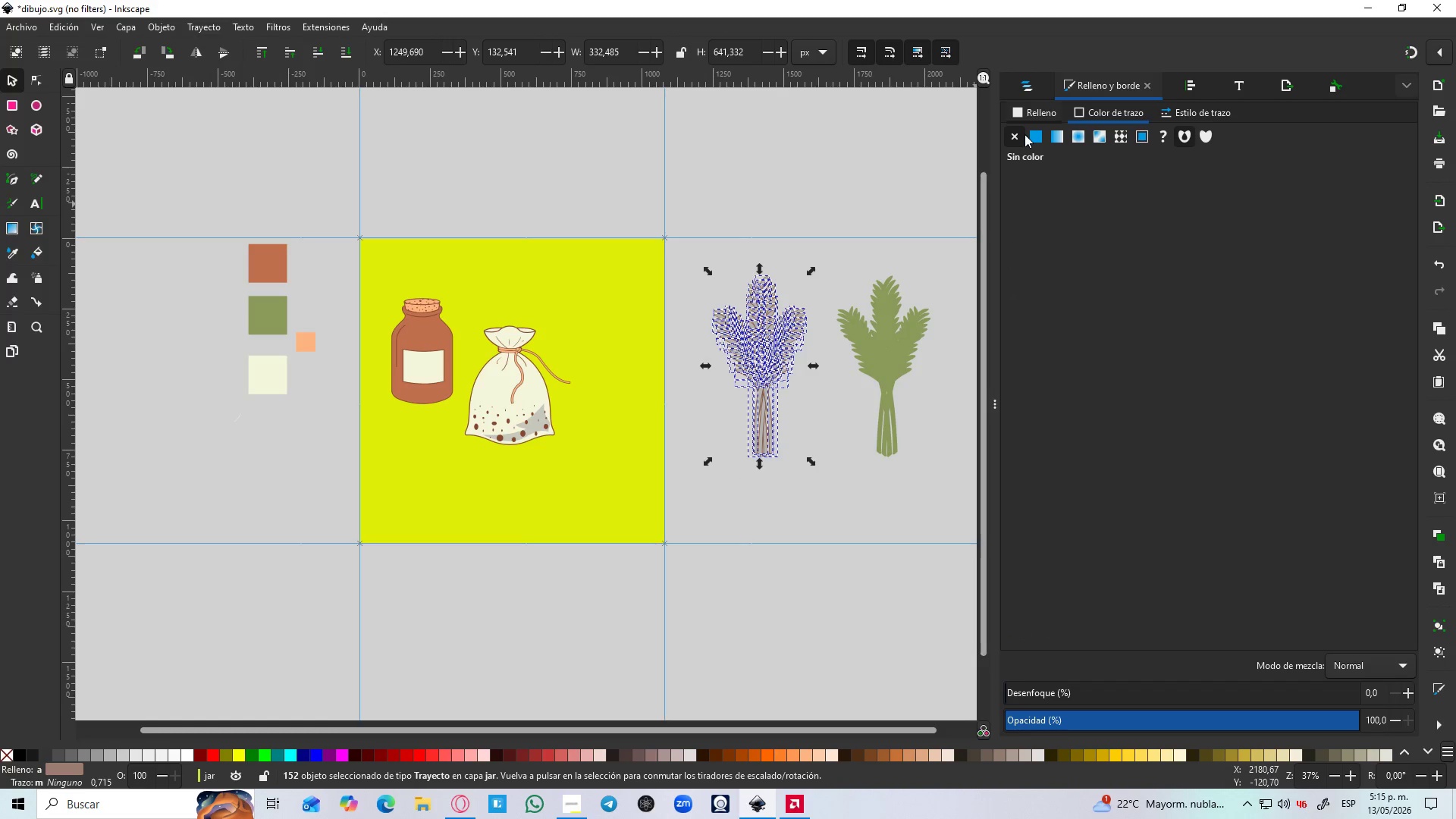 
left_click([1034, 137])
 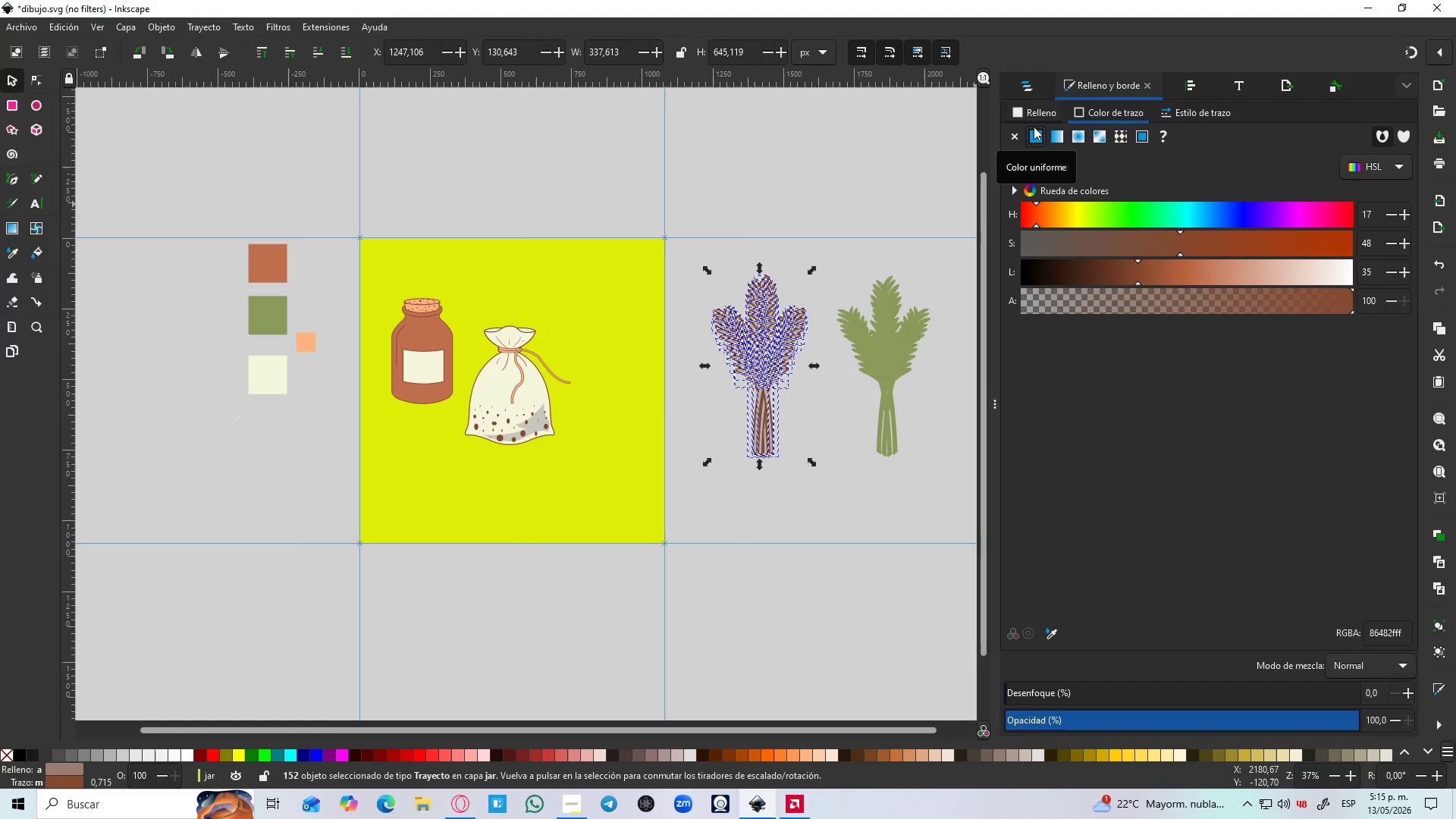 
hold_key(key=ControlLeft, duration=0.61)
scroll: coordinate [836, 372], scroll_direction: up, amount: 2.0
 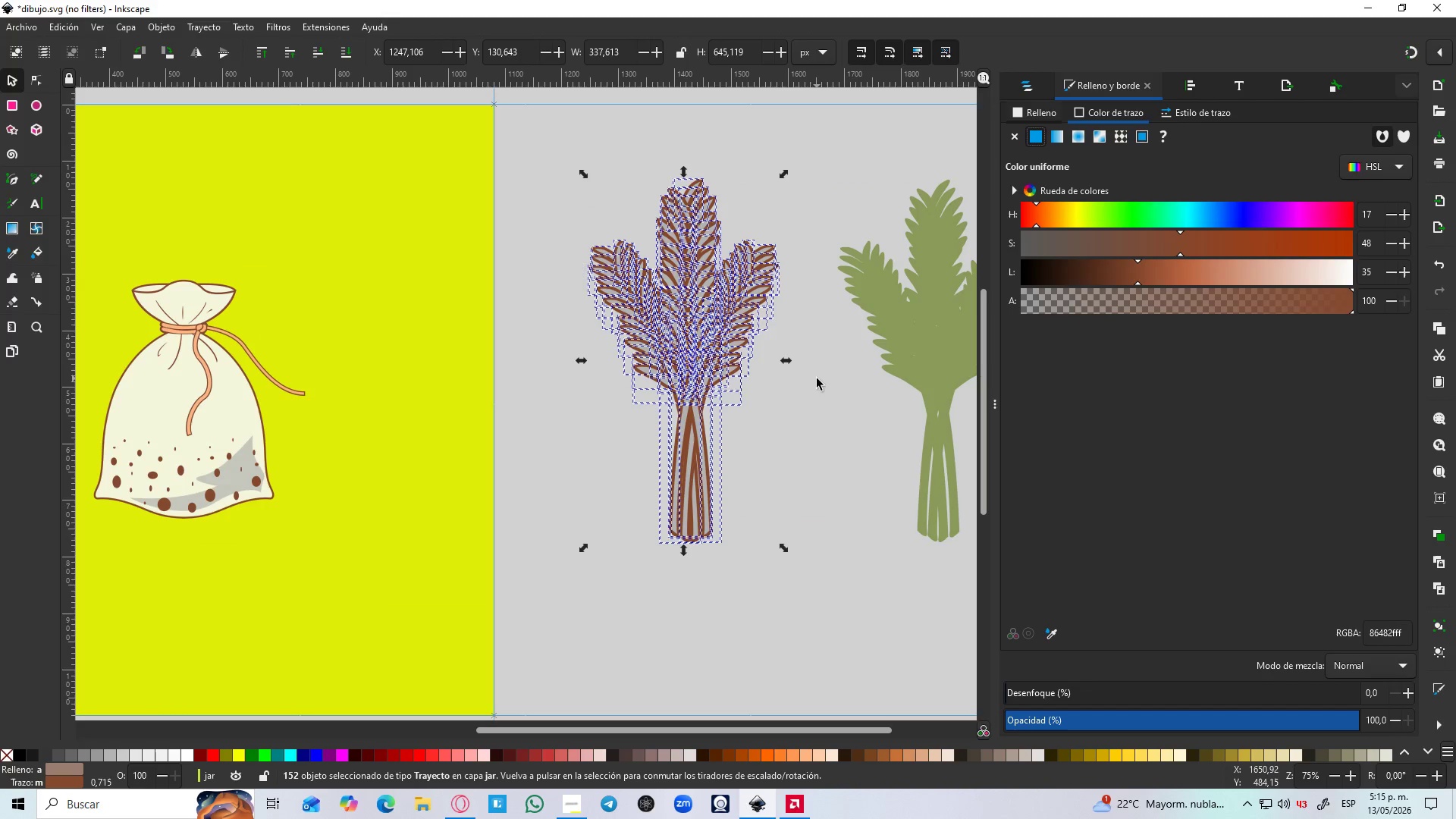 
hold_key(key=ControlLeft, duration=1.52)
scroll: coordinate [807, 384], scroll_direction: up, amount: 2.0
 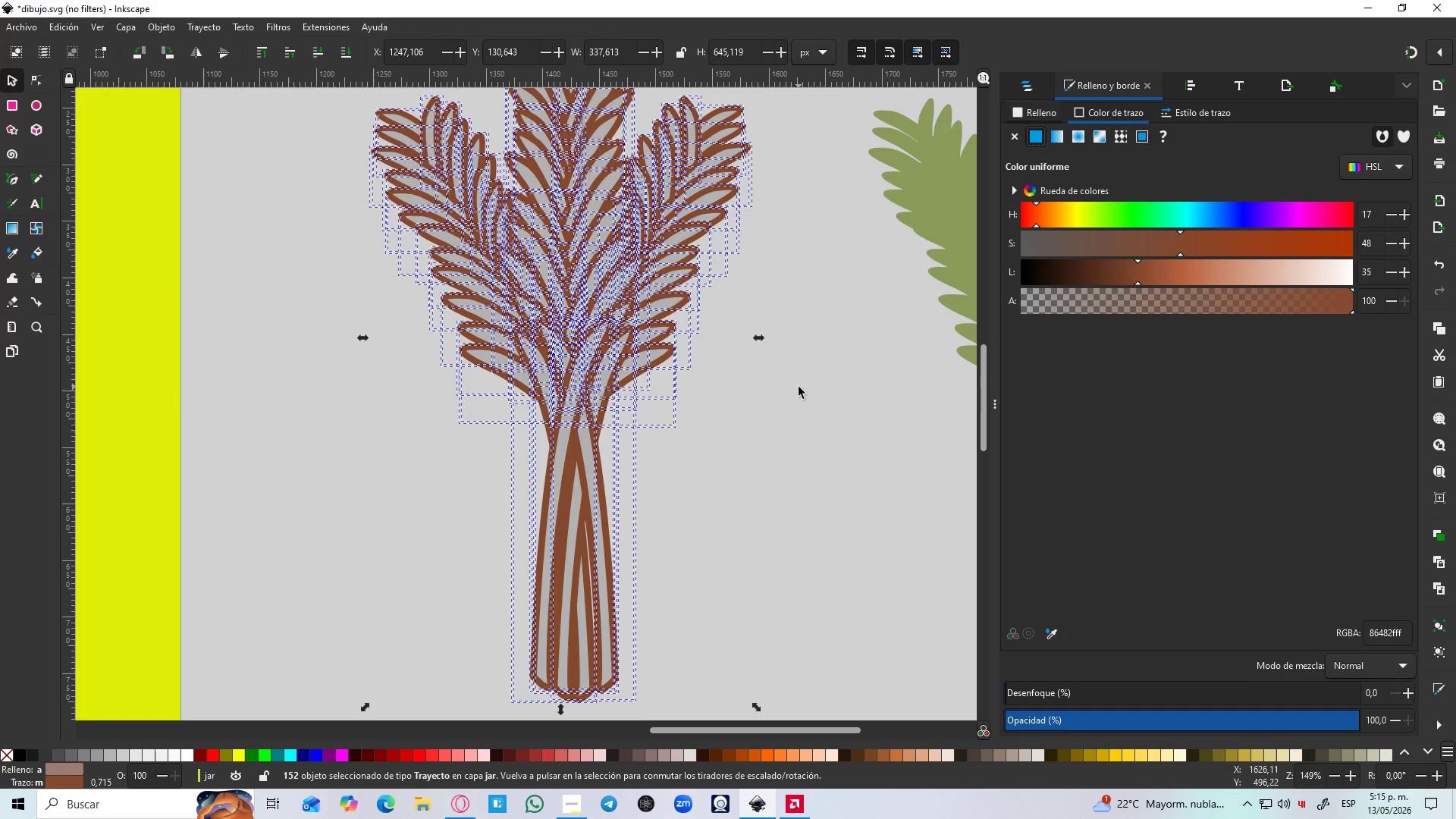 
key(Control+ControlLeft)
 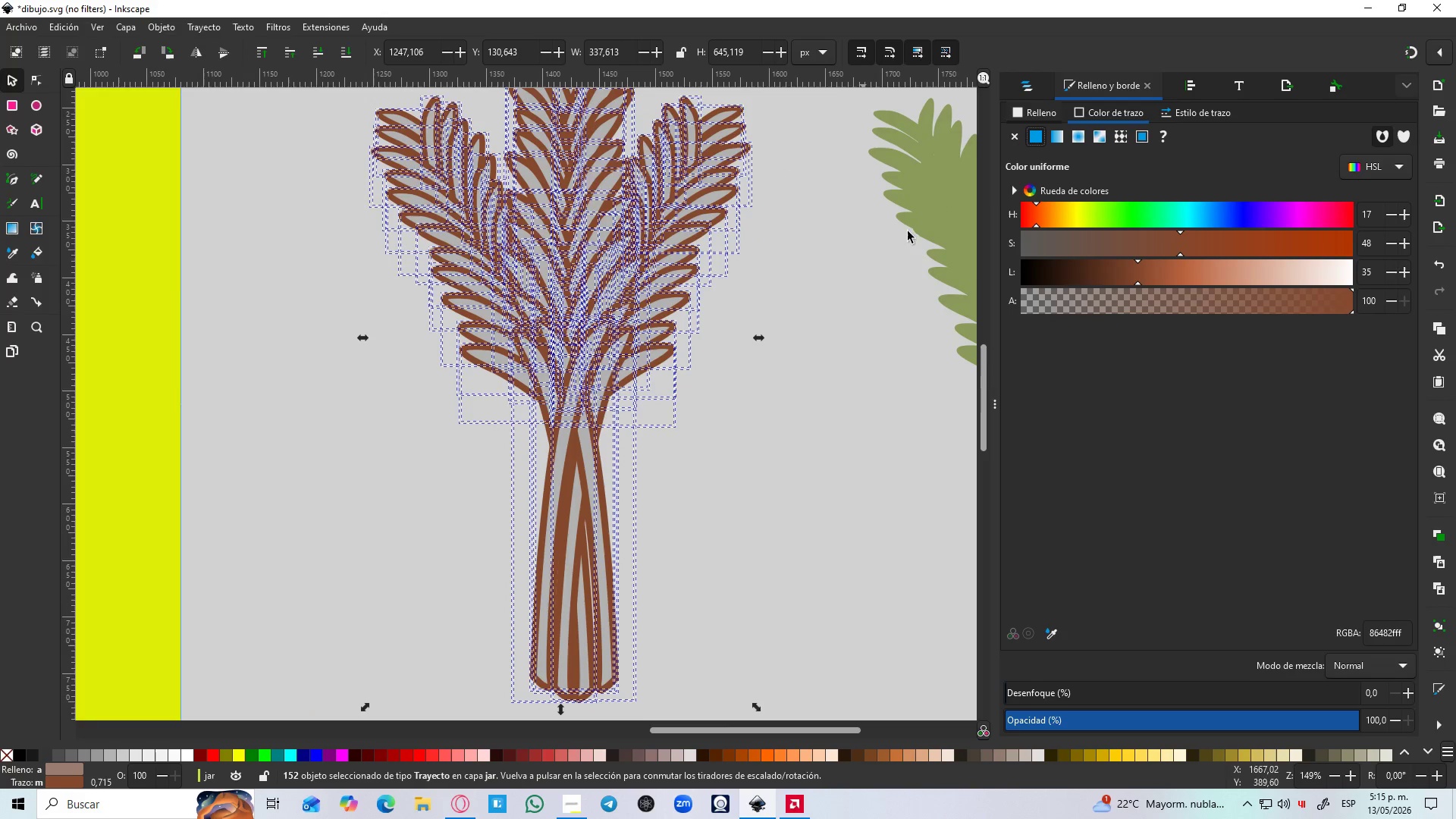 
key(Control+ControlLeft)
 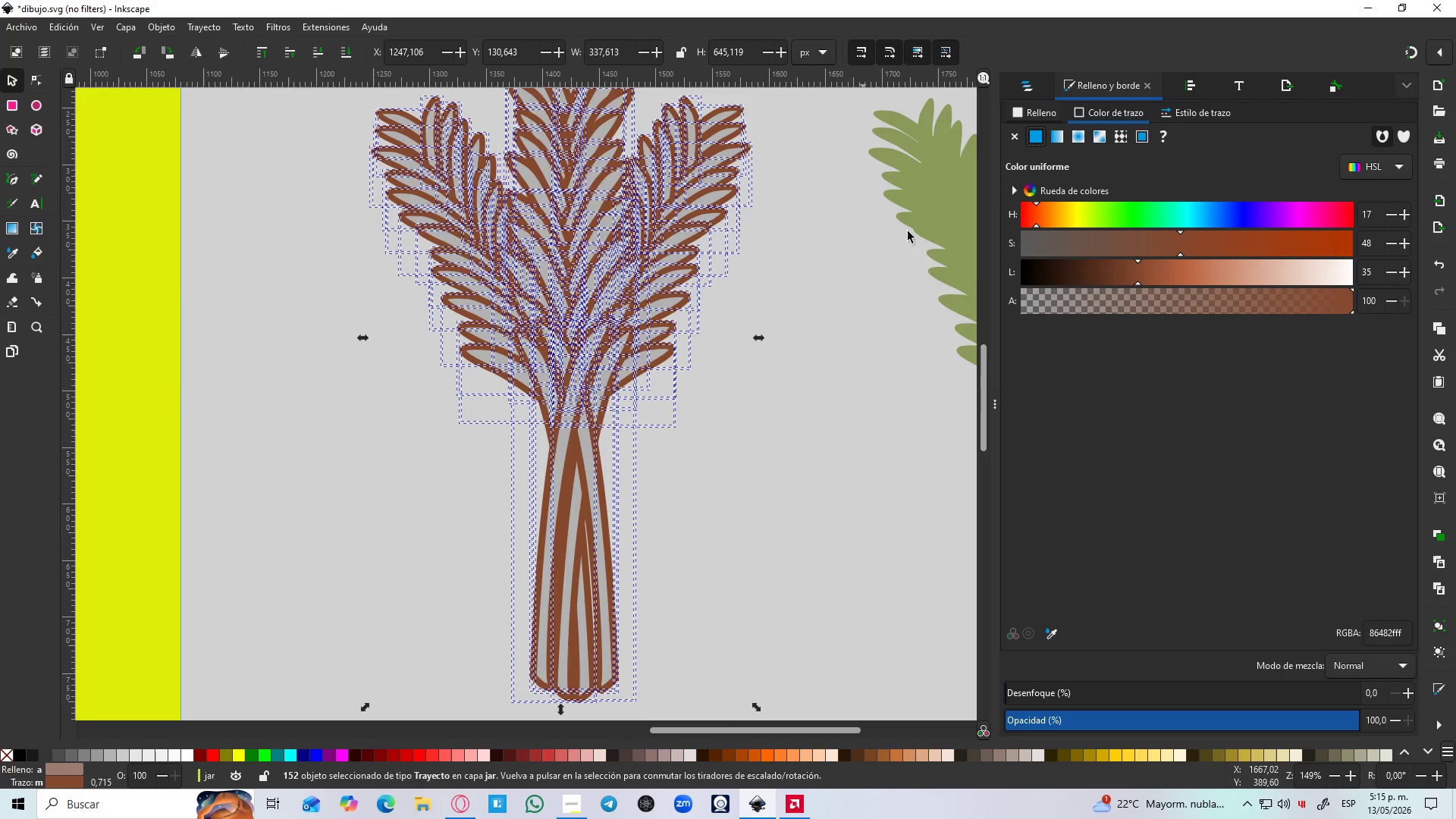 
key(Control+ControlLeft)
 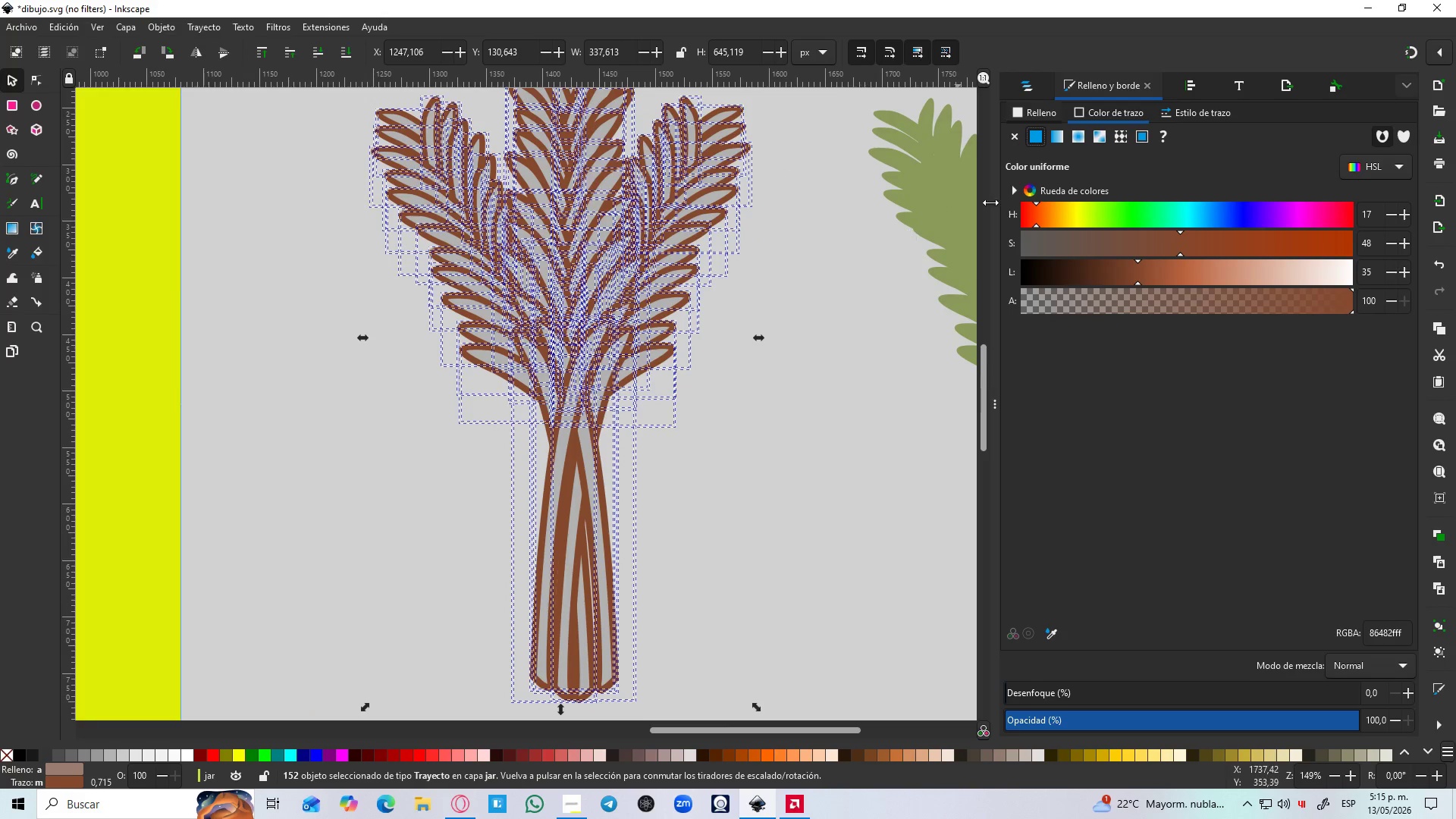 
key(Control+ControlLeft)
 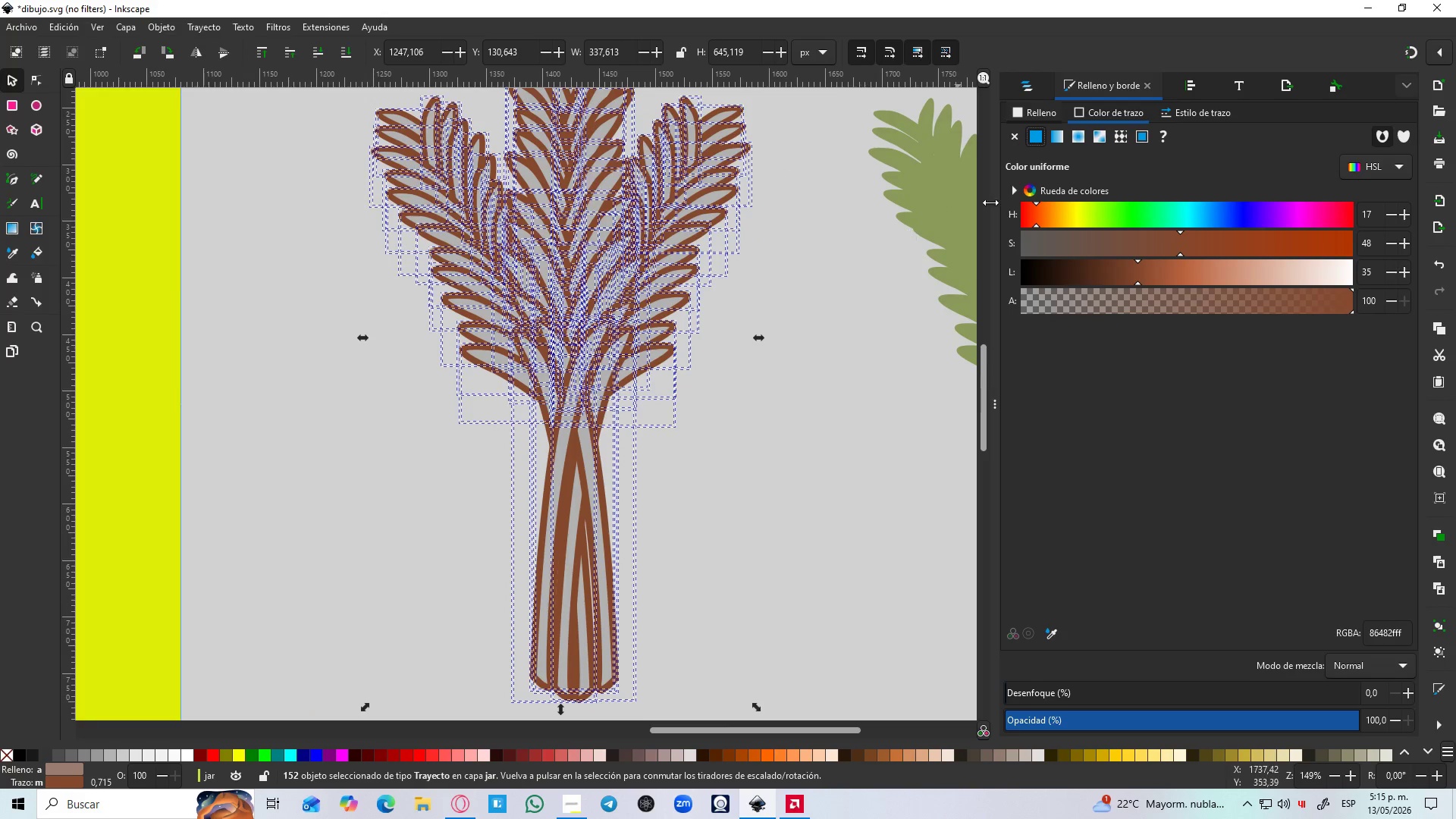 
hold_key(key=ControlLeft, duration=9.56)
left_click([1182, 107])
 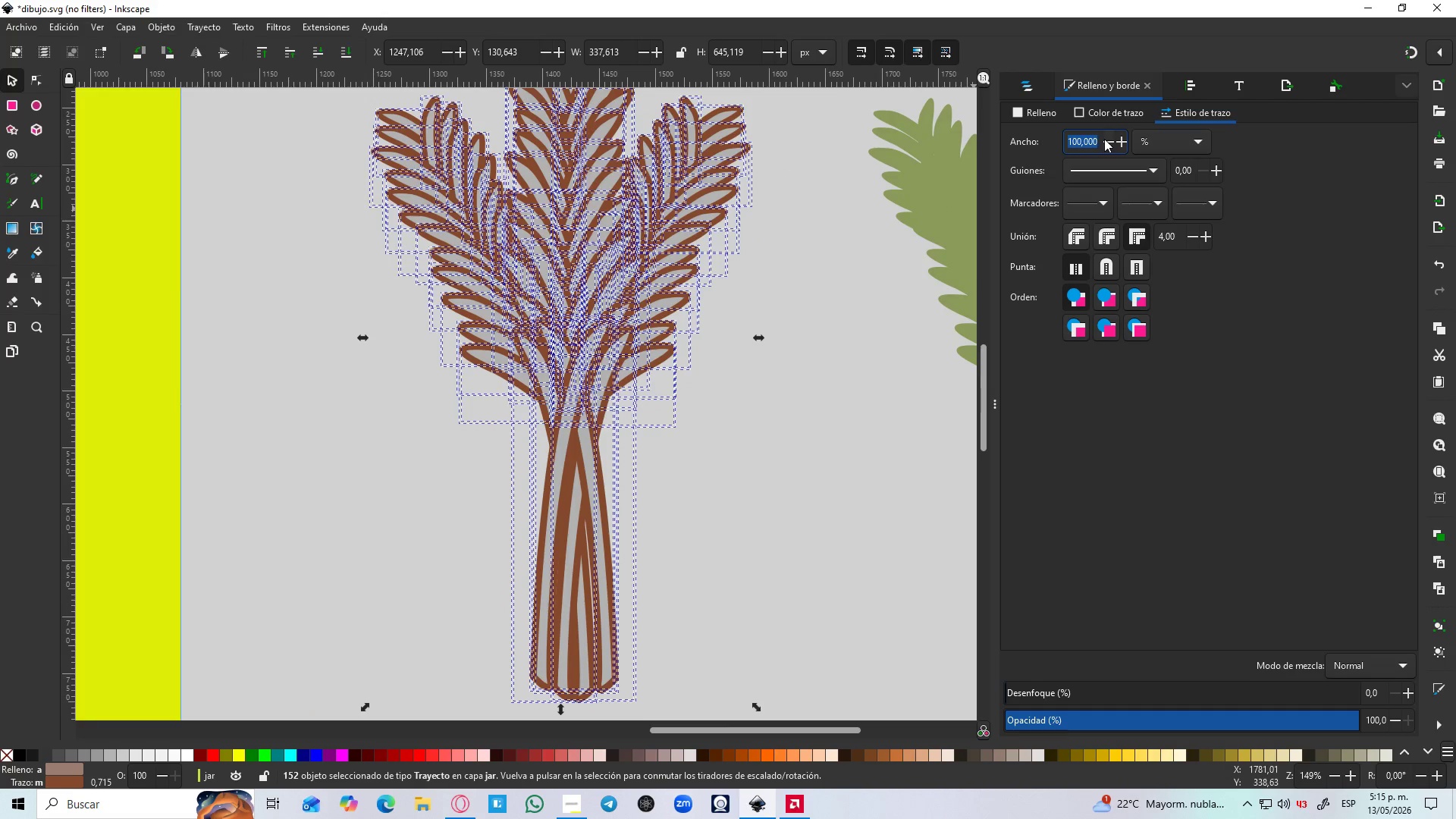 
double_click([1104, 139])
 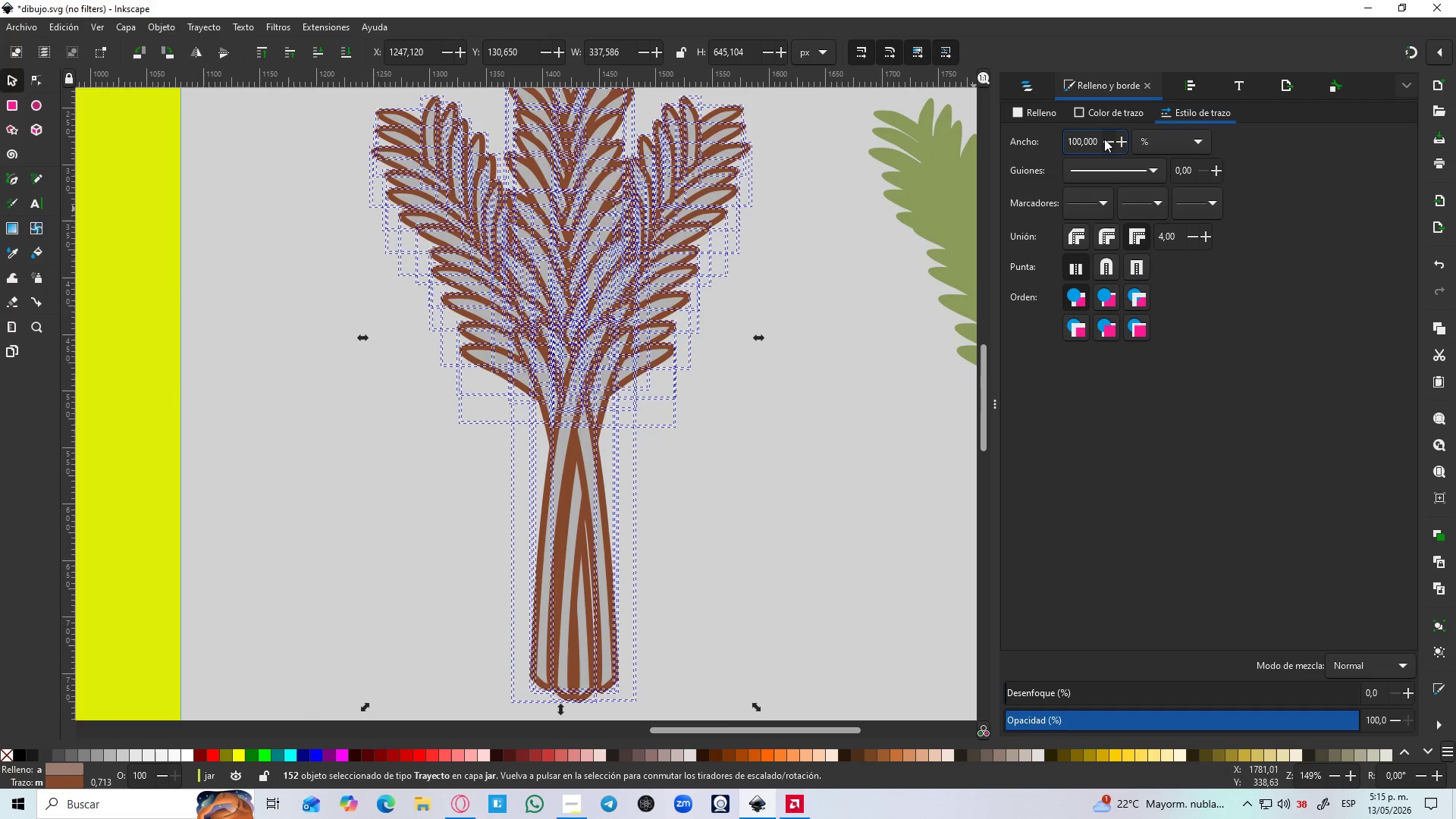 
triple_click([1104, 139])
 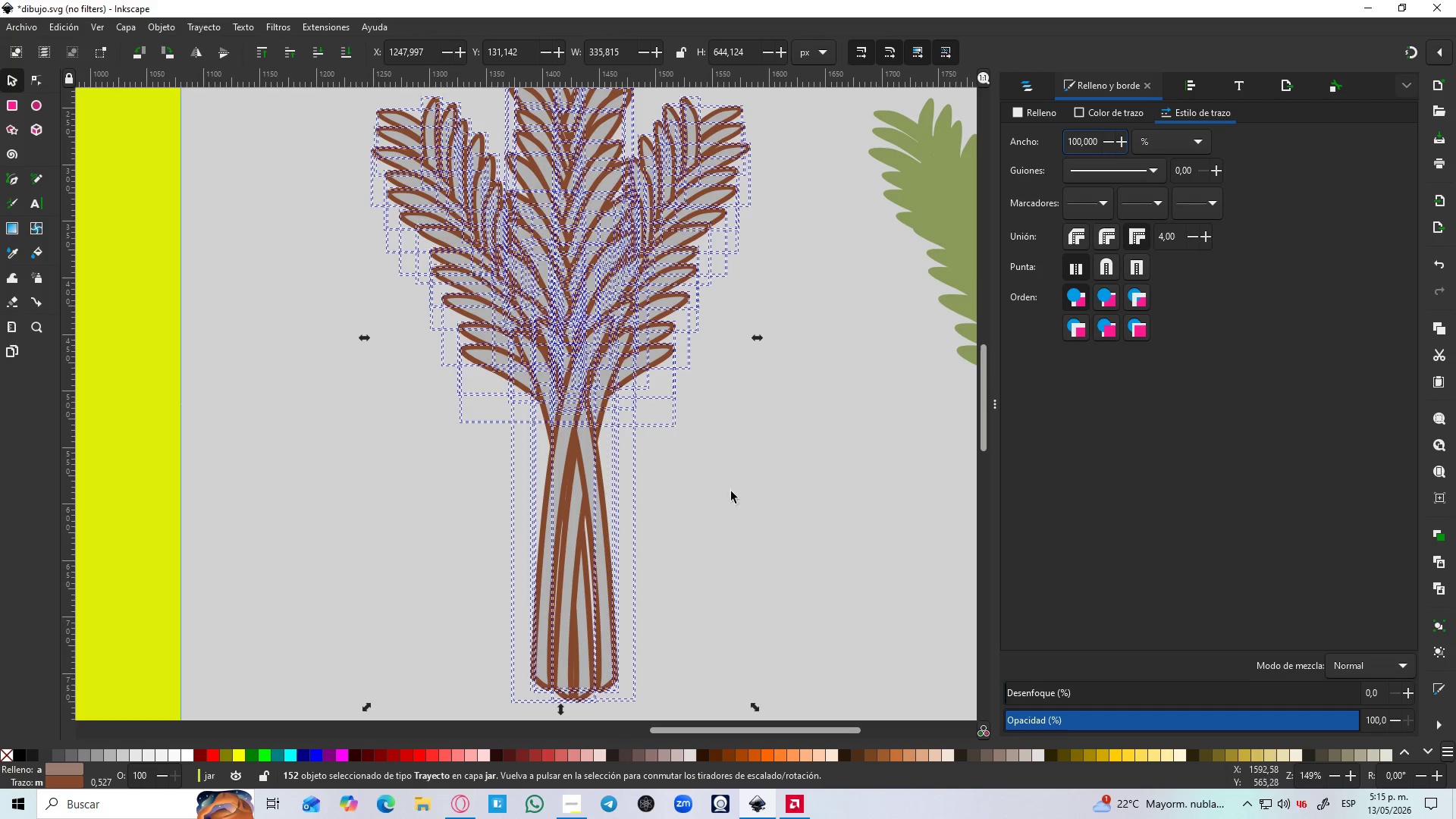 
left_click([714, 507])
 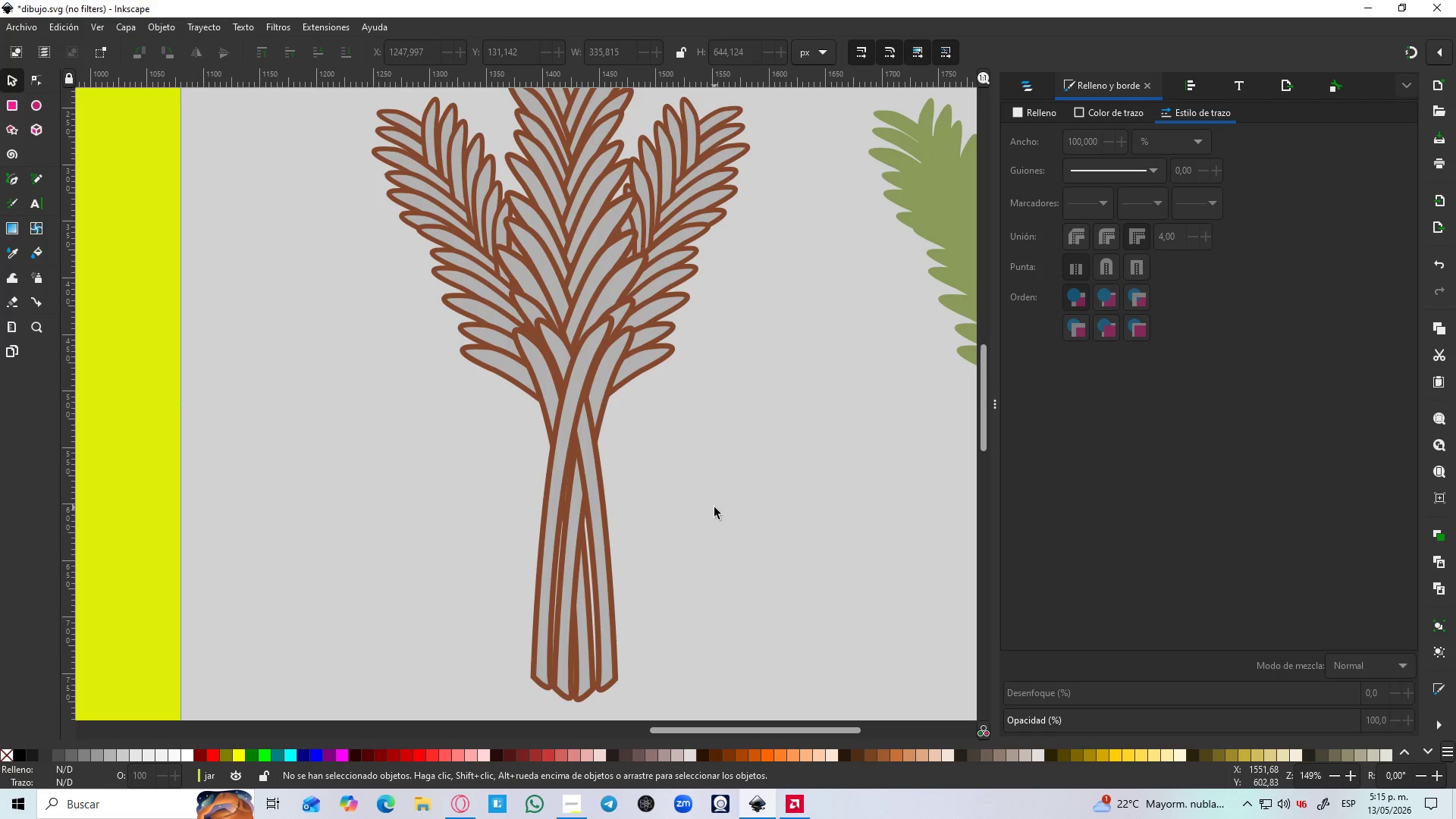 
hold_key(key=ControlLeft, duration=1.5)
scroll: coordinate [714, 507], scroll_direction: down, amount: 3.0
 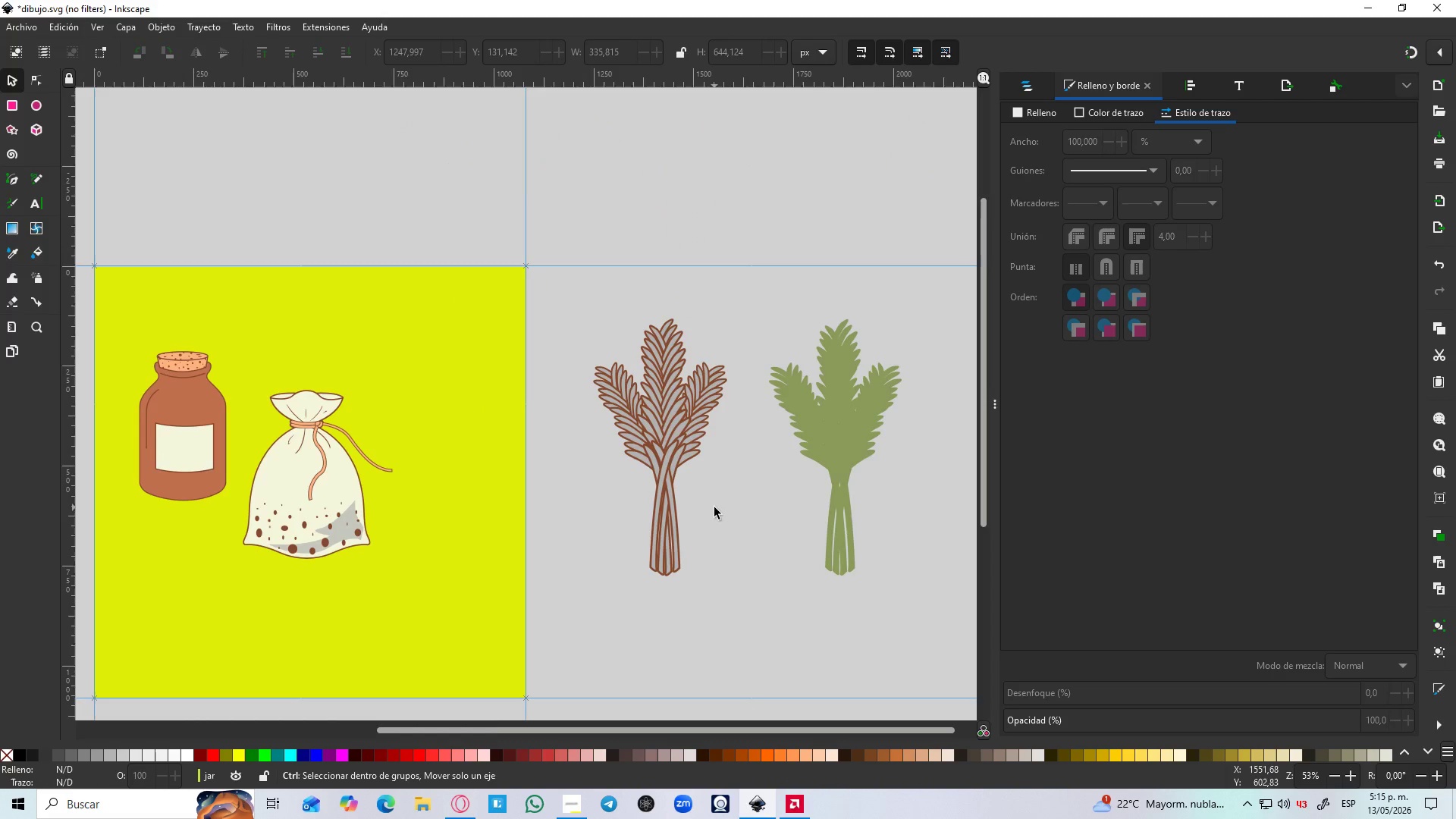 
key(Control+ControlLeft)
 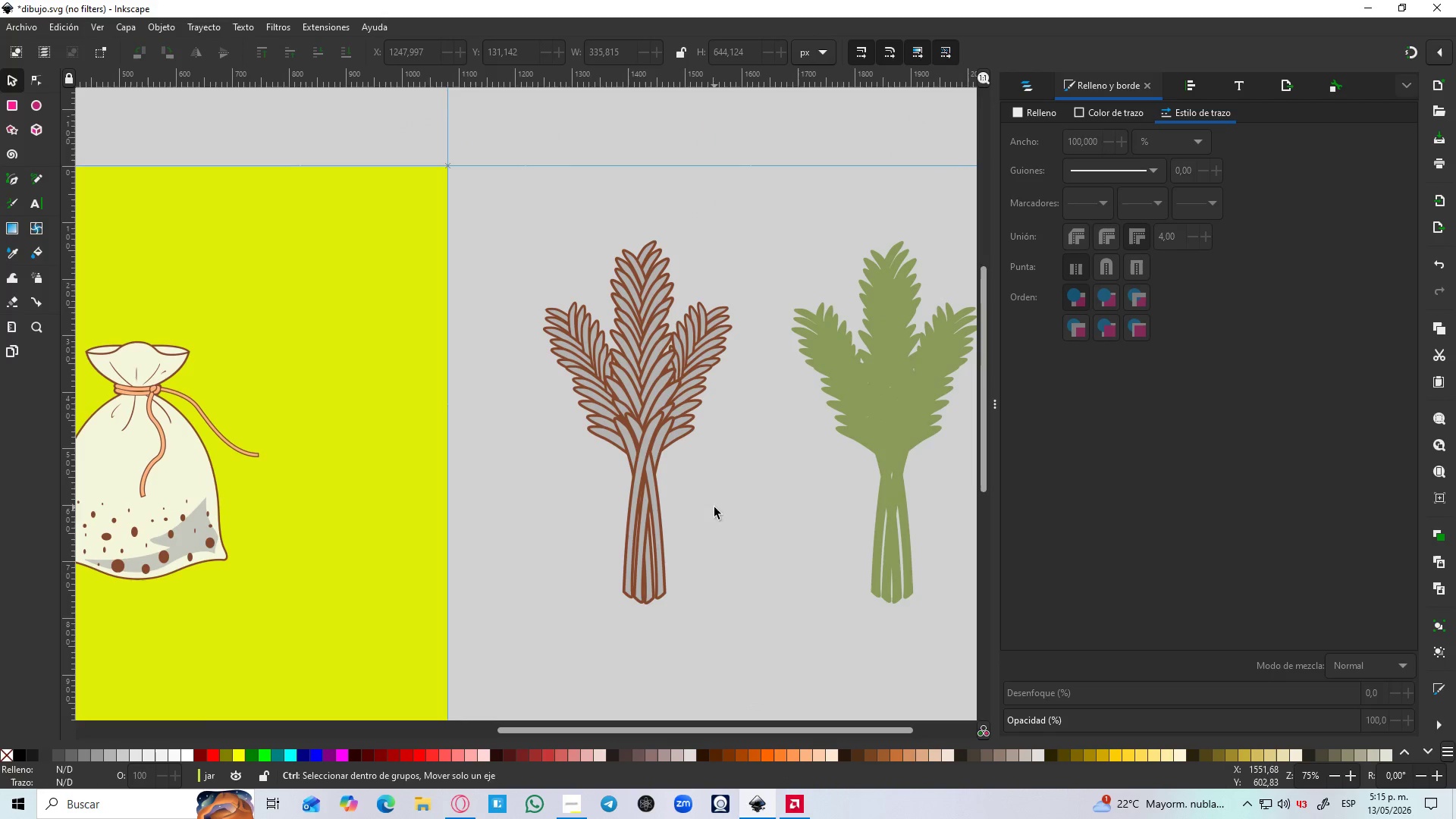 
key(Control+ControlLeft)
 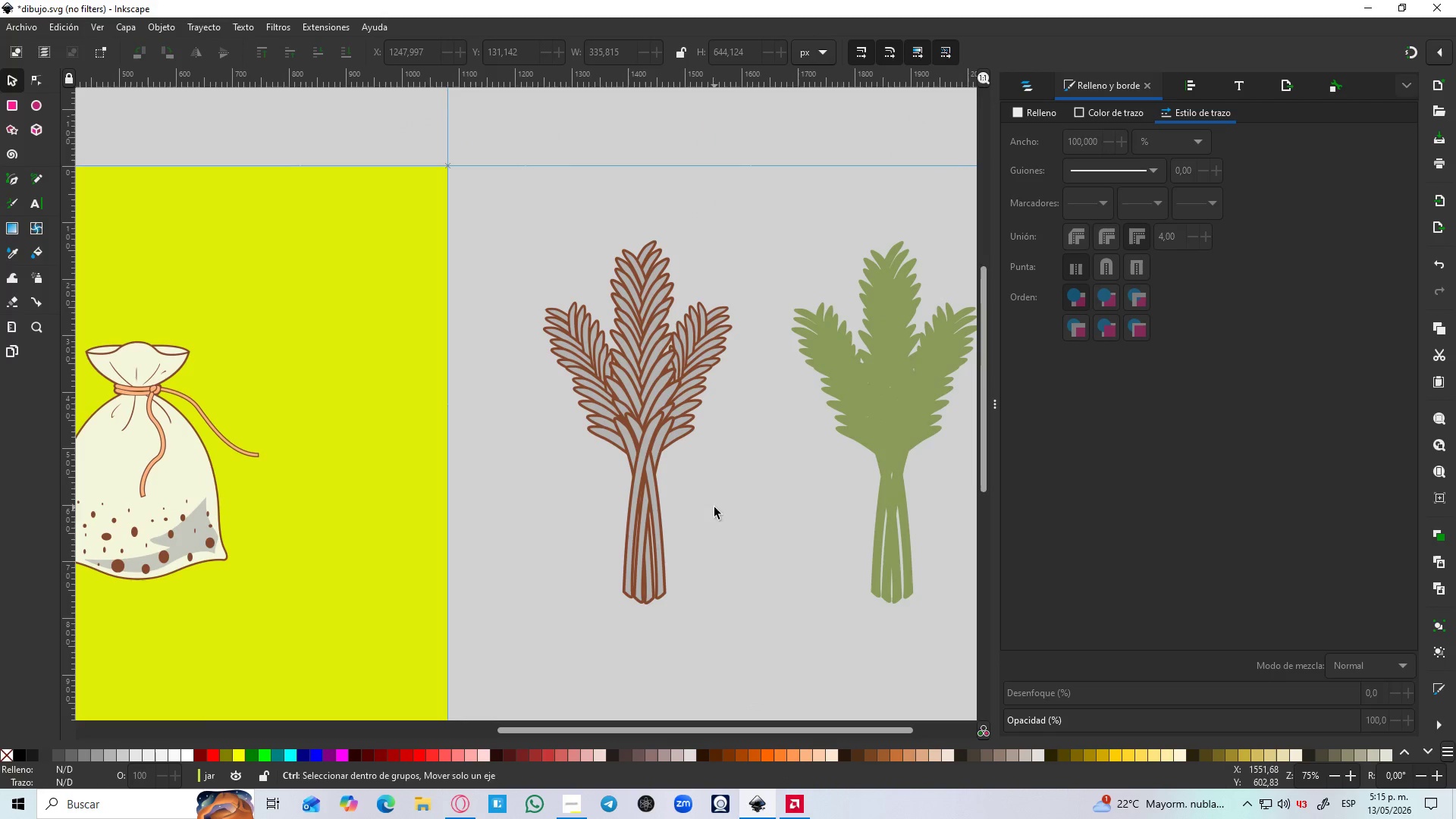 
key(Control+ControlLeft)
 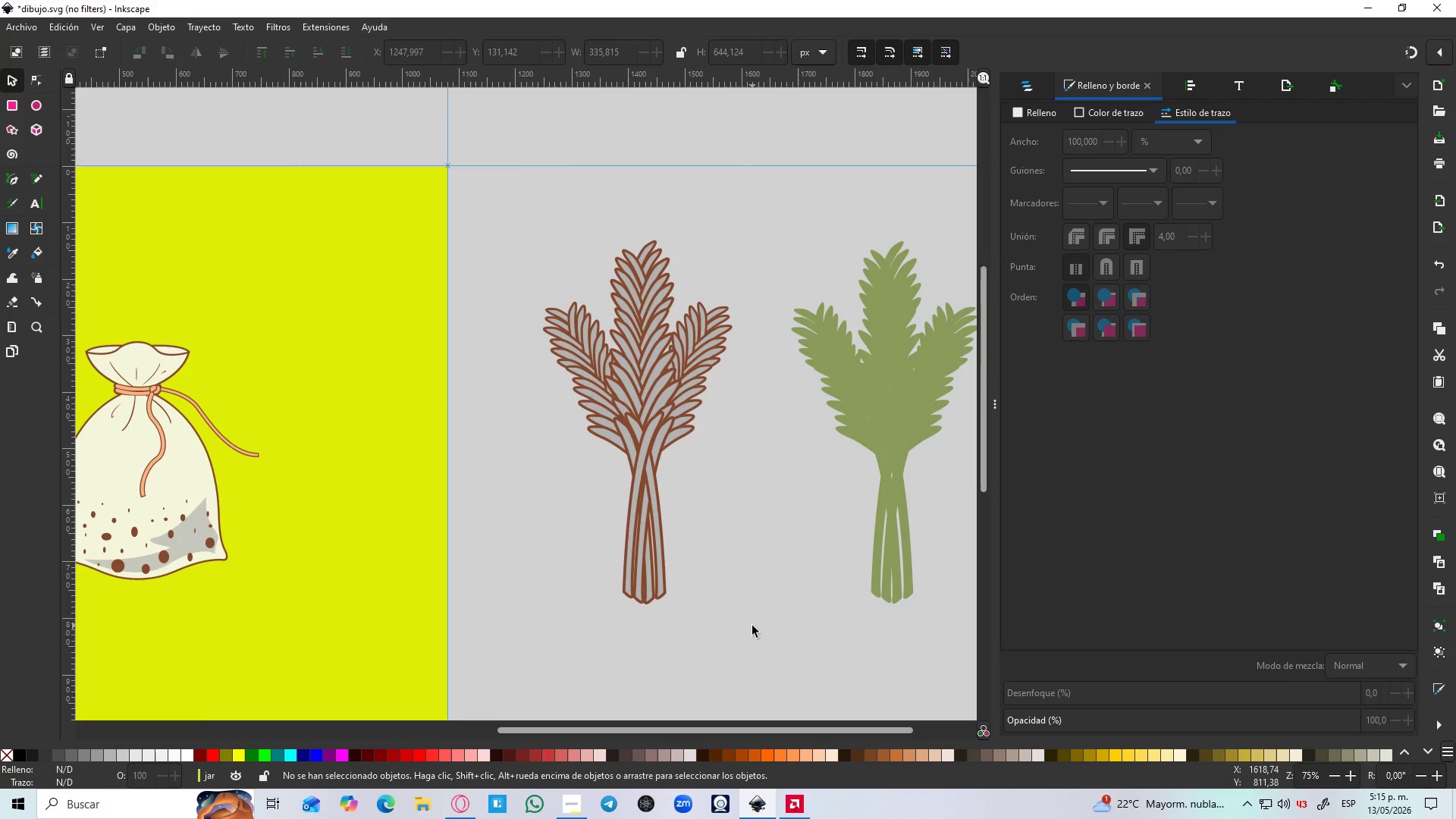 
scroll: coordinate [714, 507], scroll_direction: up, amount: 1.0
 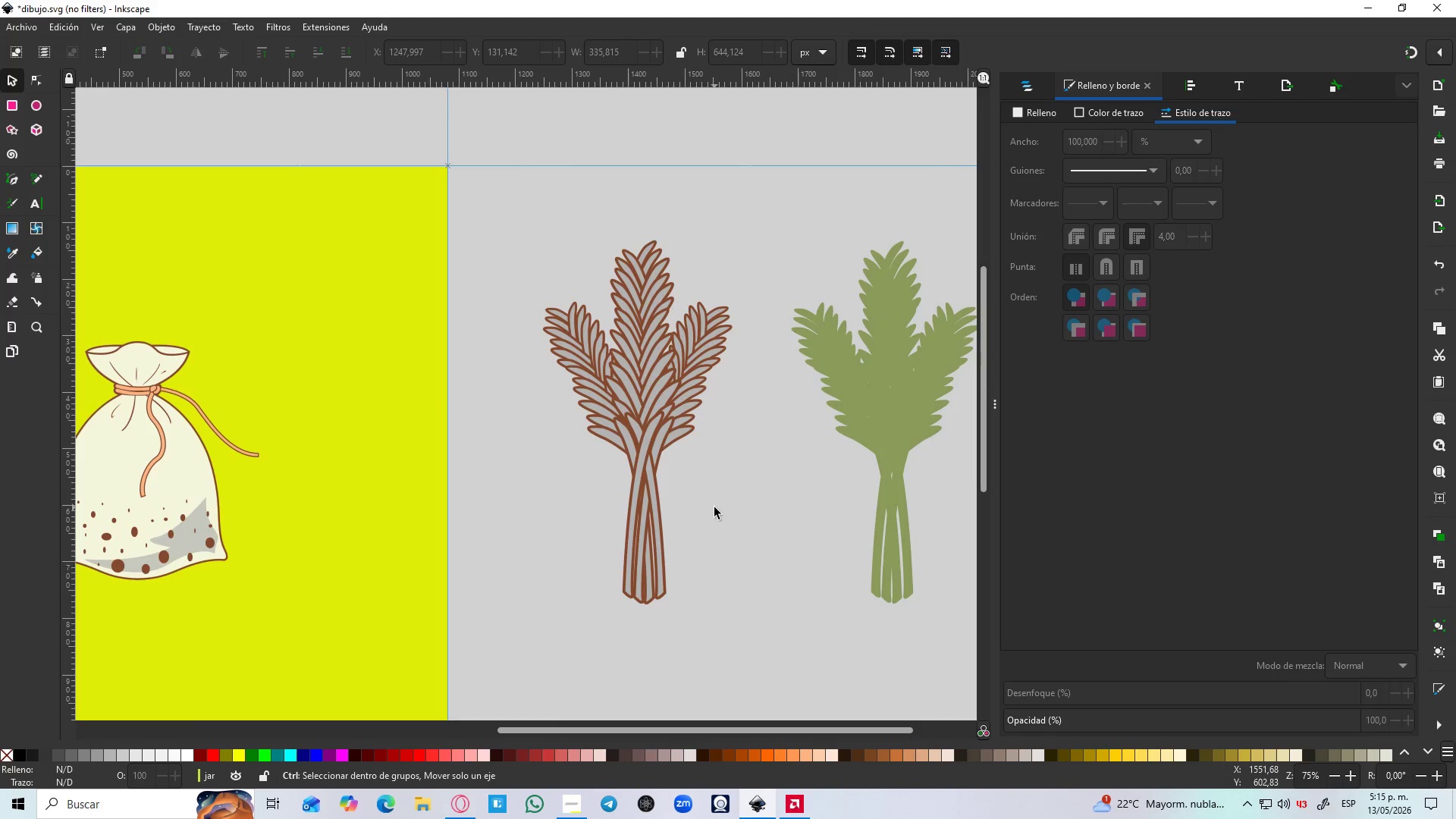 
left_click([752, 626])
 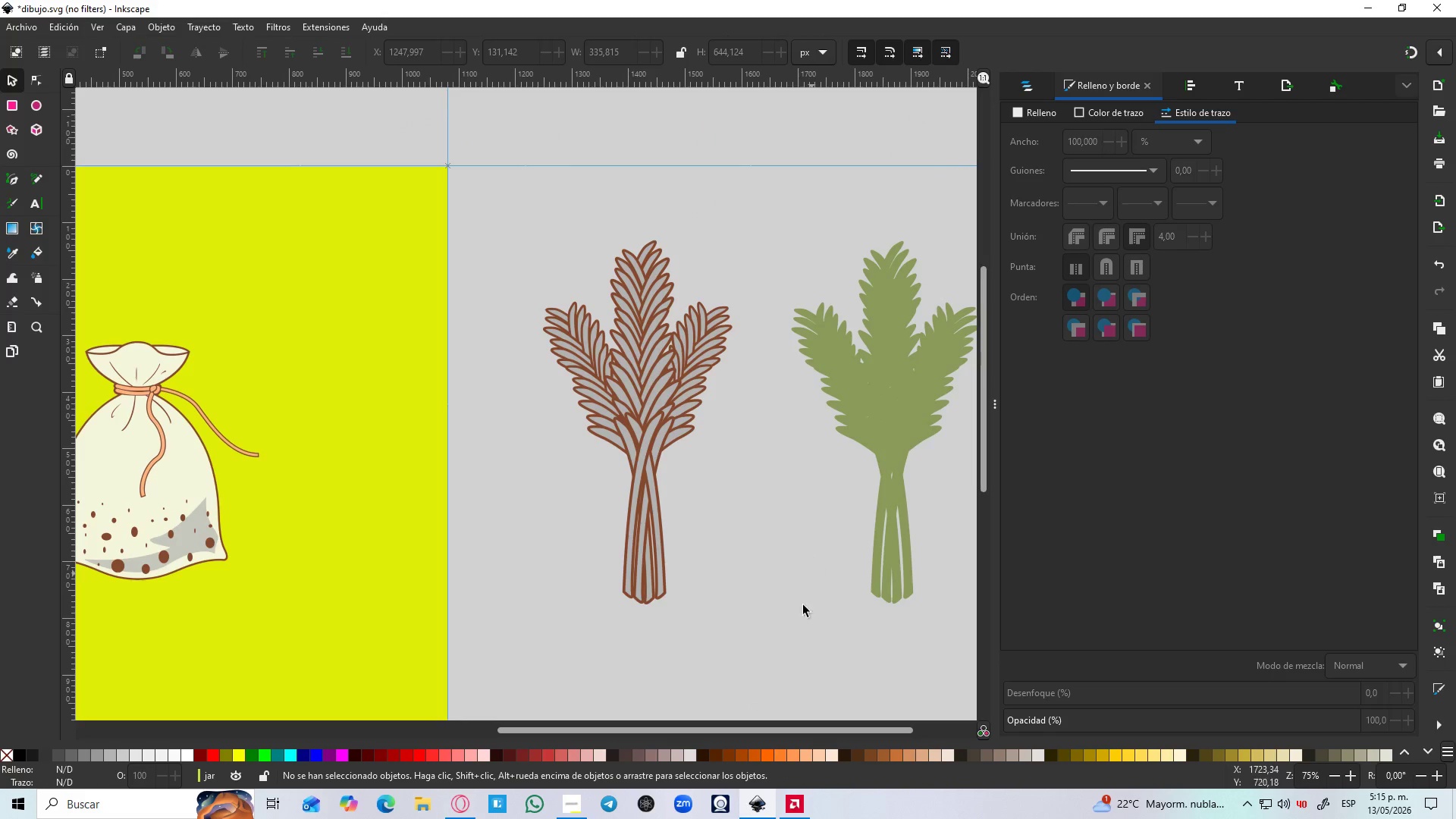 
left_click_drag(start_coordinate=[767, 654], to_coordinate=[503, 193])
 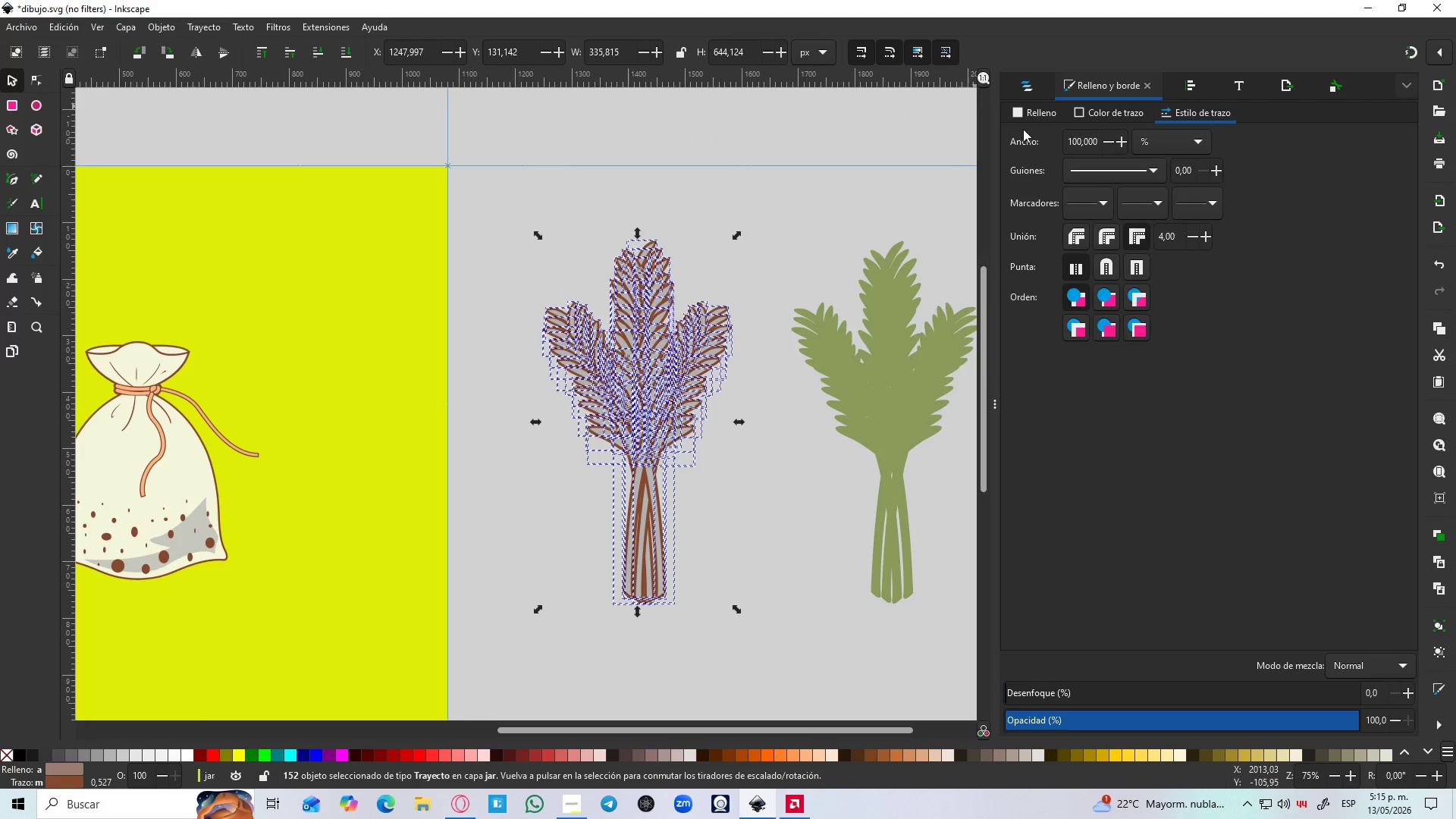 
left_click([1023, 123])
 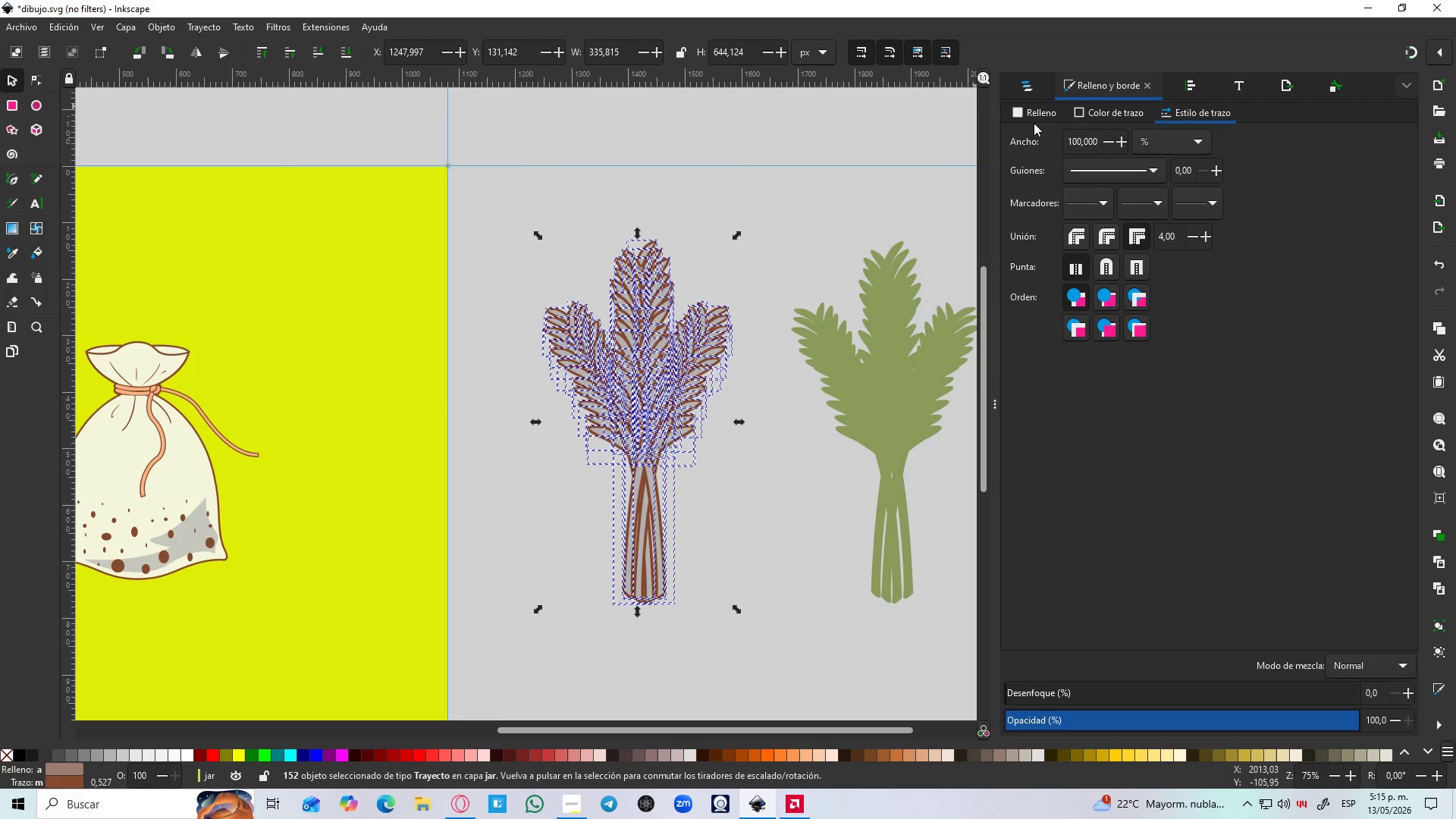 
left_click([1035, 108])
 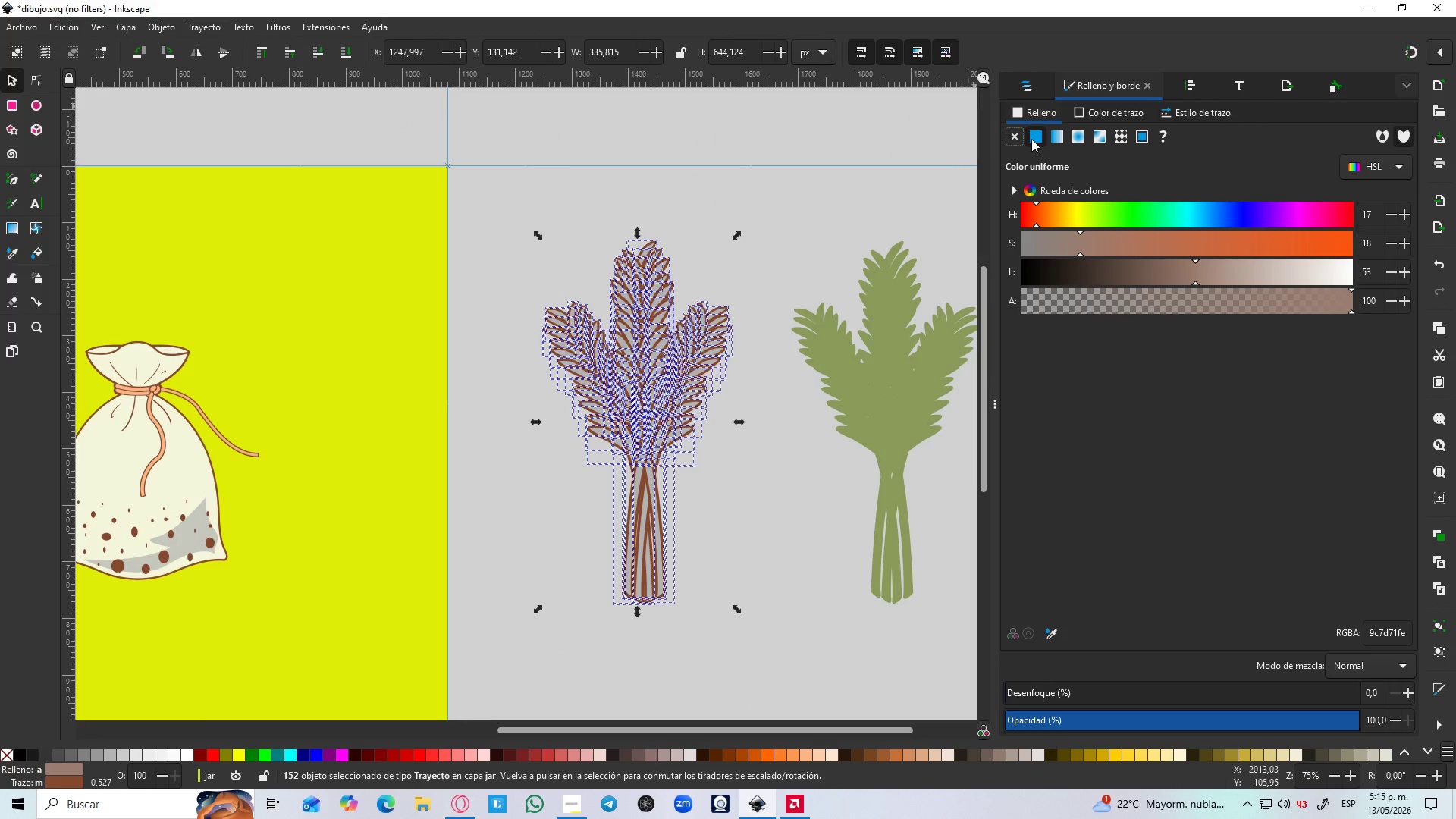 
left_click([1013, 133])
 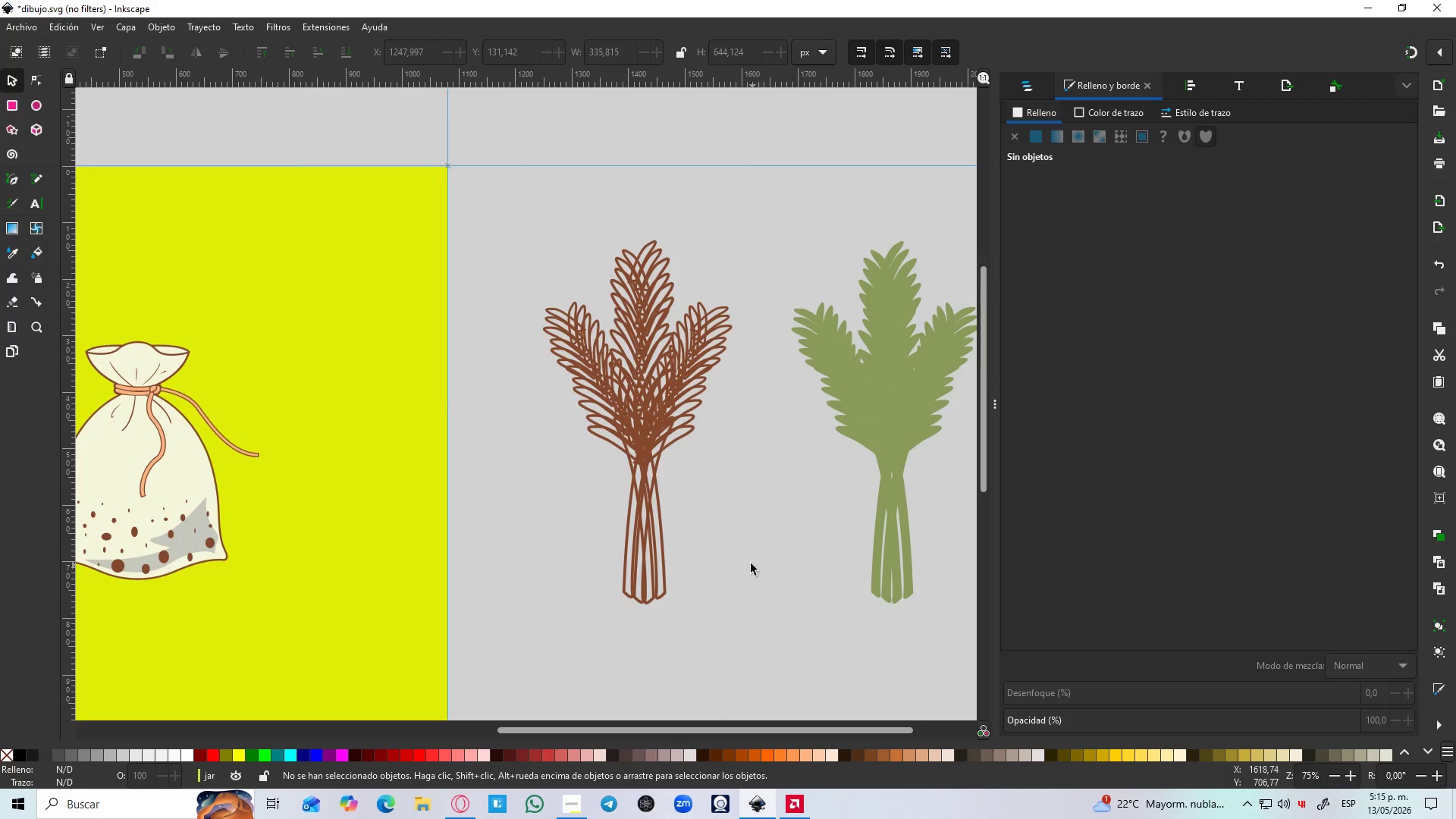 
key(Control+Z)
 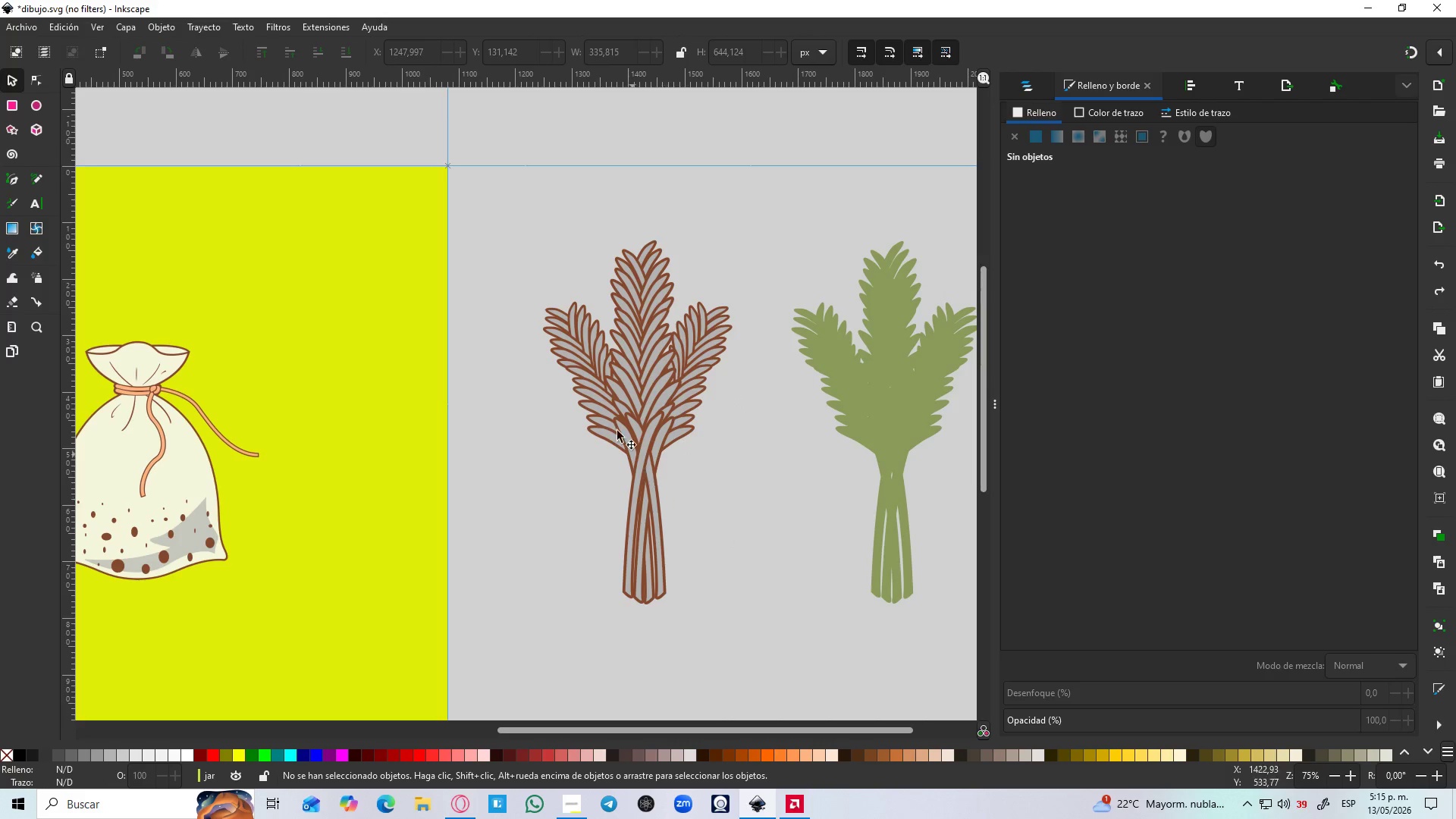 
hold_key(key=ControlLeft, duration=0.45)
scroll: coordinate [619, 357], scroll_direction: up, amount: 4.0
 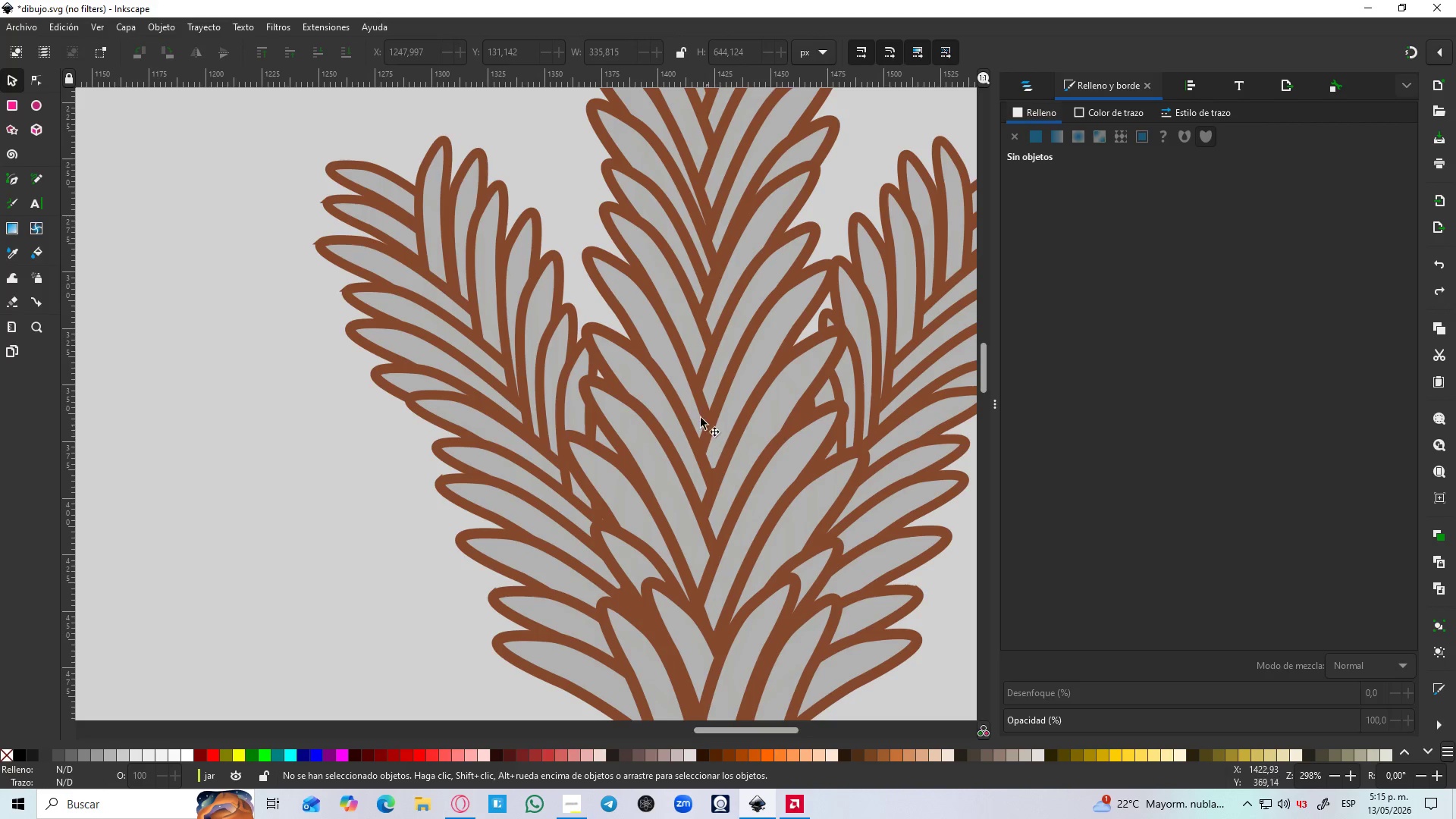 
left_click([676, 380])
 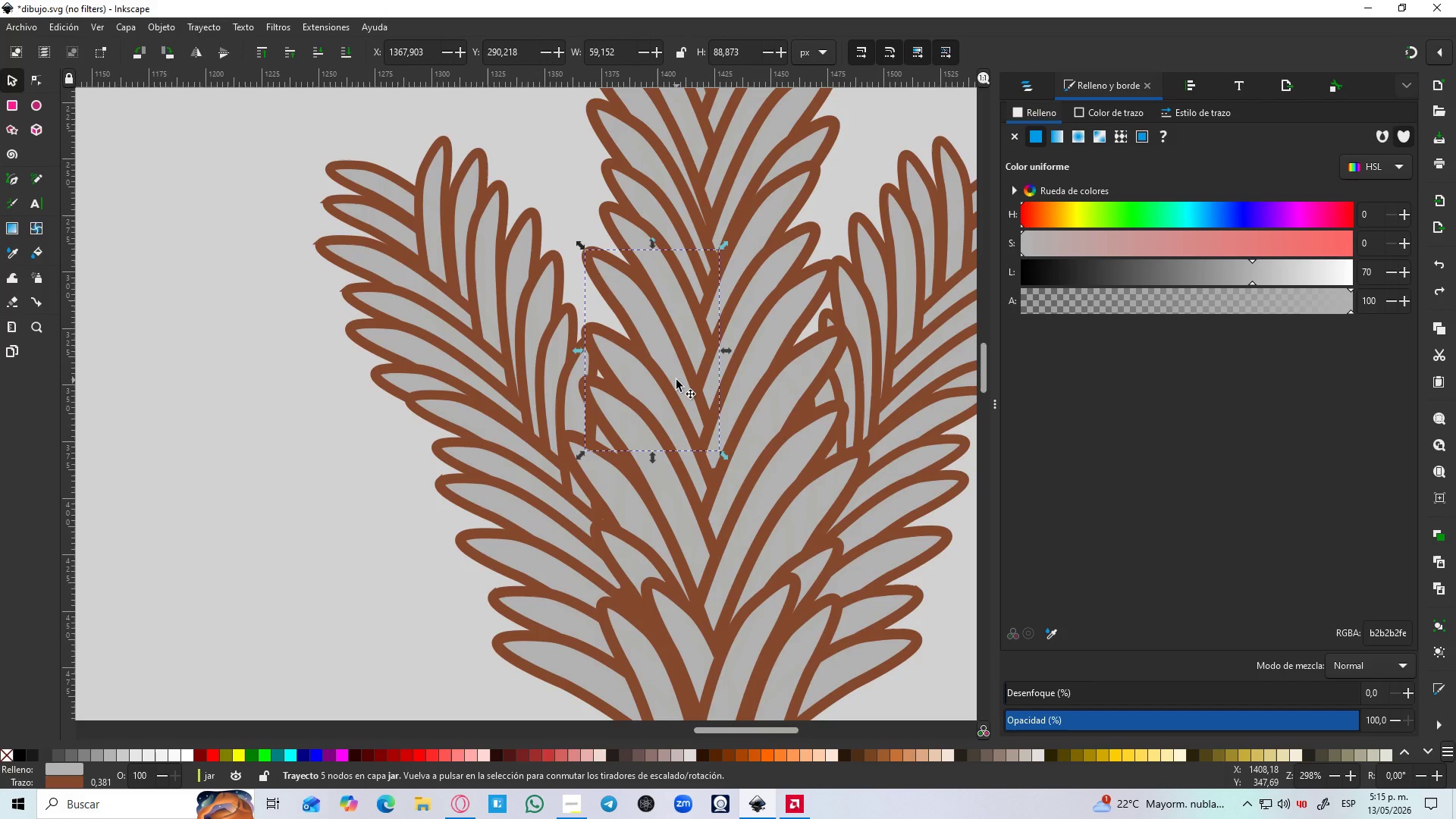 
left_click_drag(start_coordinate=[676, 380], to_coordinate=[620, 286])
 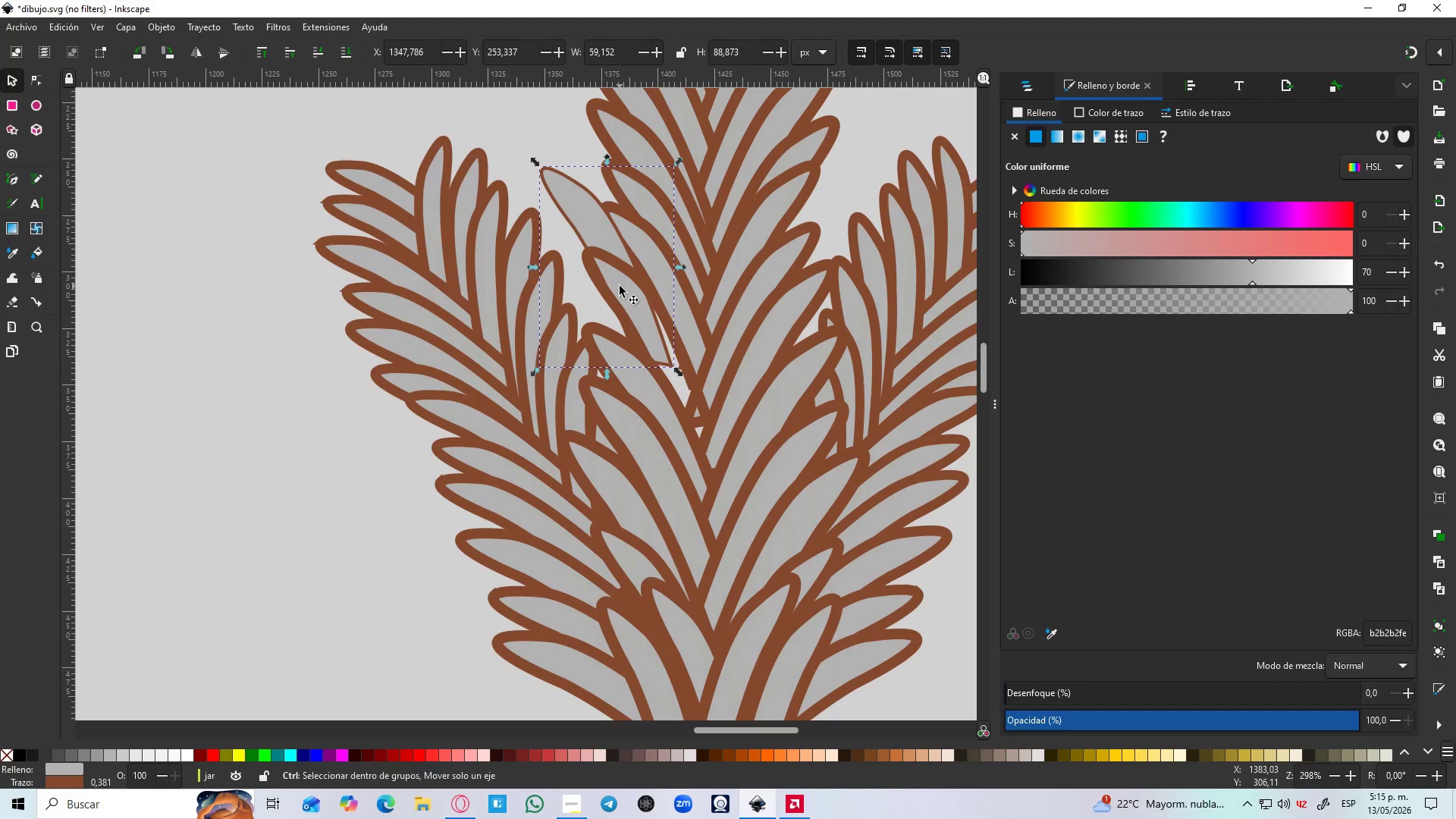 
hold_key(key=ControlLeft, duration=1.5)
 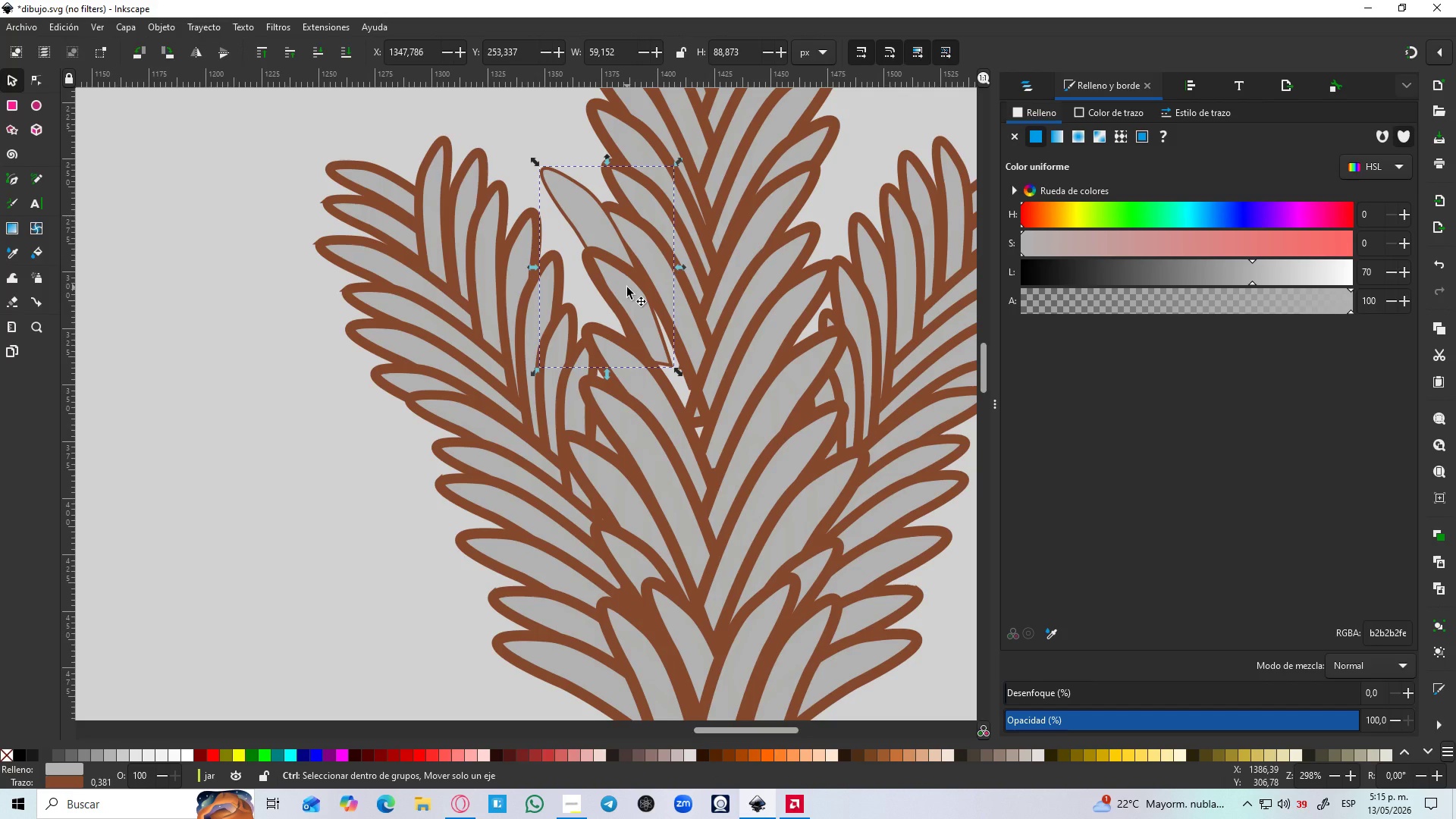 
hold_key(key=ControlLeft, duration=1.51)
 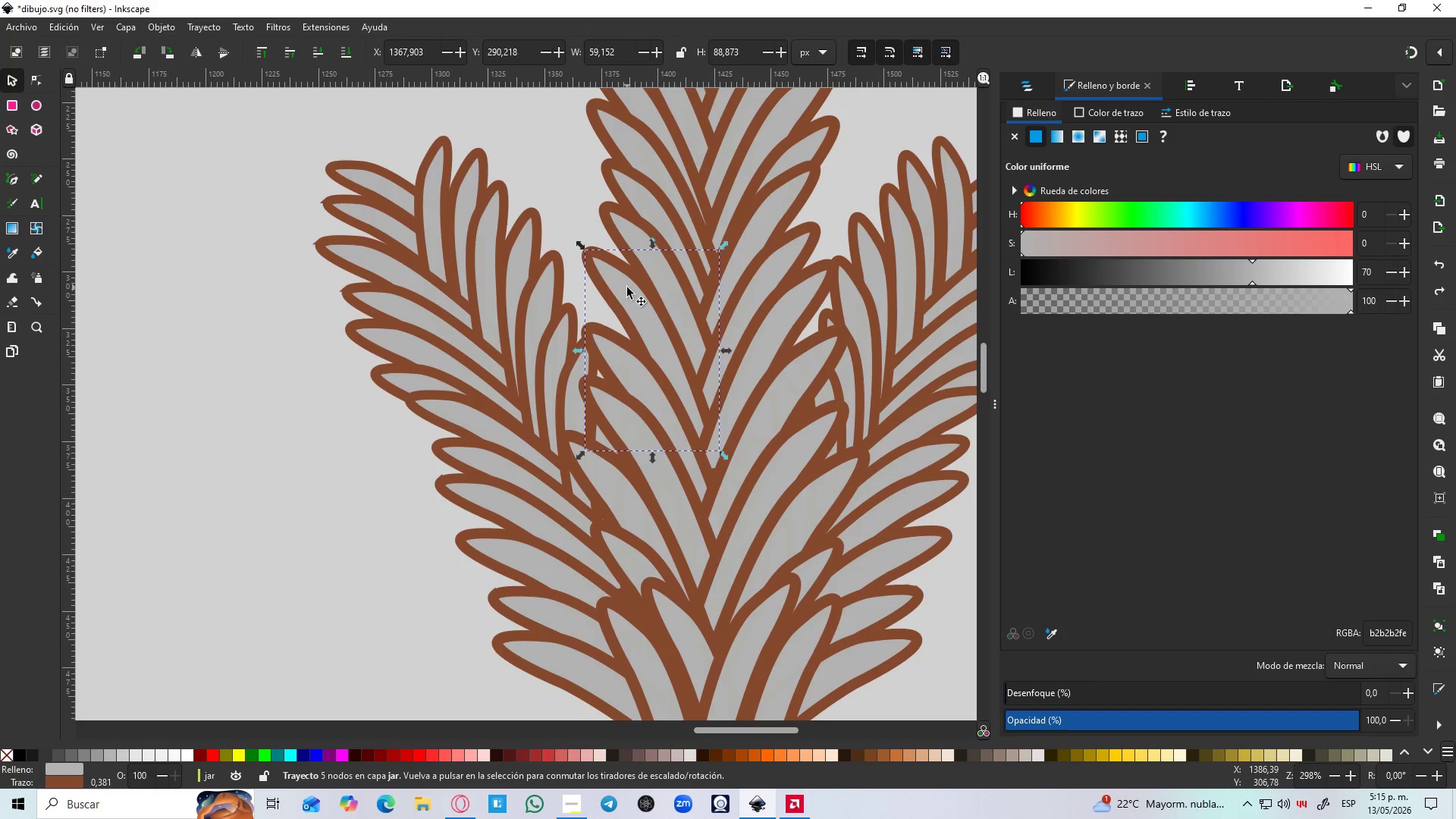 
key(Control+Z)
 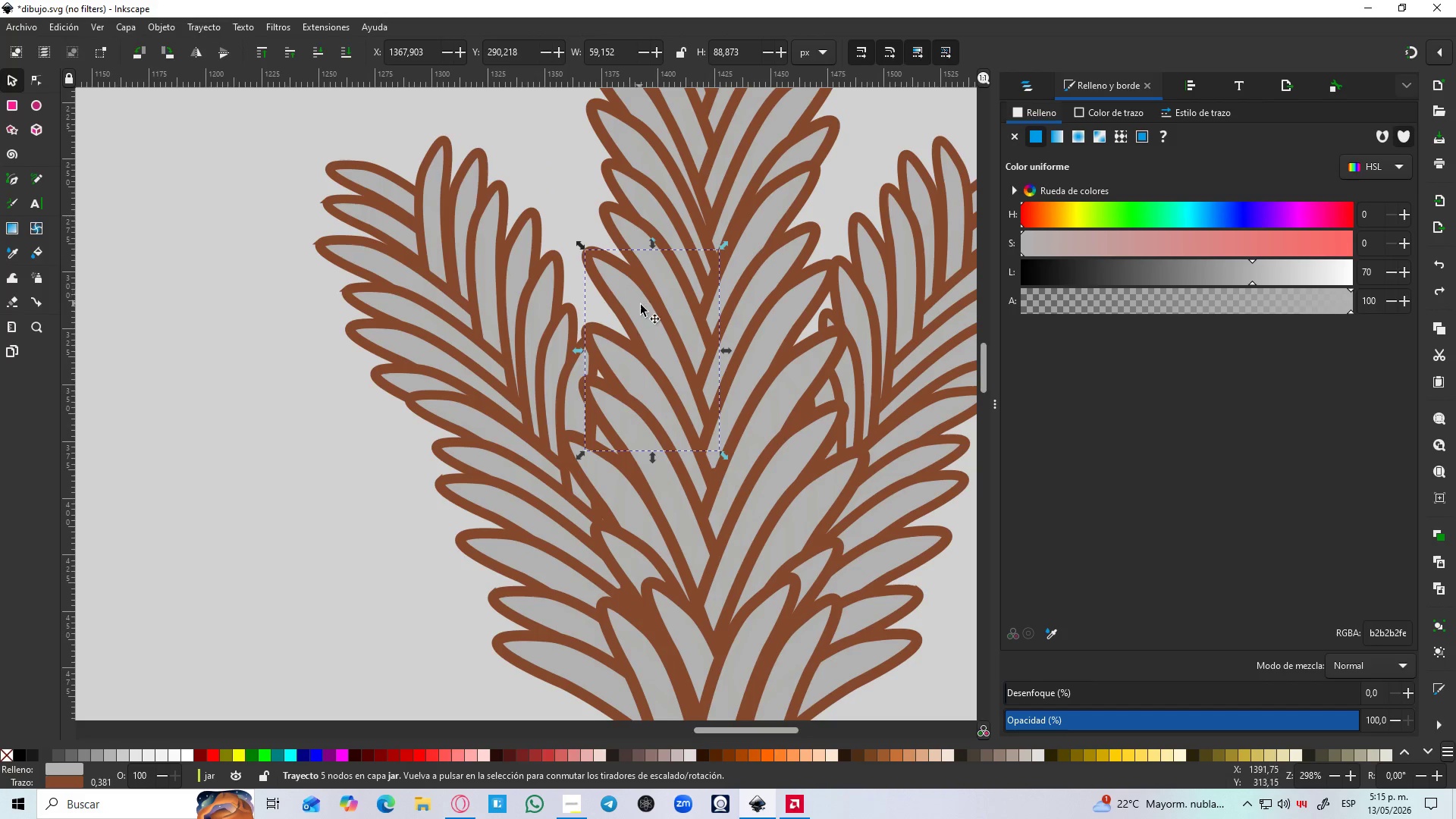 
hold_key(key=ControlLeft, duration=1.5)
scroll: coordinate [644, 315], scroll_direction: down, amount: 3.0
 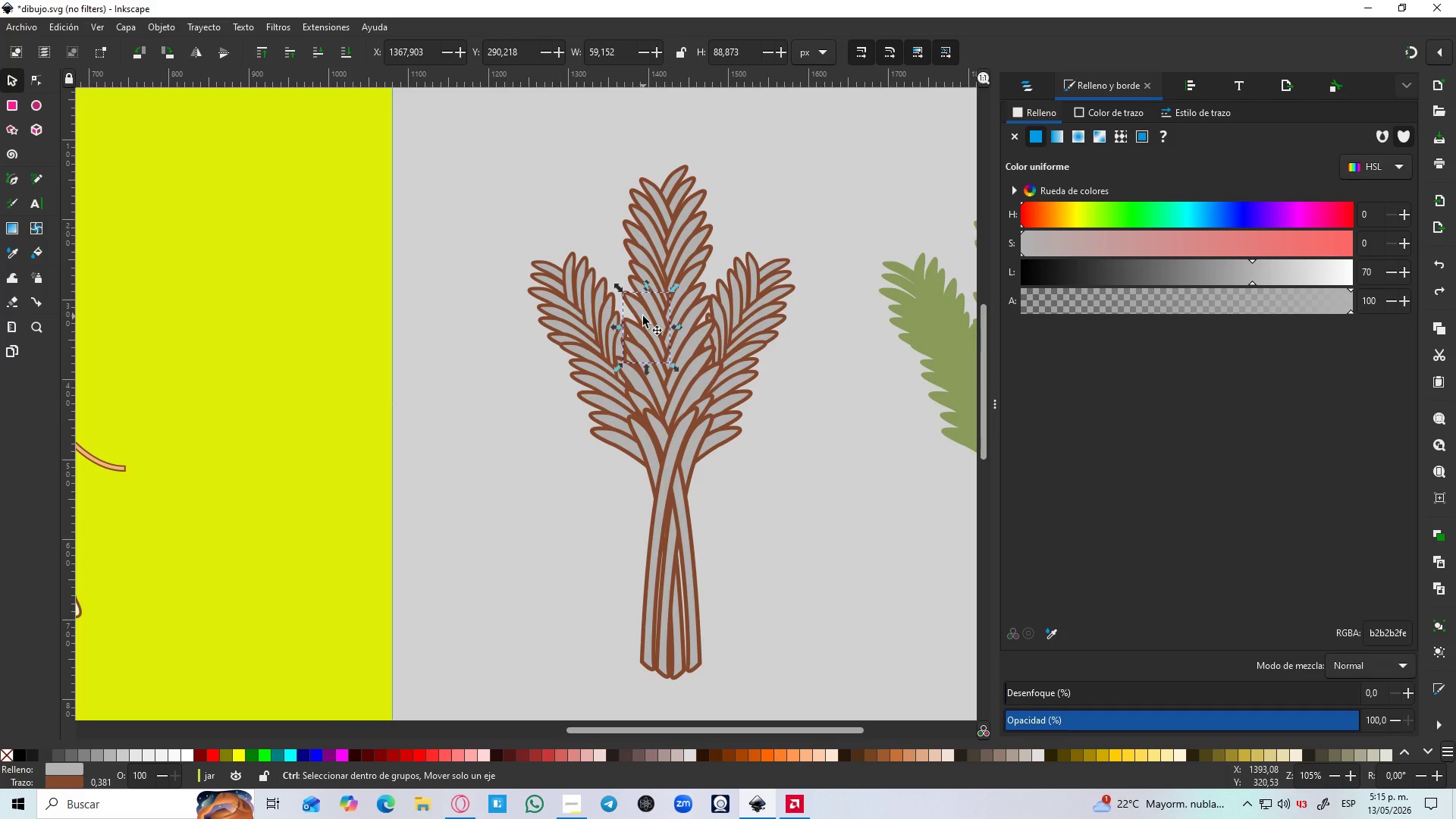 
hold_key(key=ControlLeft, duration=1.12)
 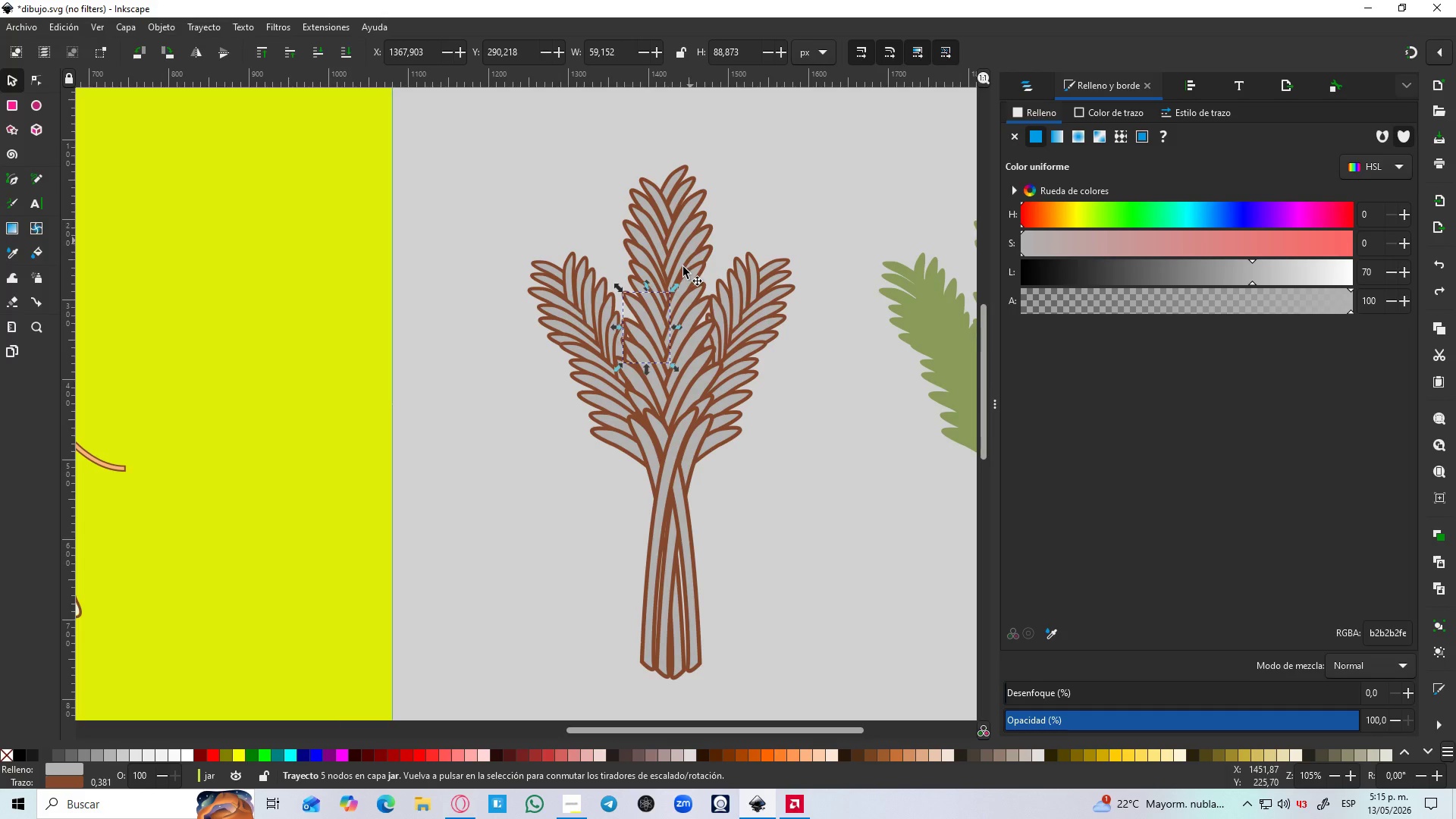 
hold_key(key=ControlLeft, duration=0.61)
scroll: coordinate [657, 162], scroll_direction: up, amount: 3.0
 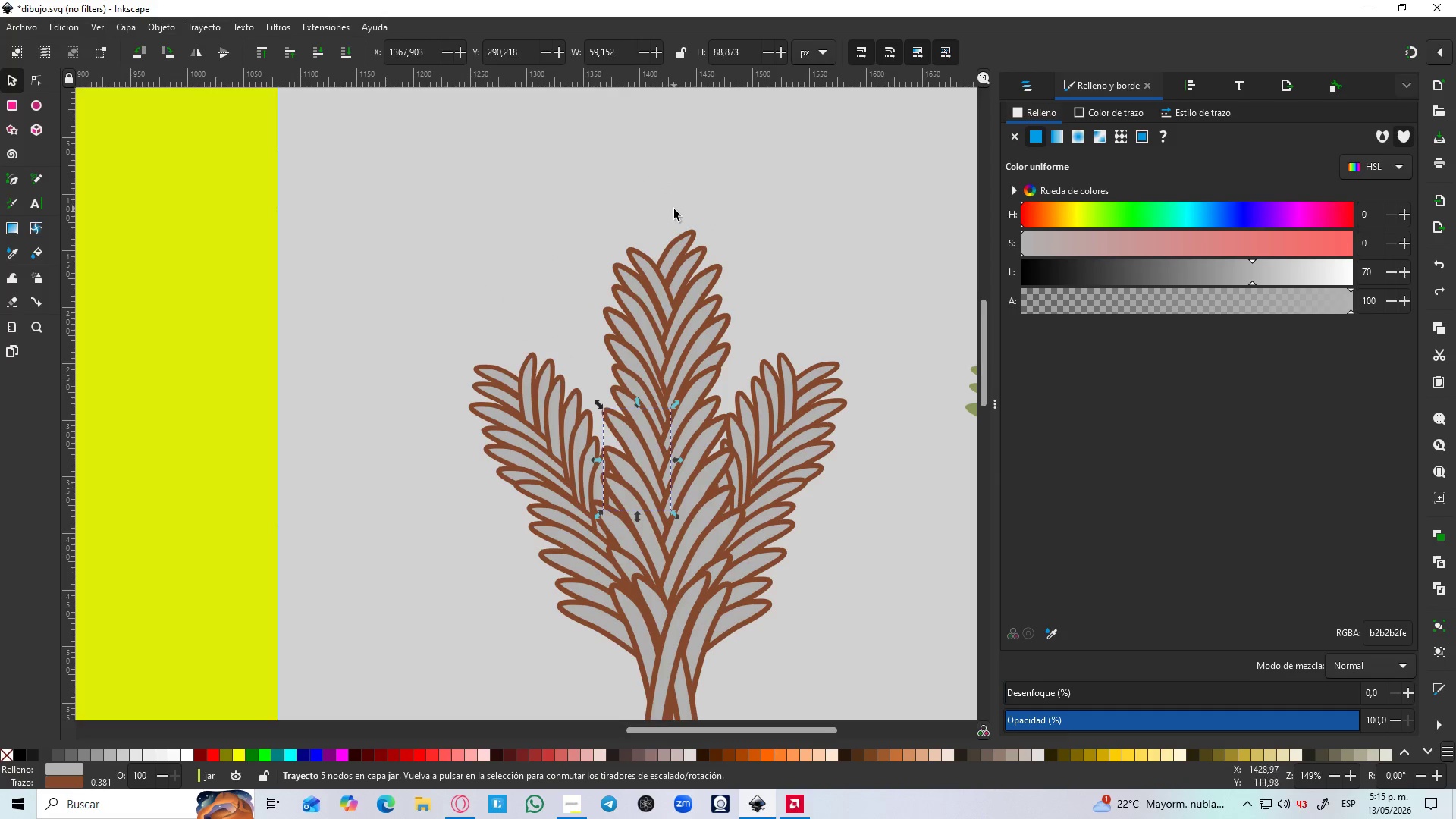 
hold_key(key=ControlLeft, duration=0.41)
scroll: coordinate [674, 209], scroll_direction: down, amount: 3.0
 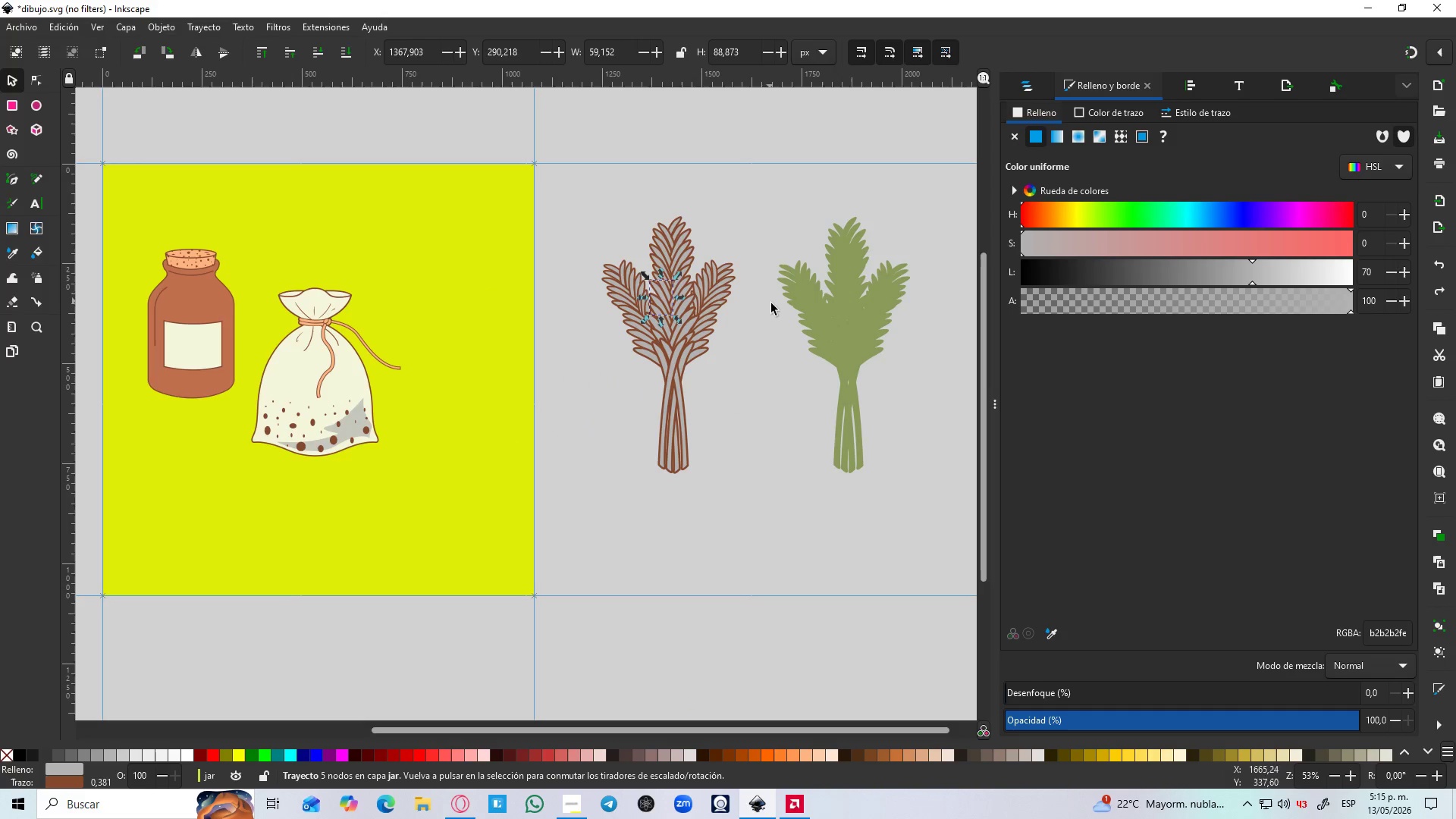 
left_click([773, 306])
 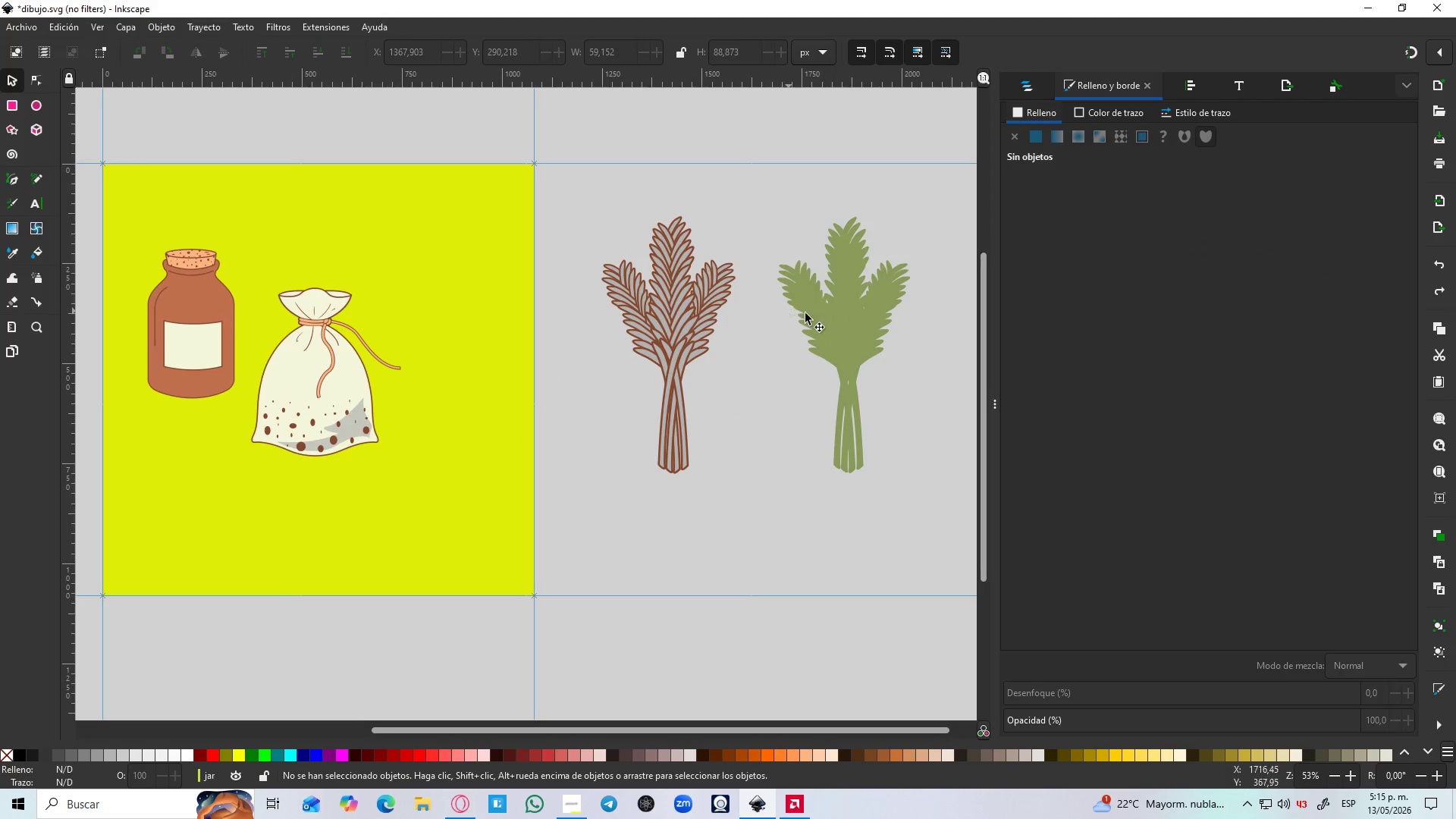 
left_click([837, 315])
 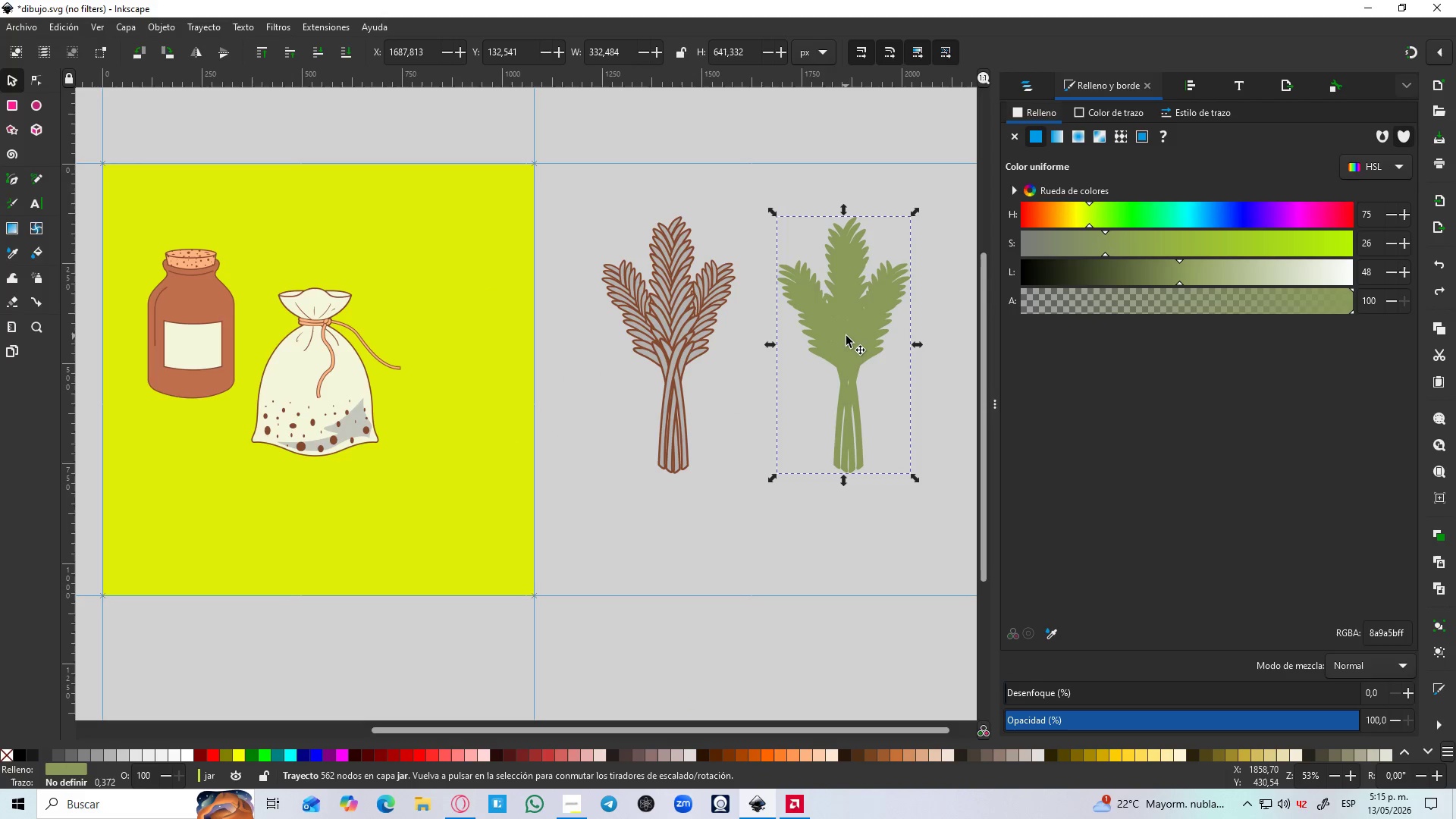 
key(Delete)
 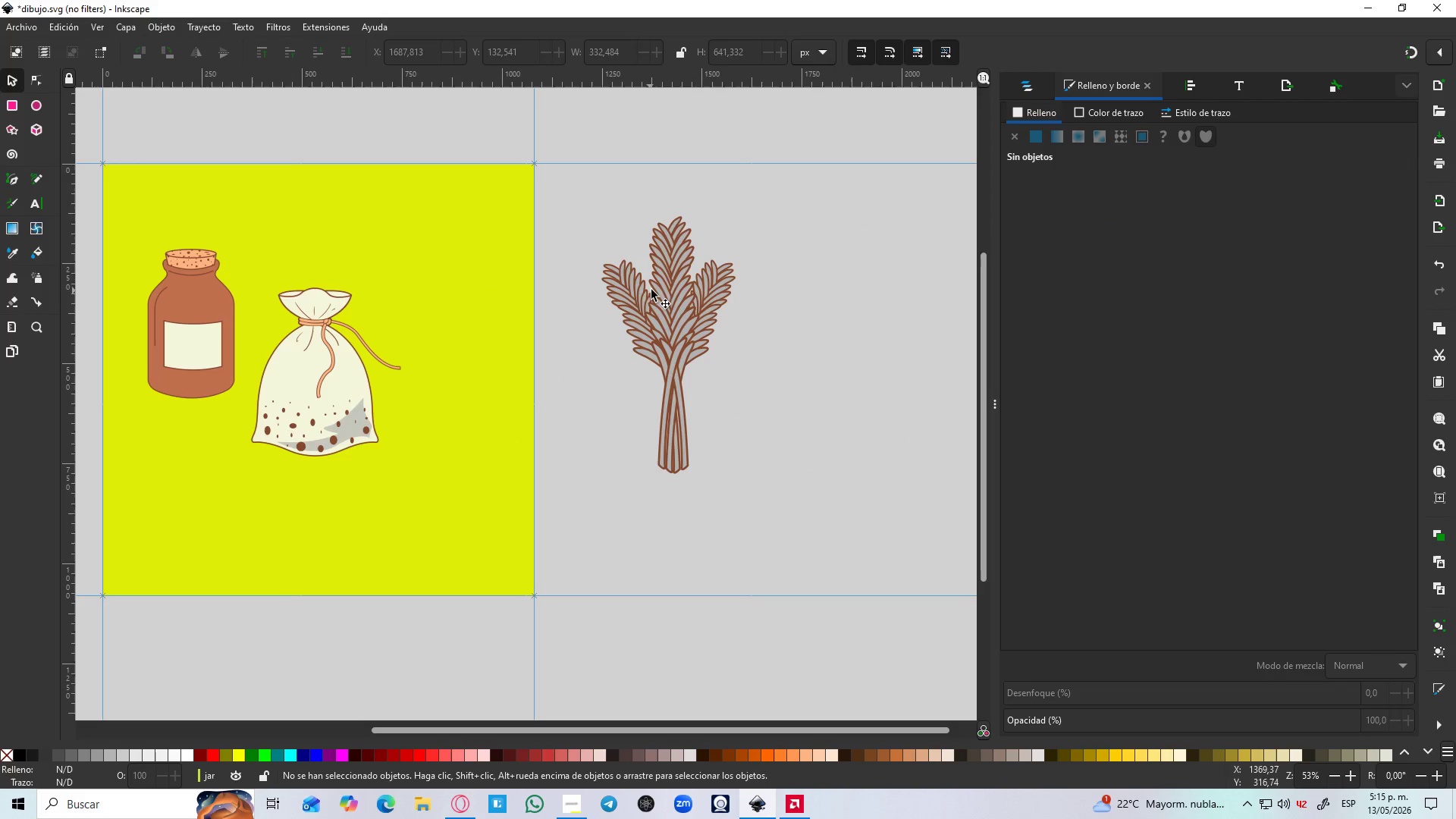 
hold_key(key=ControlLeft, duration=1.5)
scroll: coordinate [667, 278], scroll_direction: up, amount: 2.0
 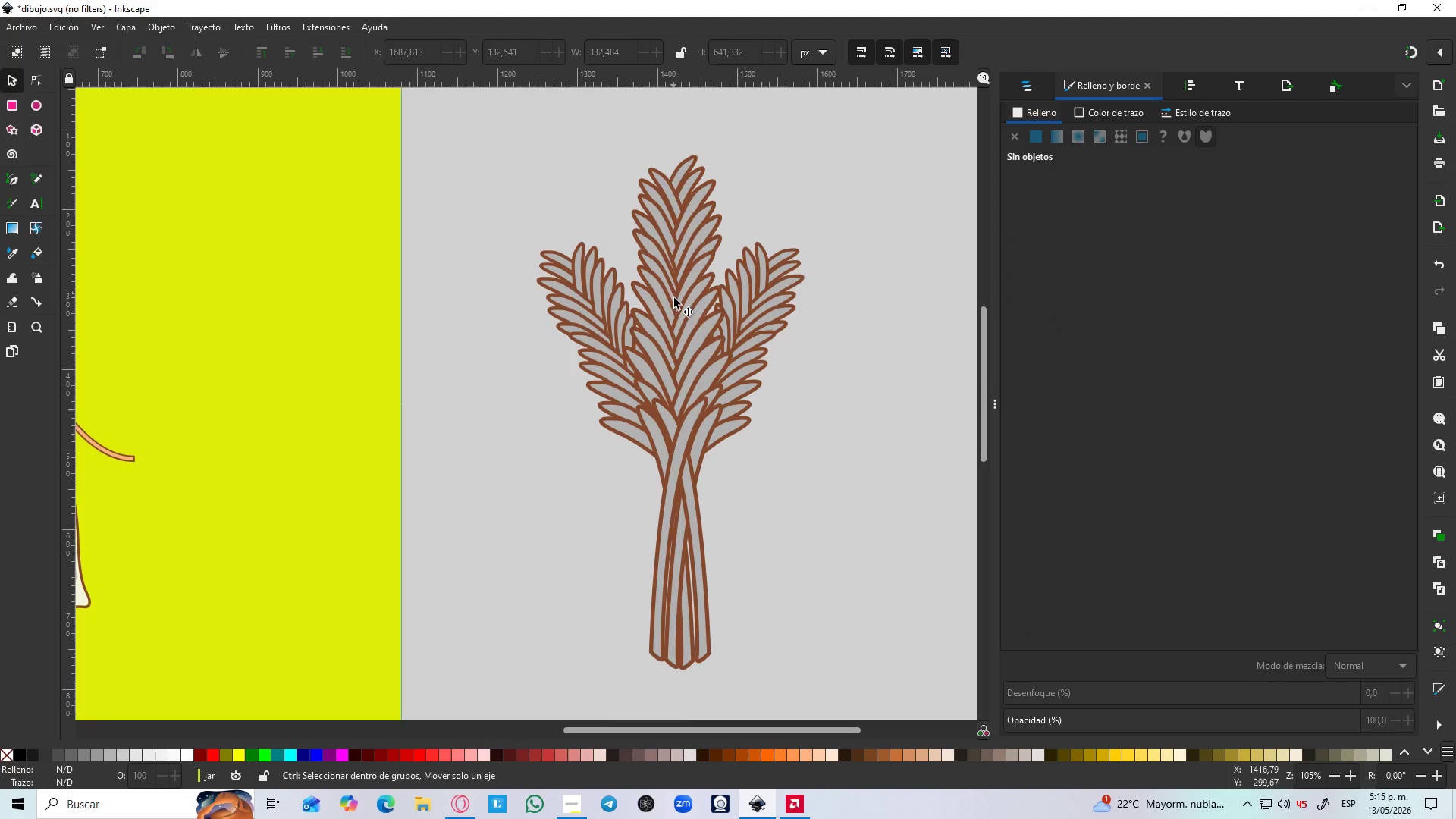 
key(Control+ControlLeft)
 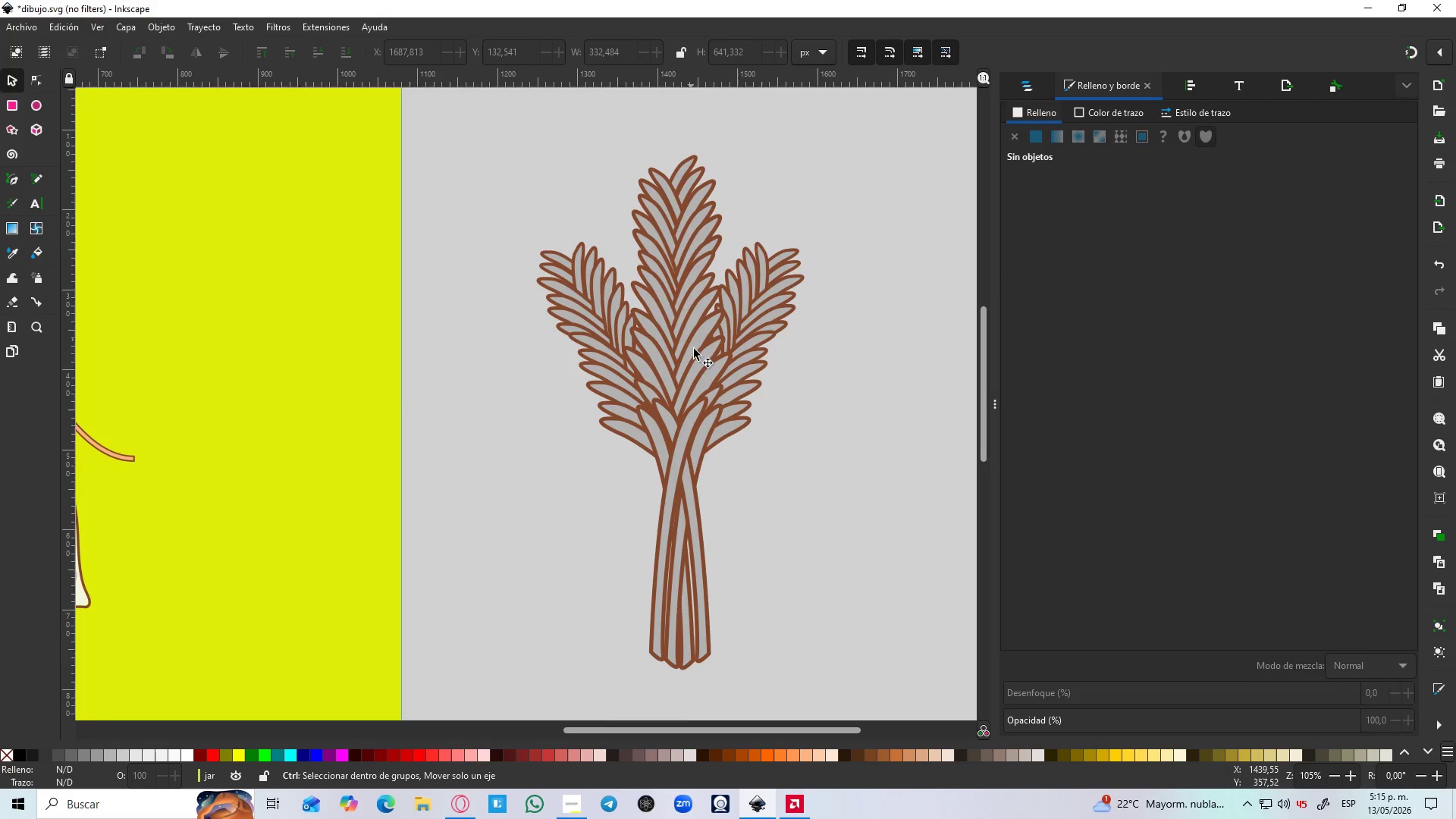 
key(Control+ControlLeft)
 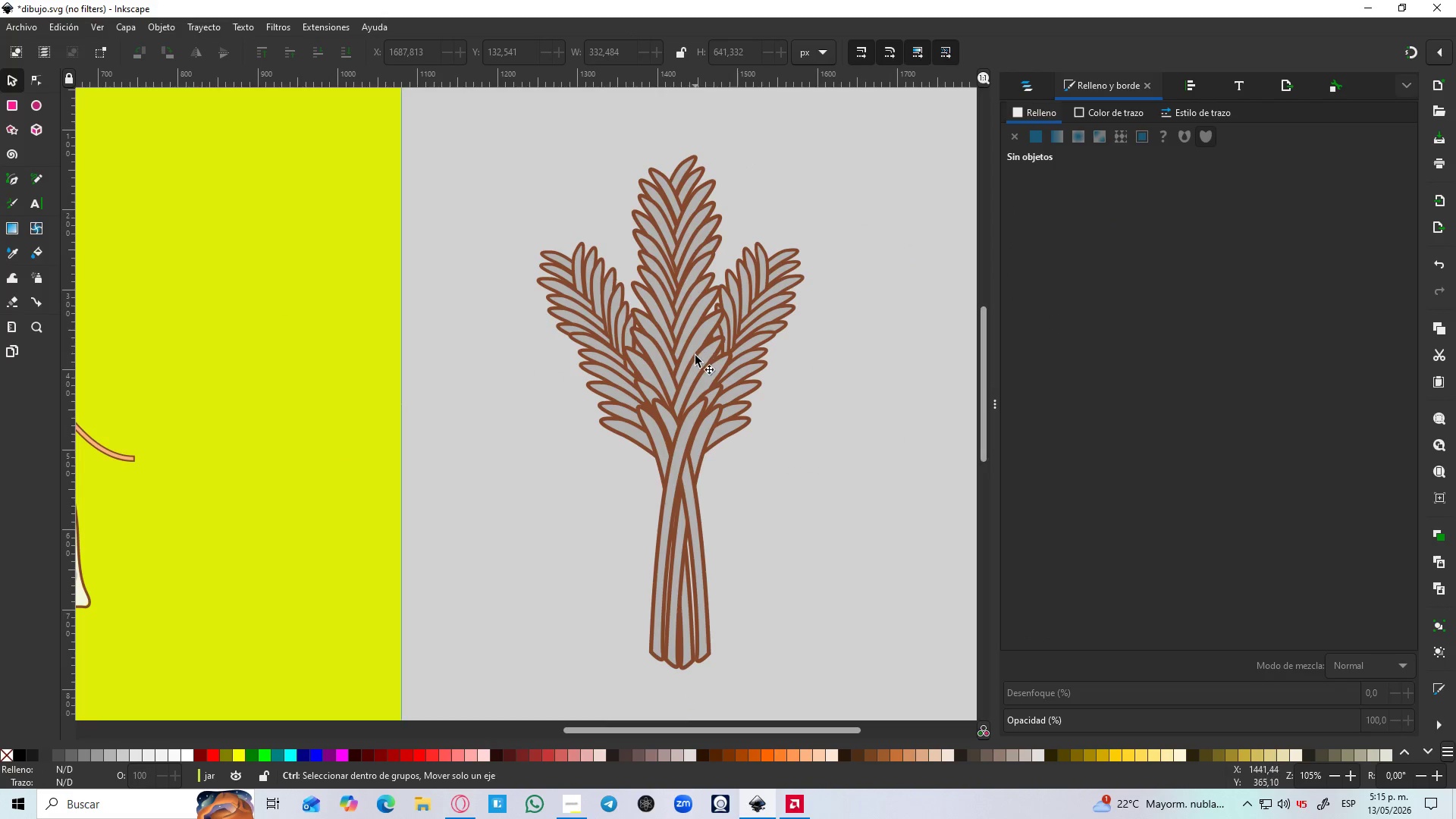 
key(Control+ControlLeft)
 